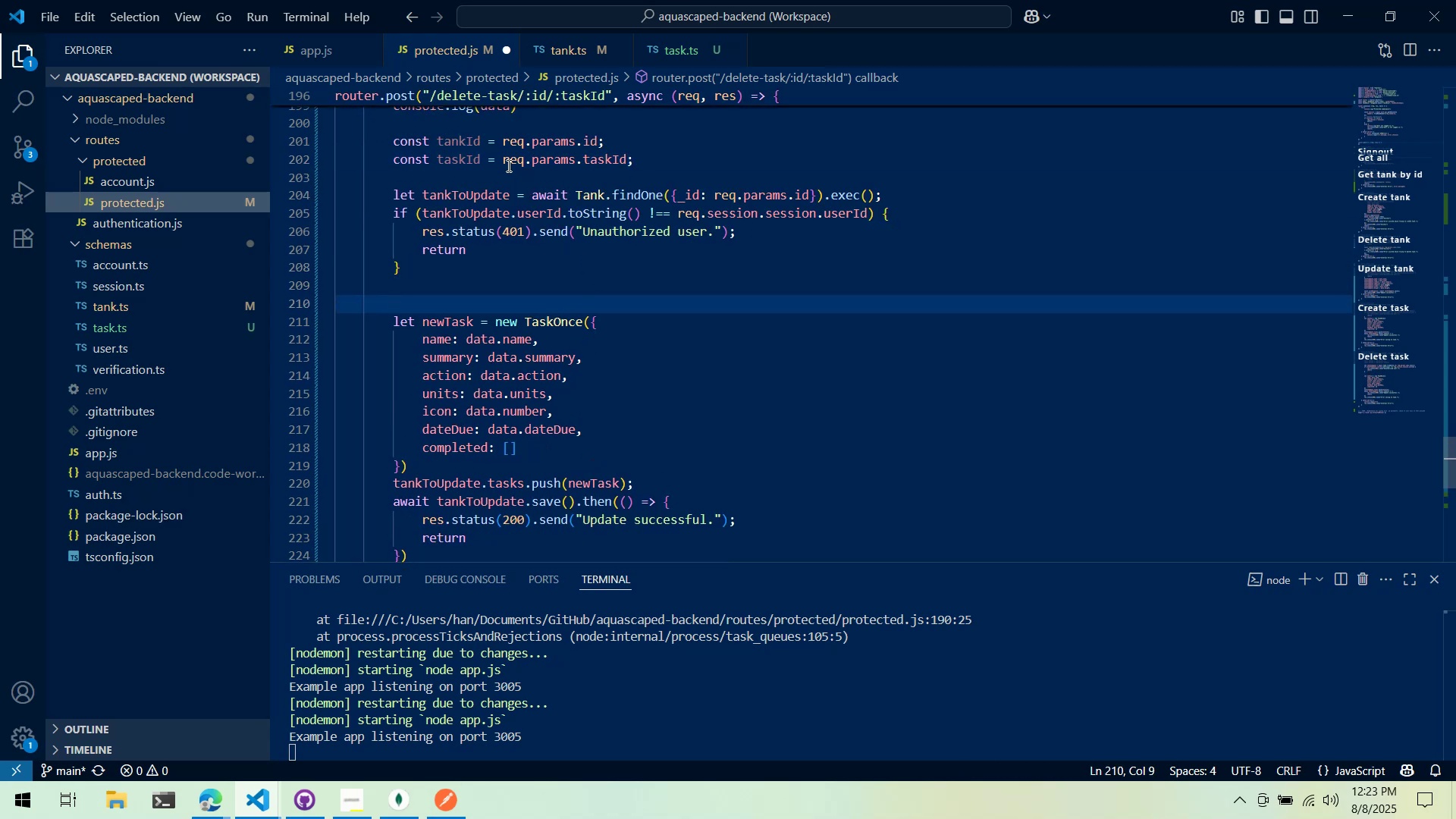 
double_click([506, 180])
 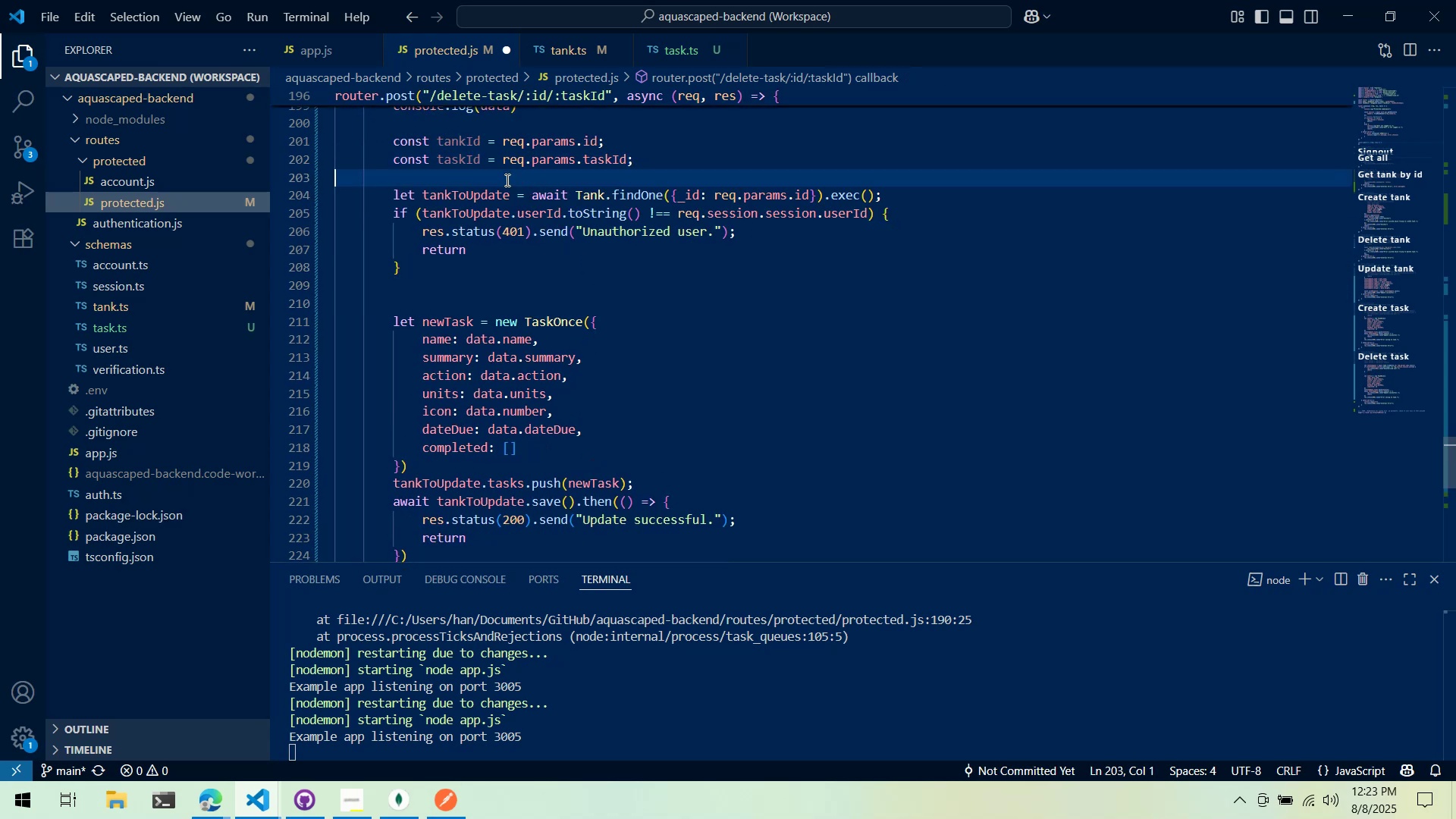 
key(Enter)
 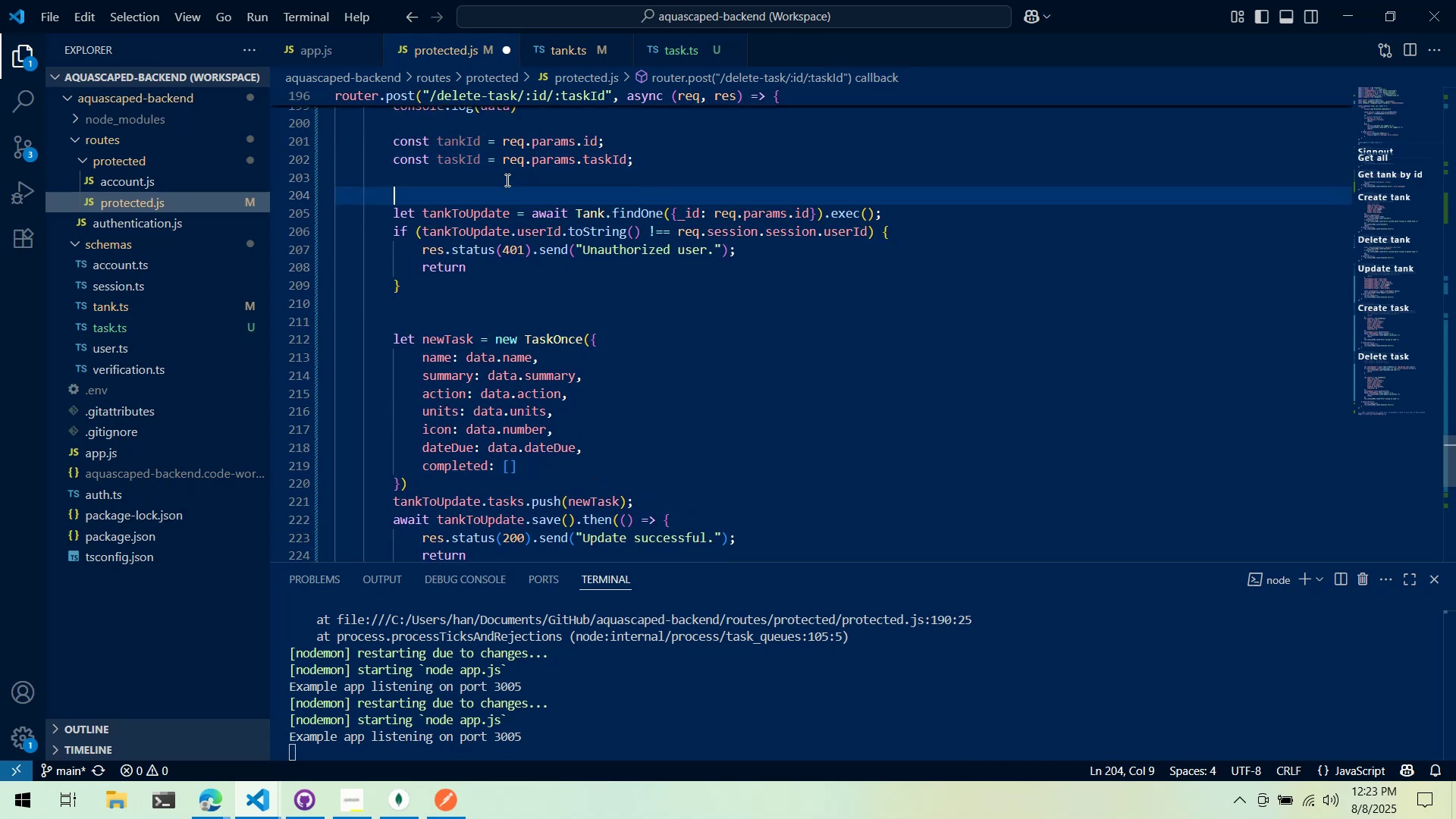 
key(Tab)
 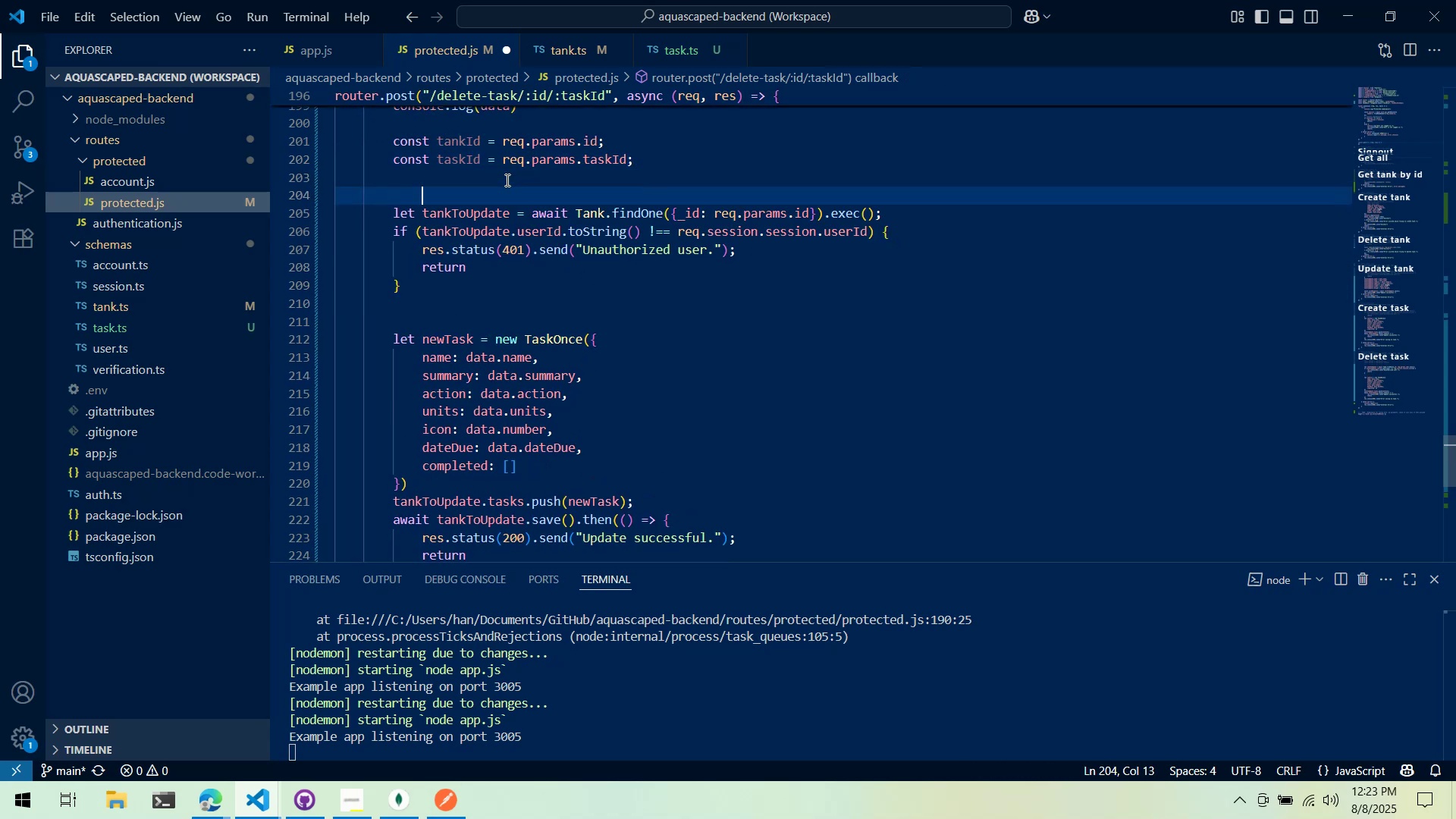 
key(Backspace)
 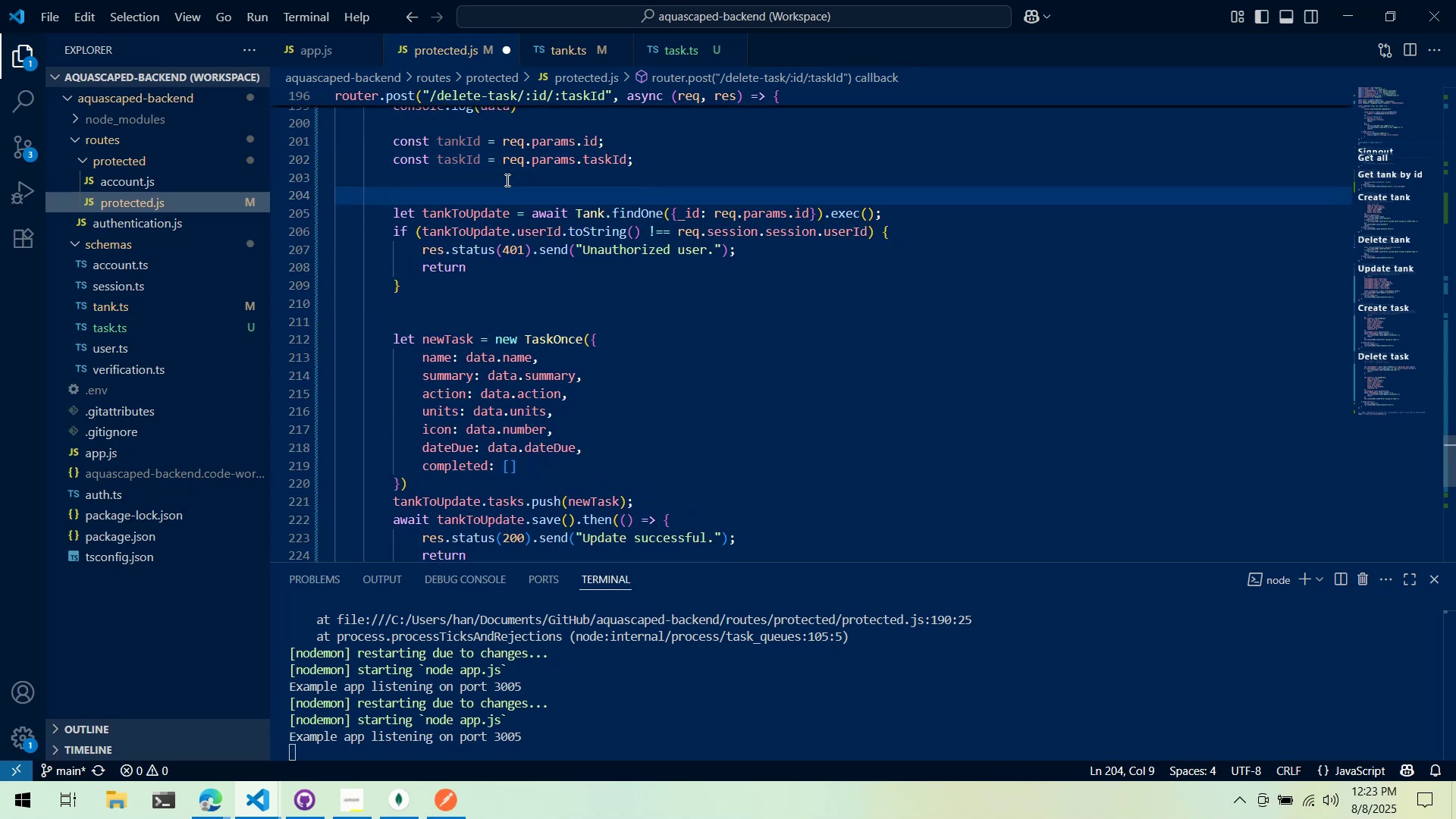 
key(Backspace)
 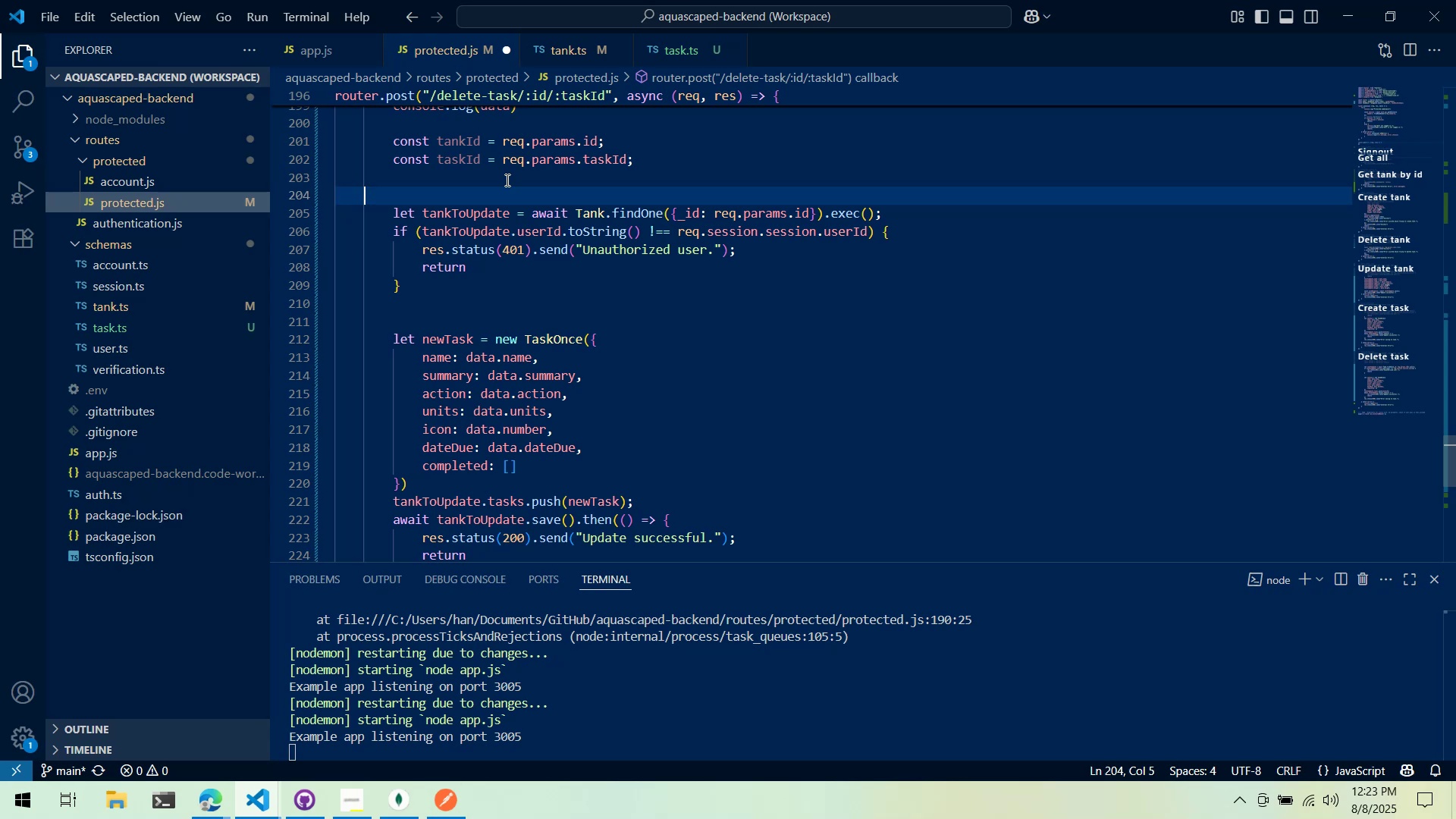 
key(Backspace)
 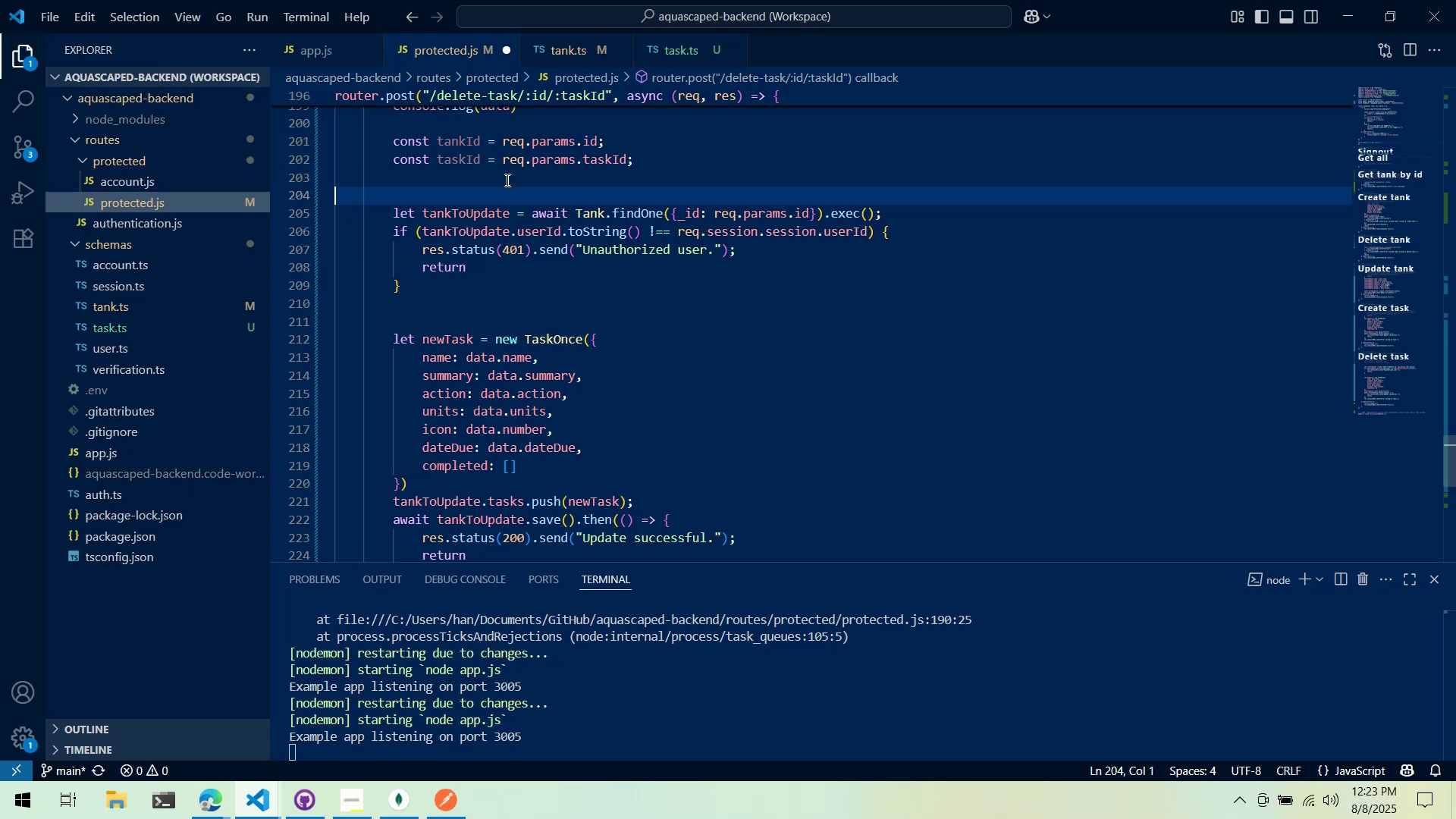 
key(Backspace)
 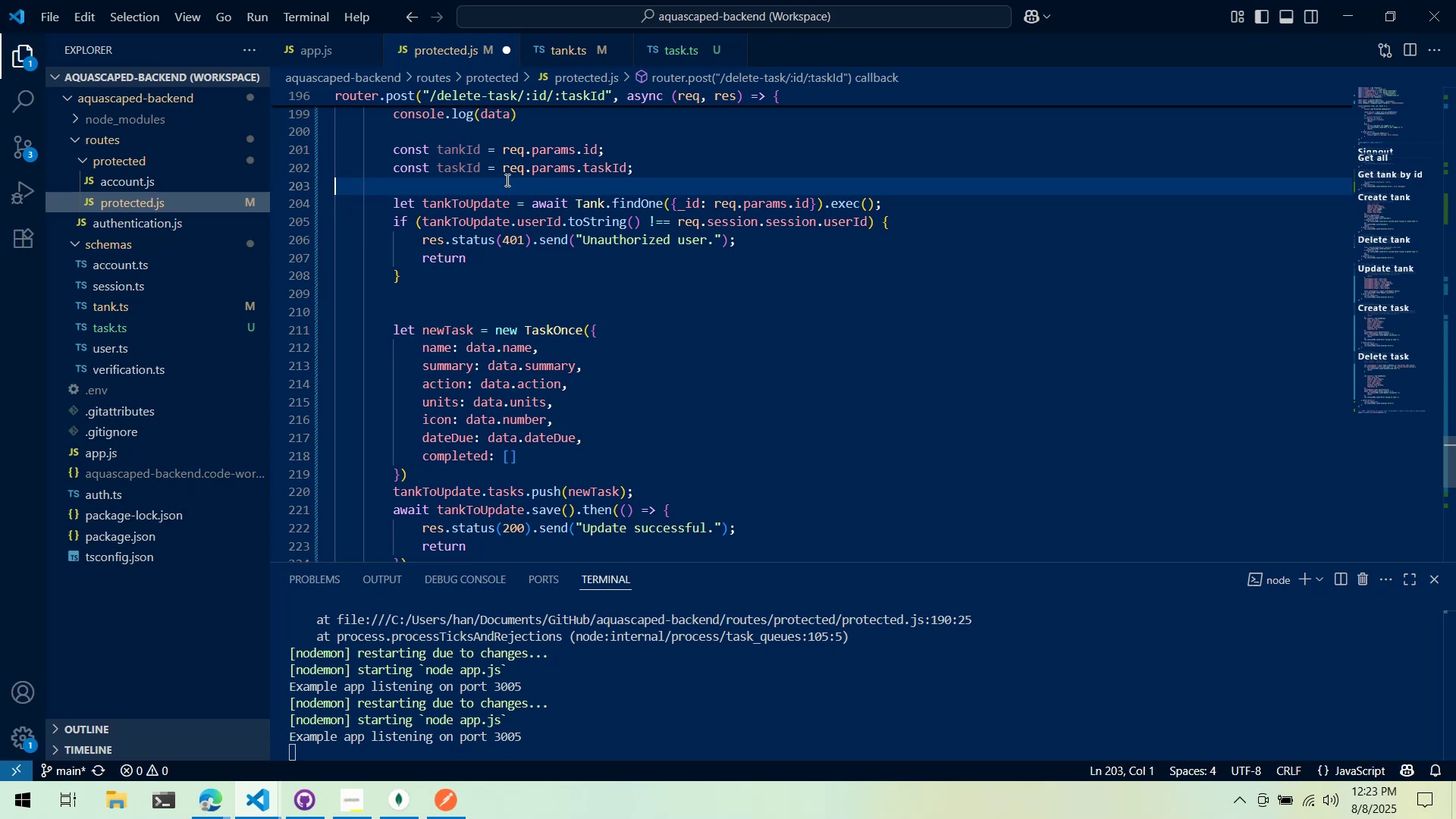 
key(Enter)
 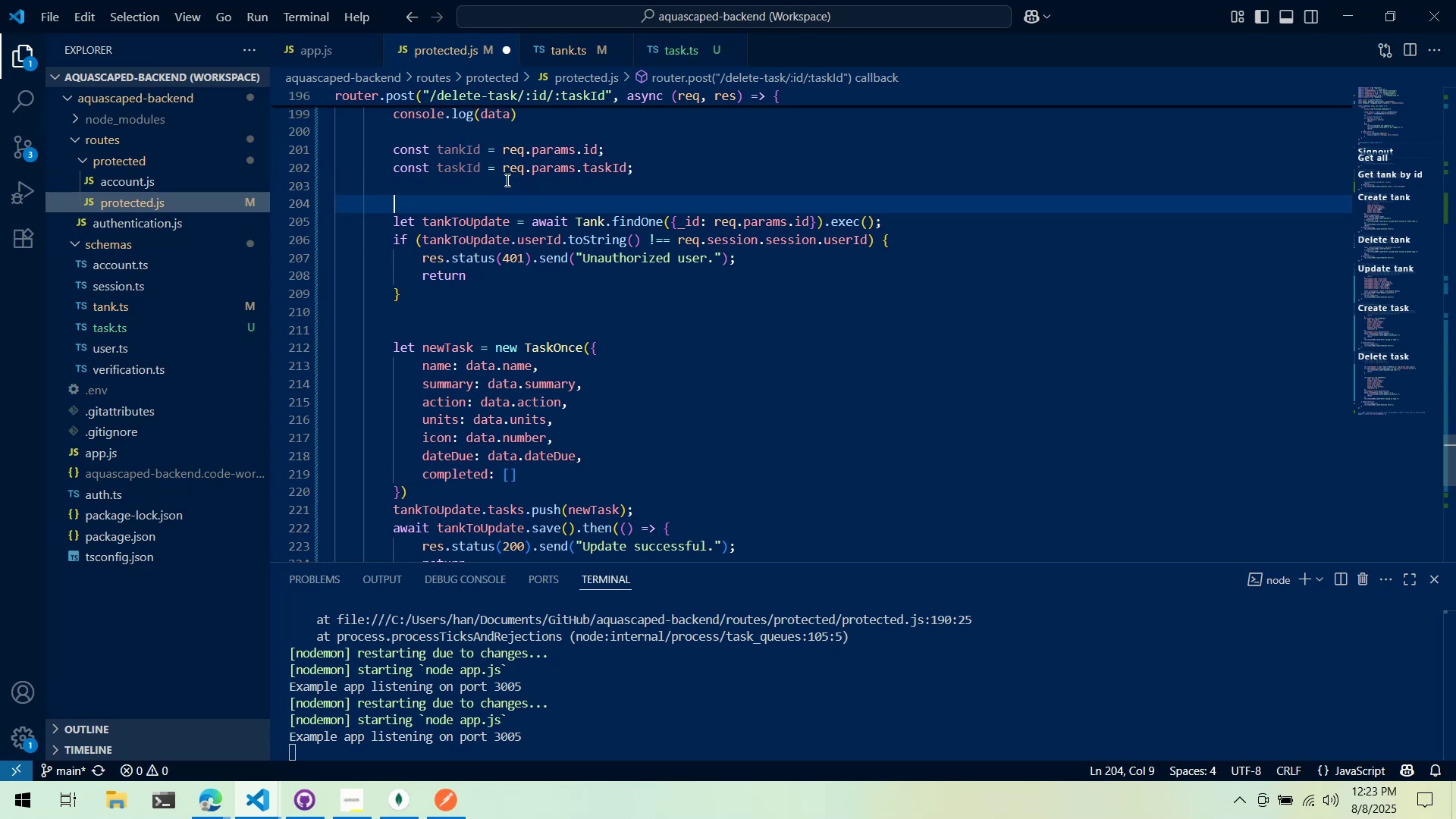 
type(// Put into middleware for functions that need this >)
key(Backspace)
type(V)
 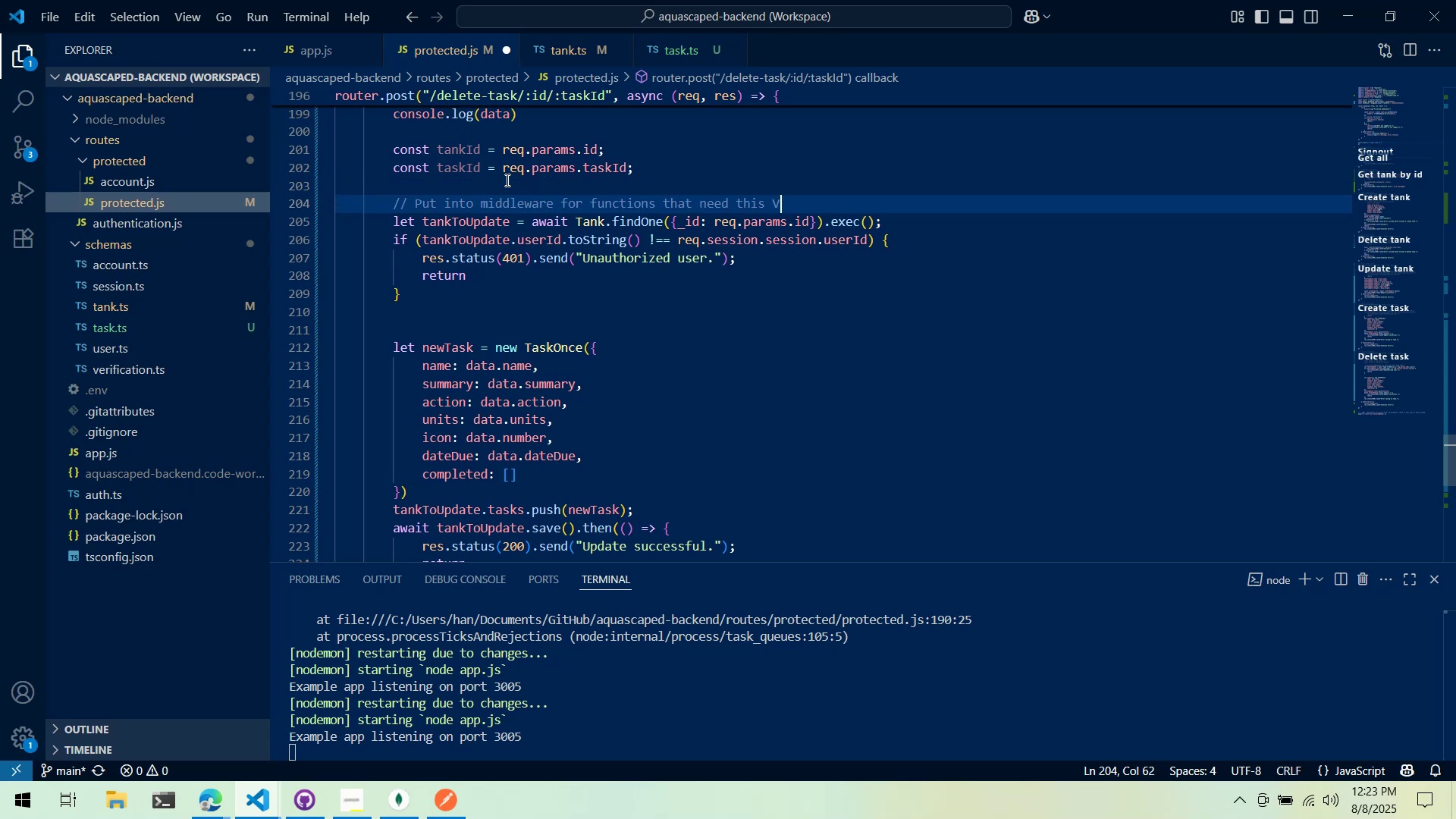 
left_click([551, 305])
 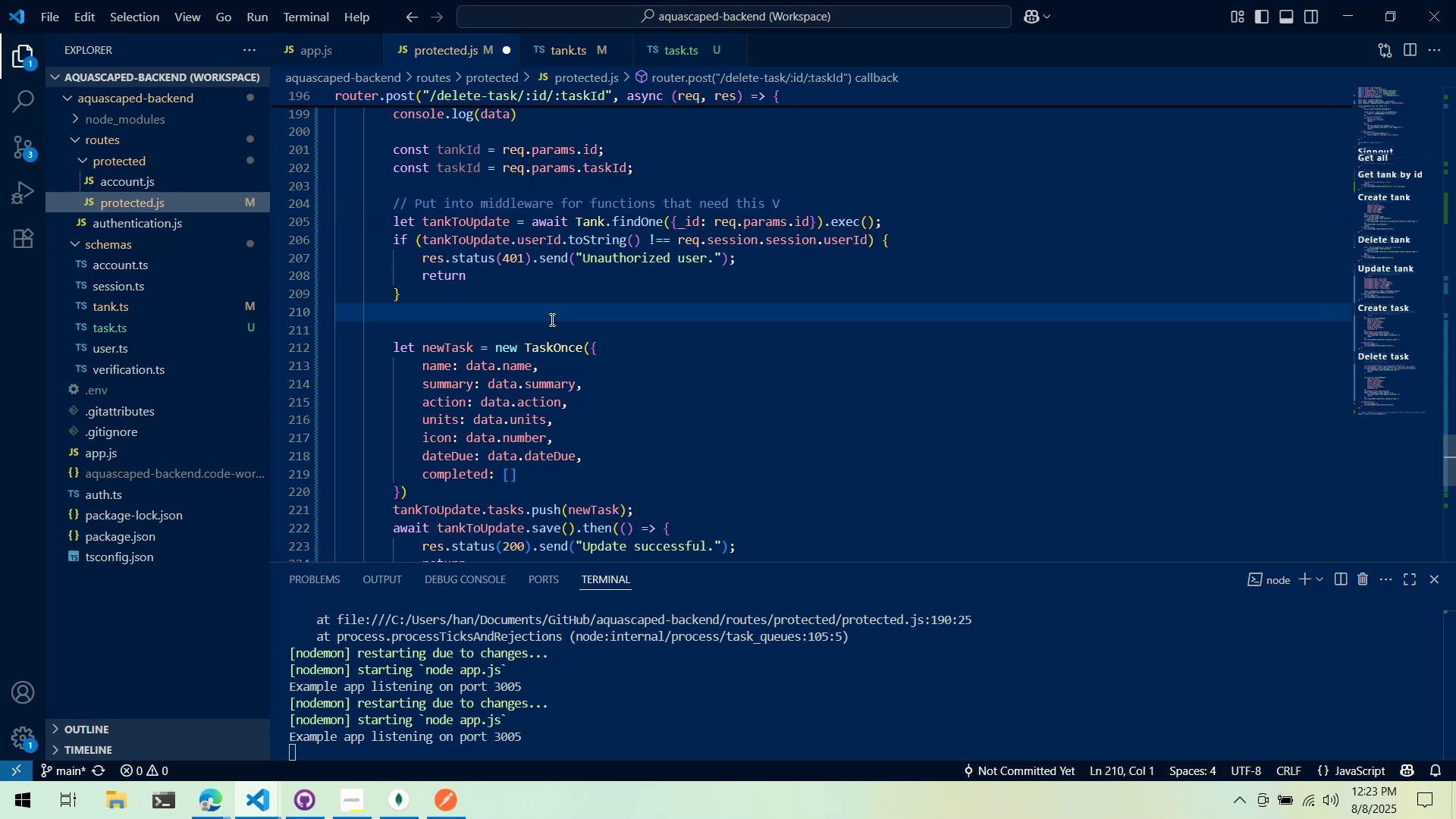 
key(Control+ControlLeft)
 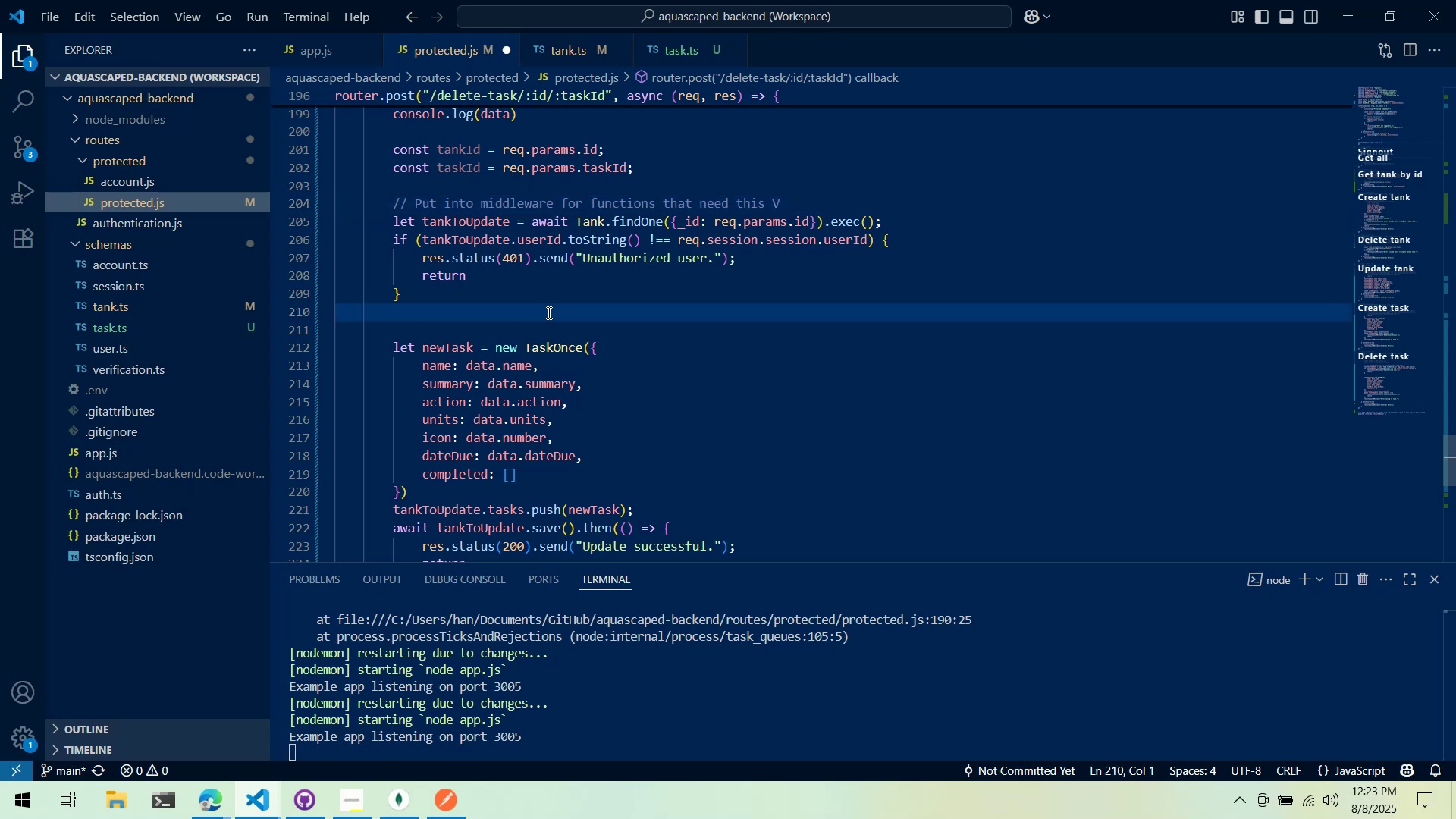 
key(Control+S)
 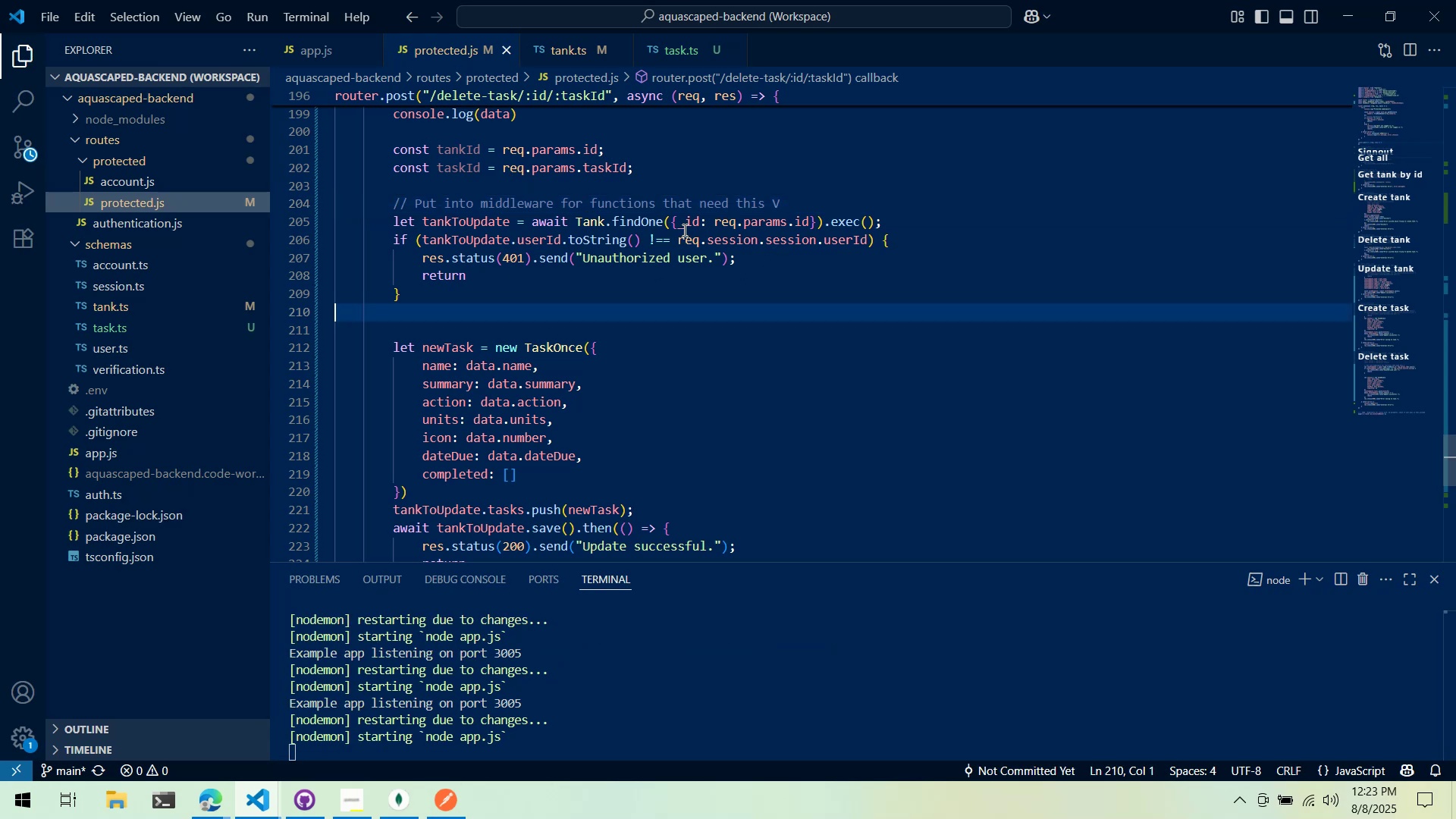 
scroll: coordinate [740, 257], scroll_direction: up, amount: 2.0
 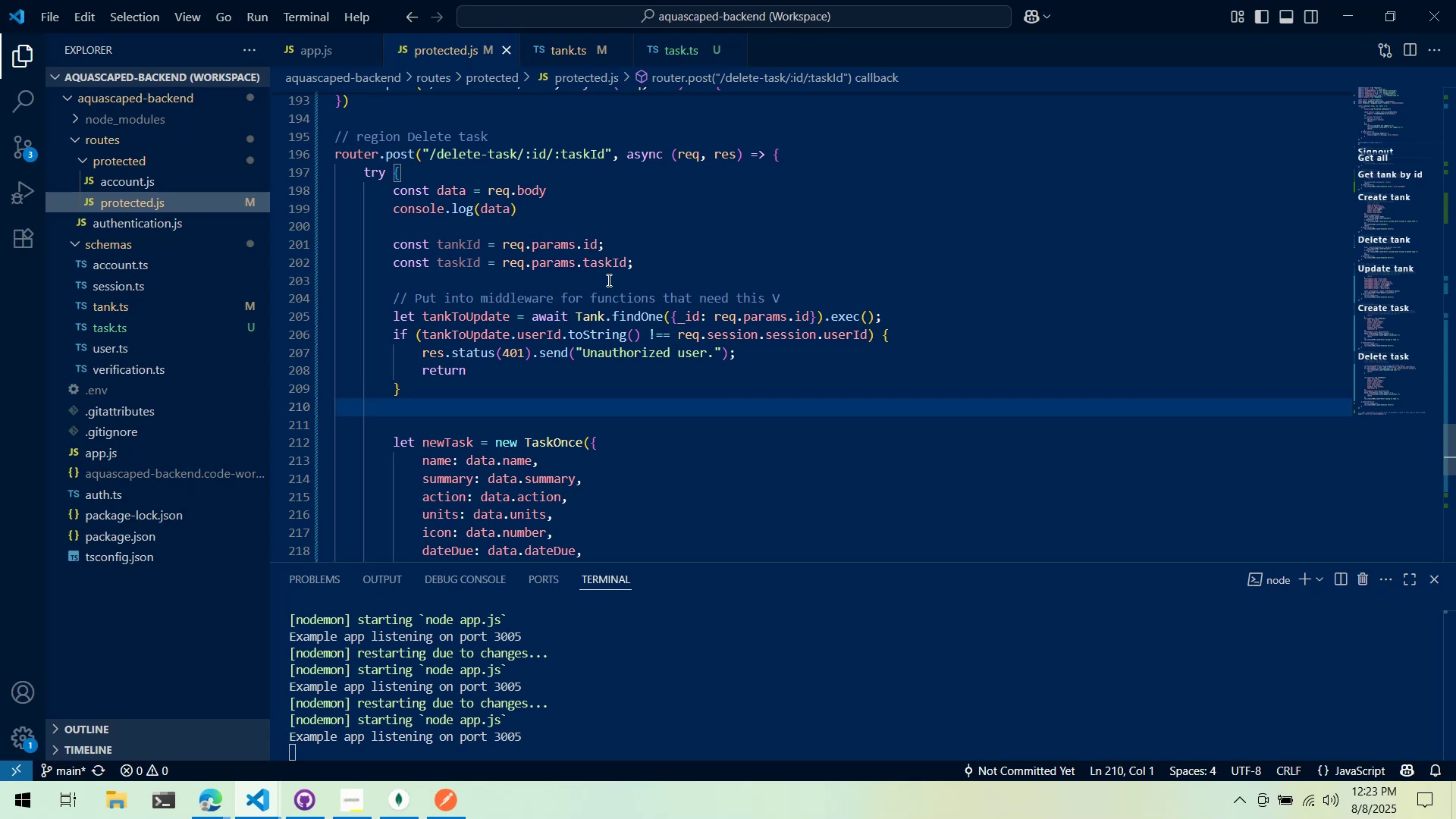 
wait(12.89)
 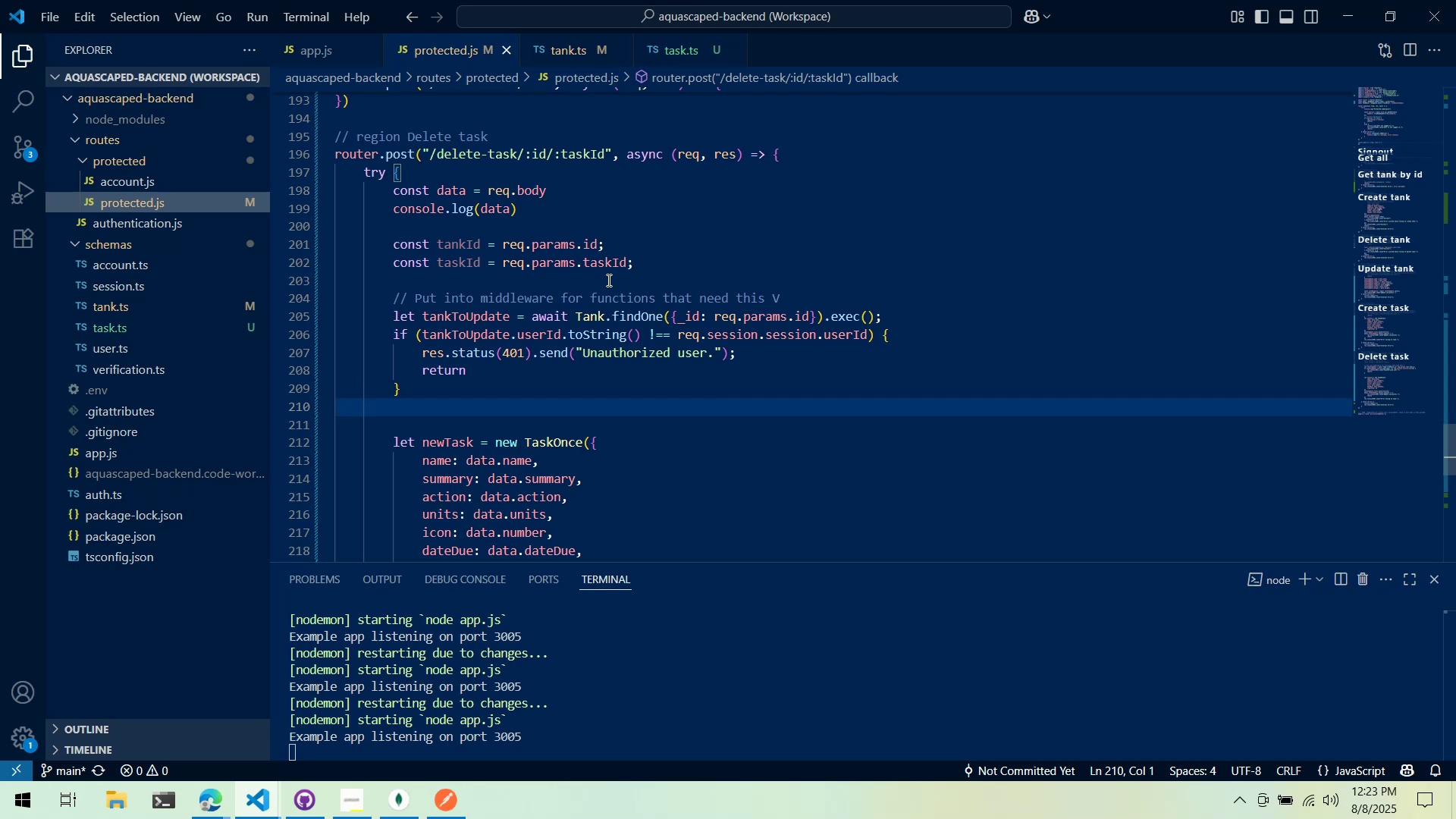 
scroll: coordinate [589, 284], scroll_direction: down, amount: 4.0
 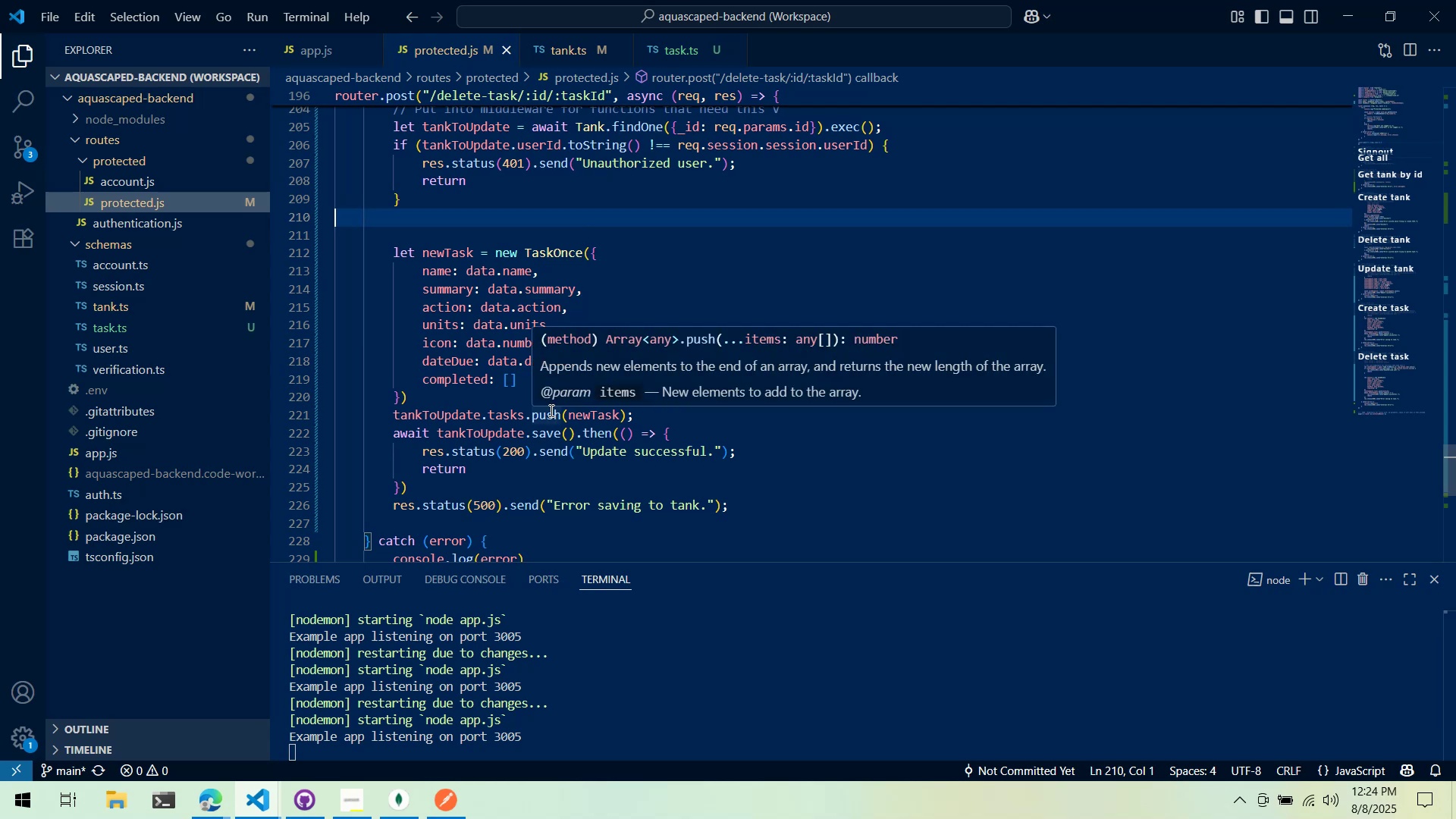 
wait(6.42)
 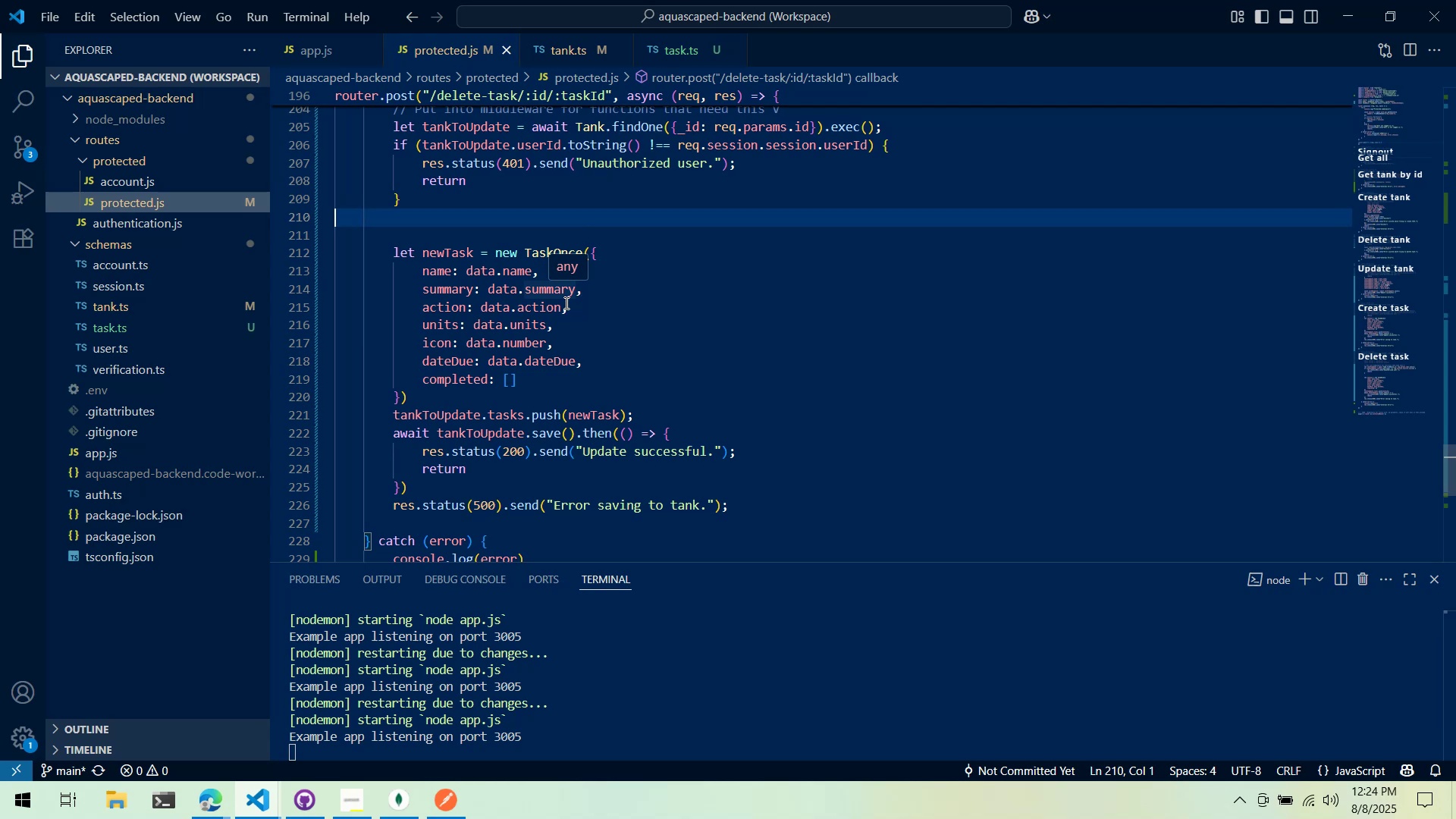 
double_click([544, 413])
 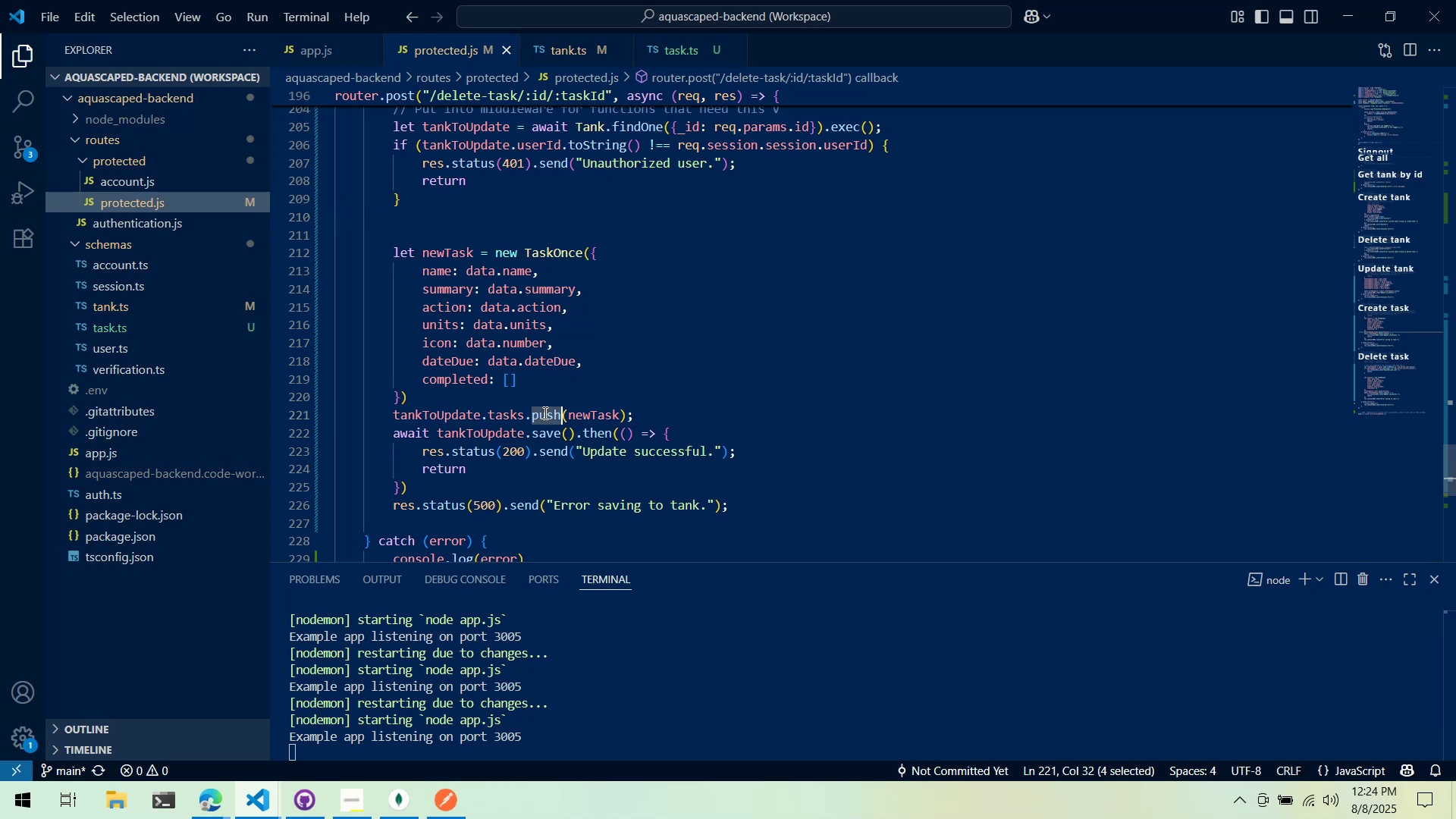 
key(Alt+AltLeft)
 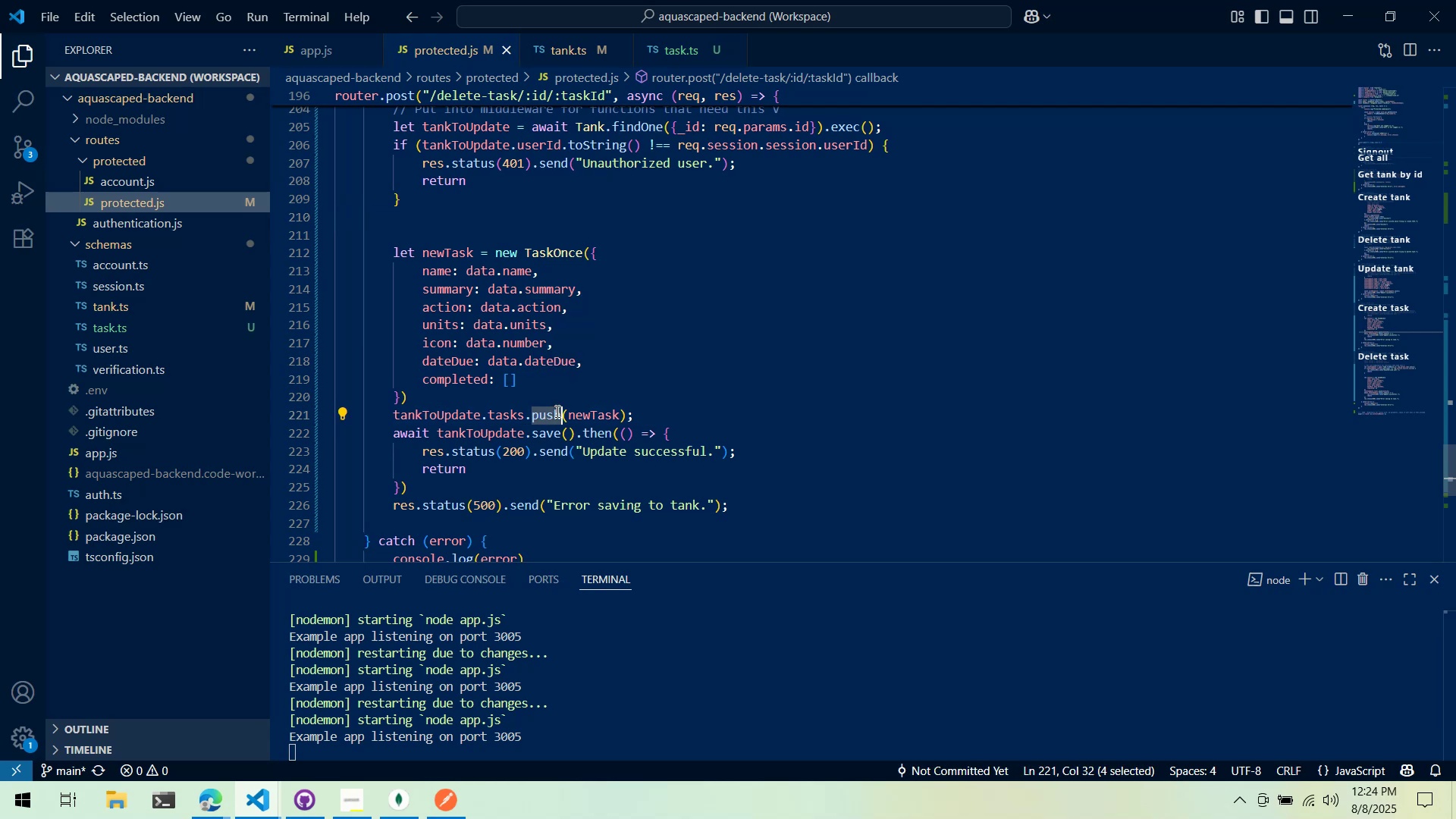 
key(Alt+Tab)
 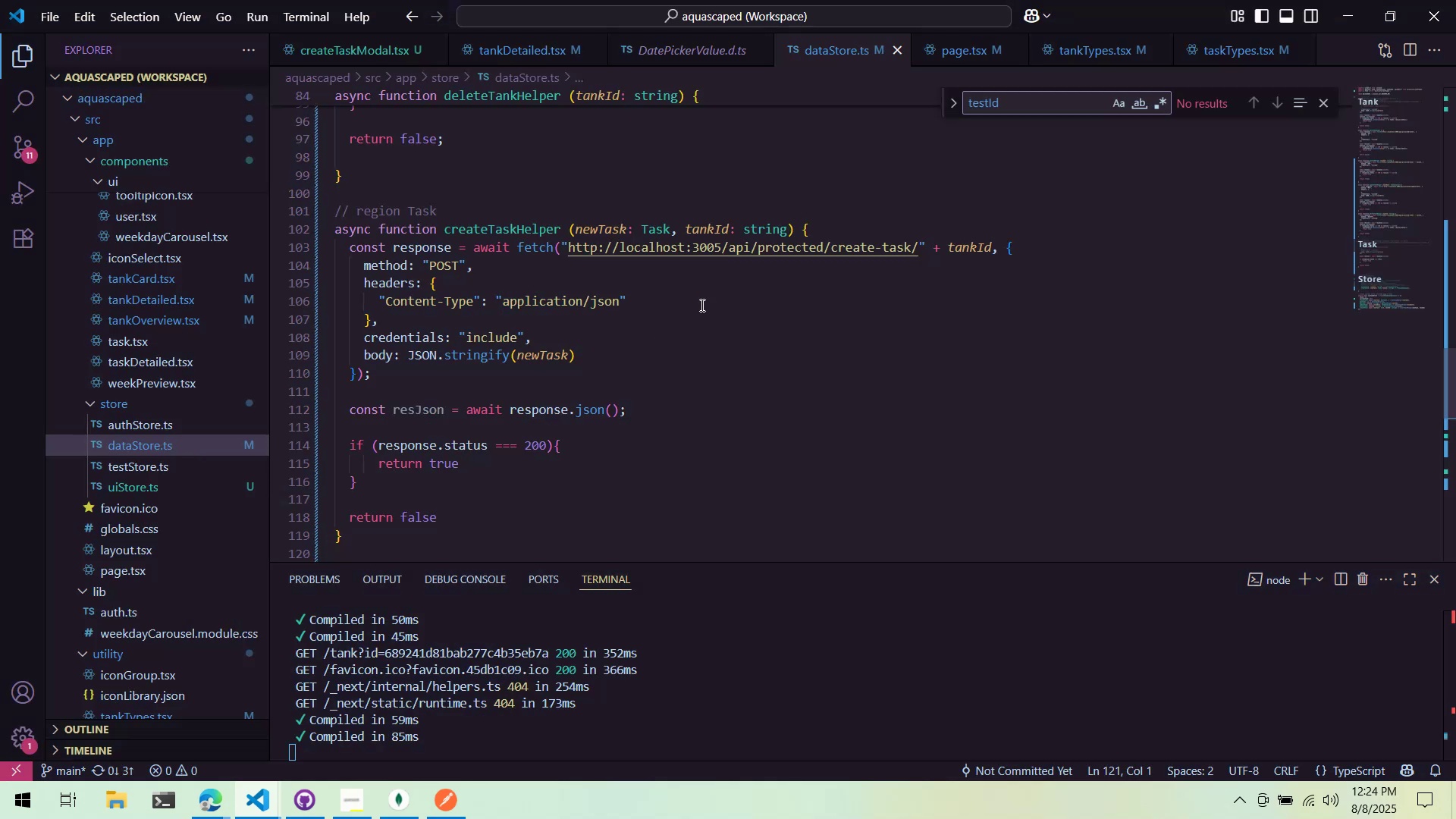 
key(Alt+AltLeft)
 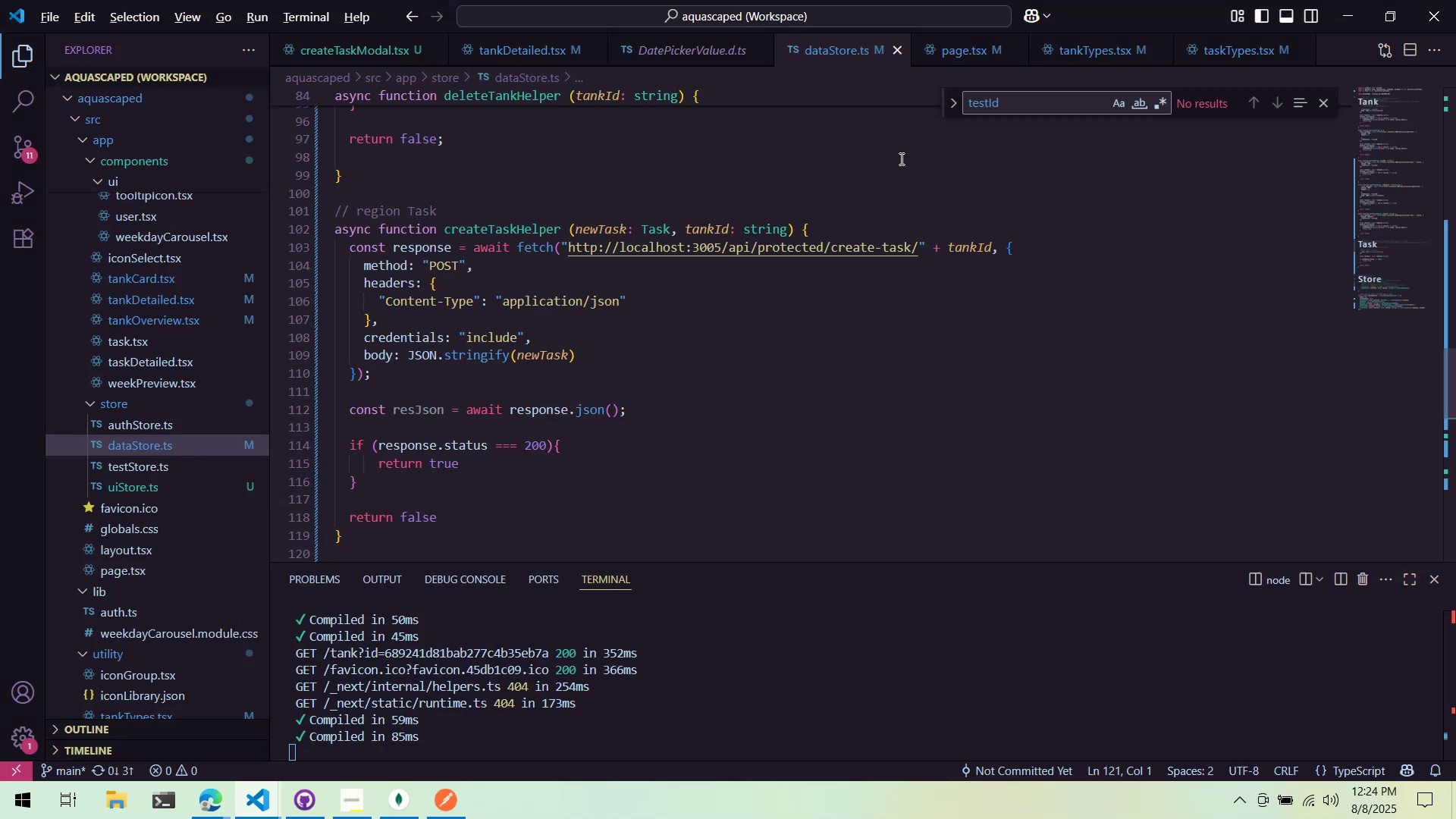 
key(Alt+Tab)
 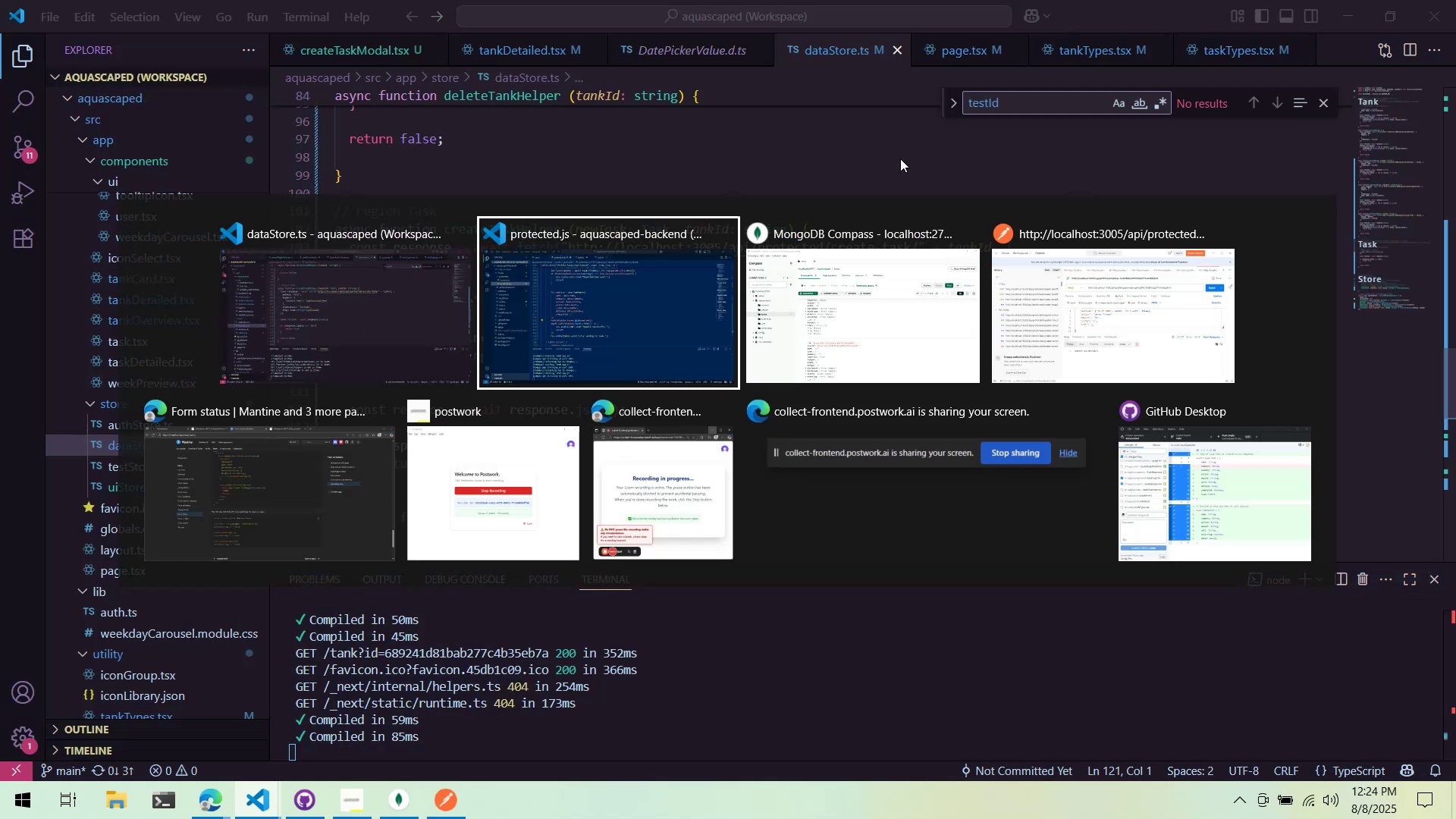 
key(Alt+Tab)
 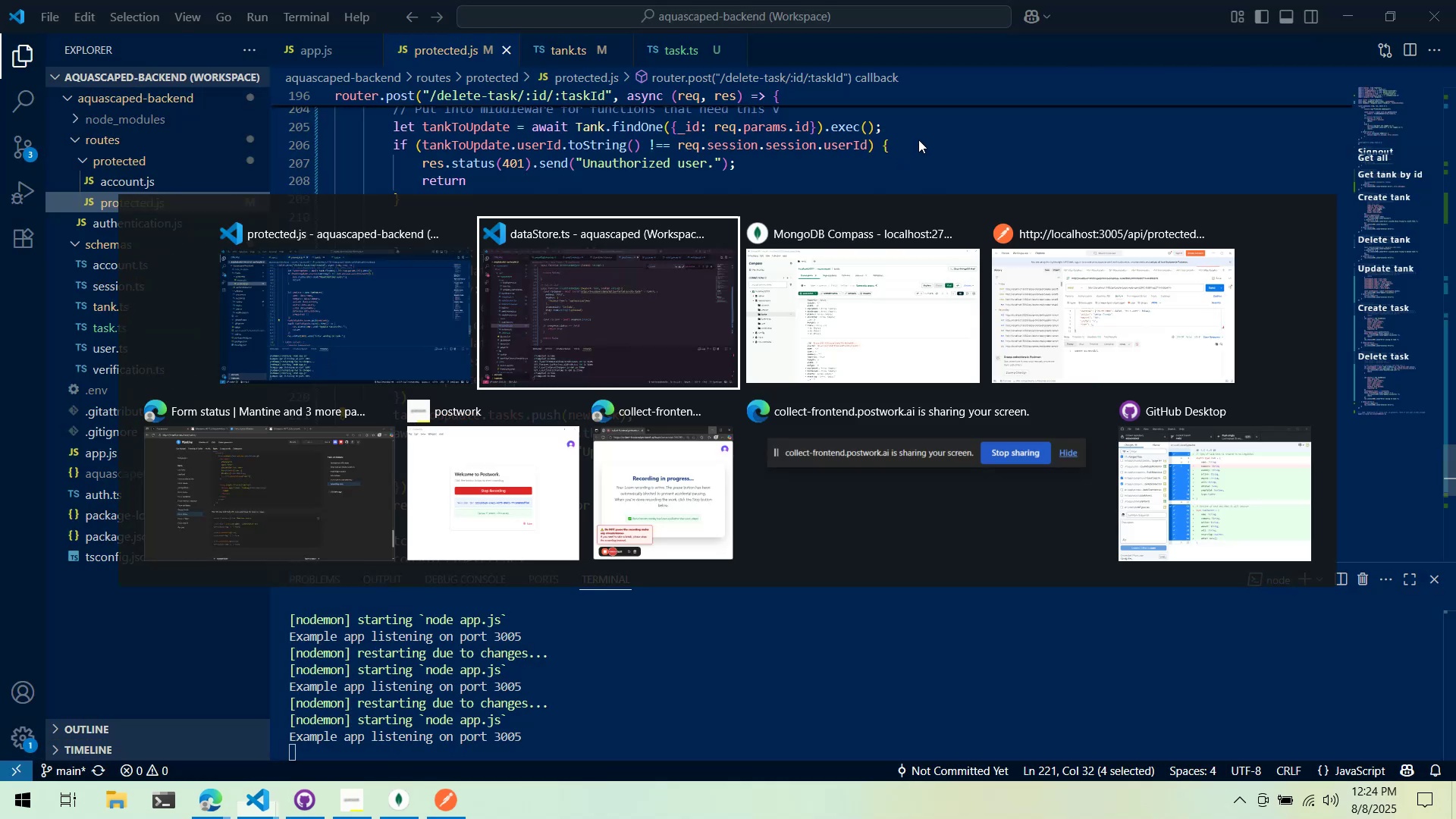 
key(Alt+Tab)
 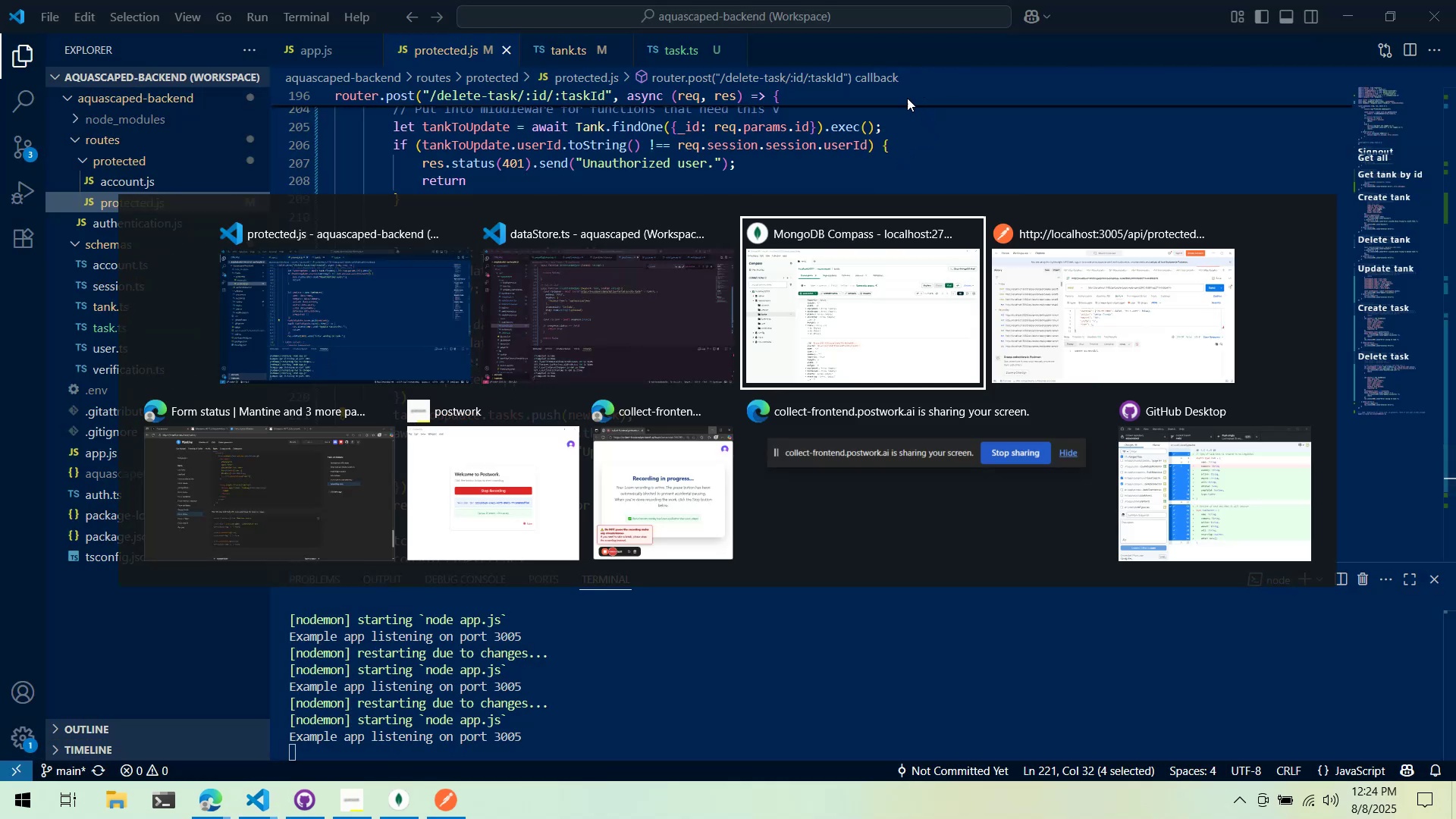 
key(Alt+Tab)
 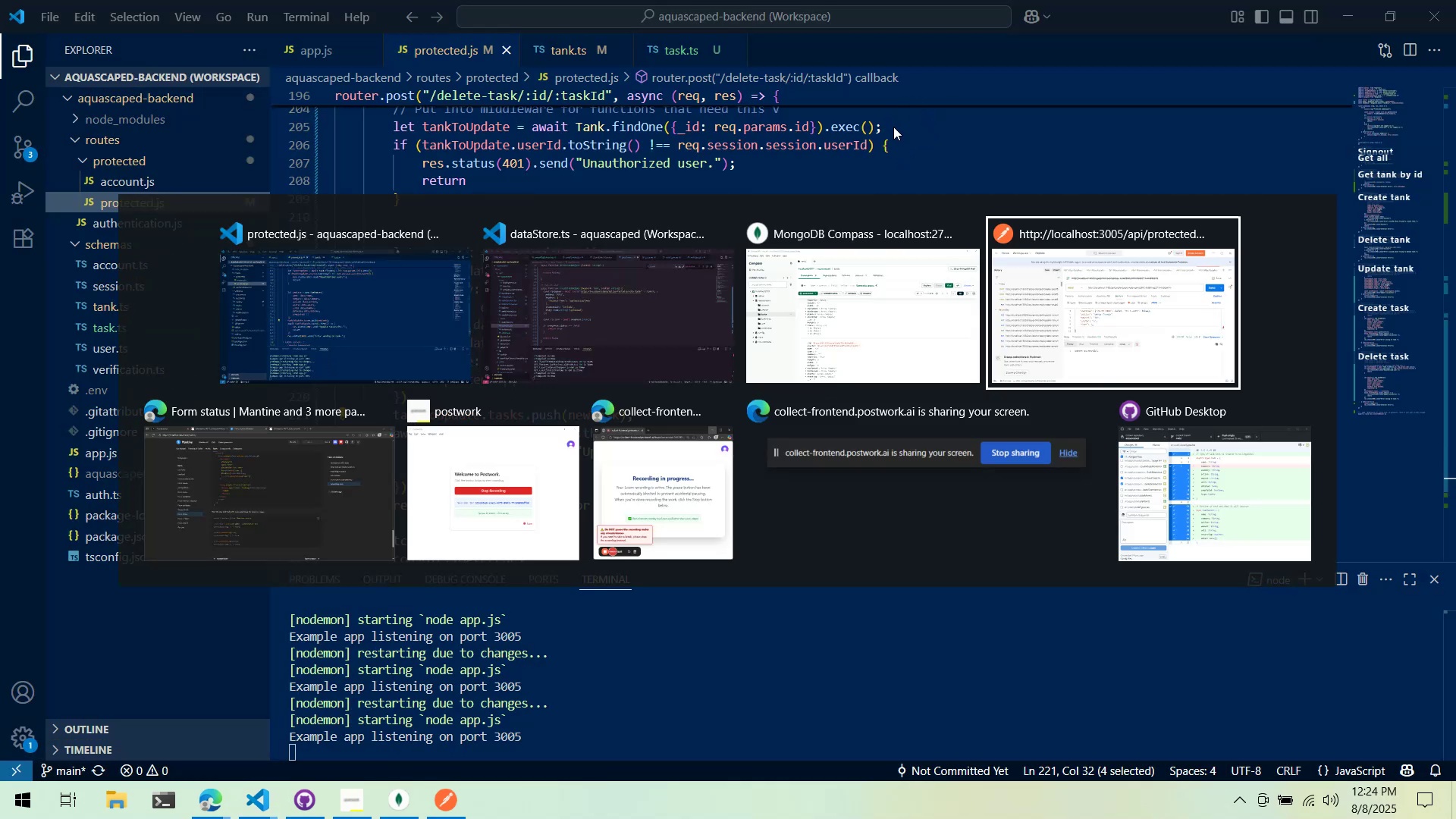 
key(Alt+Tab)
 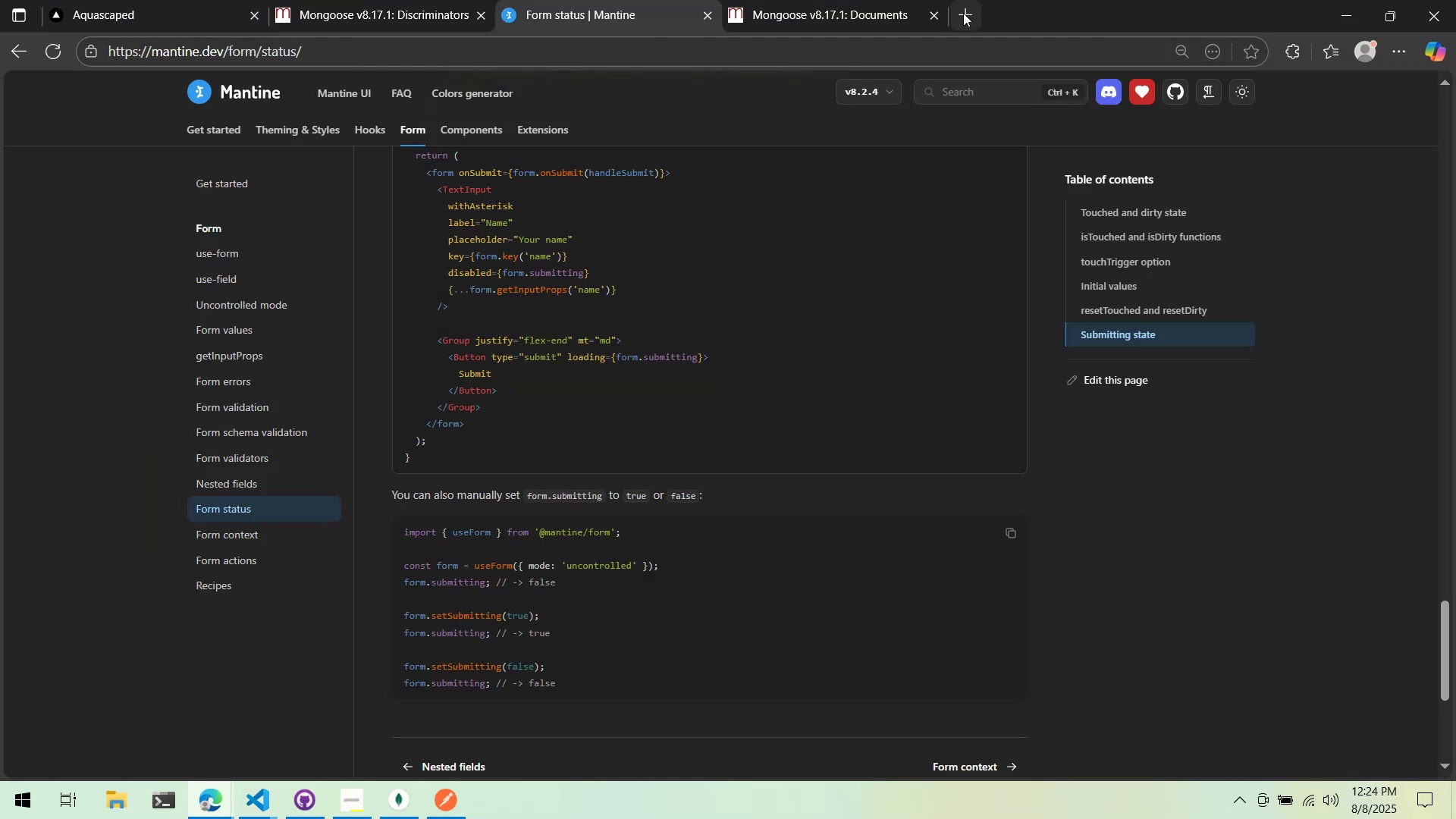 
left_click([963, 14])
 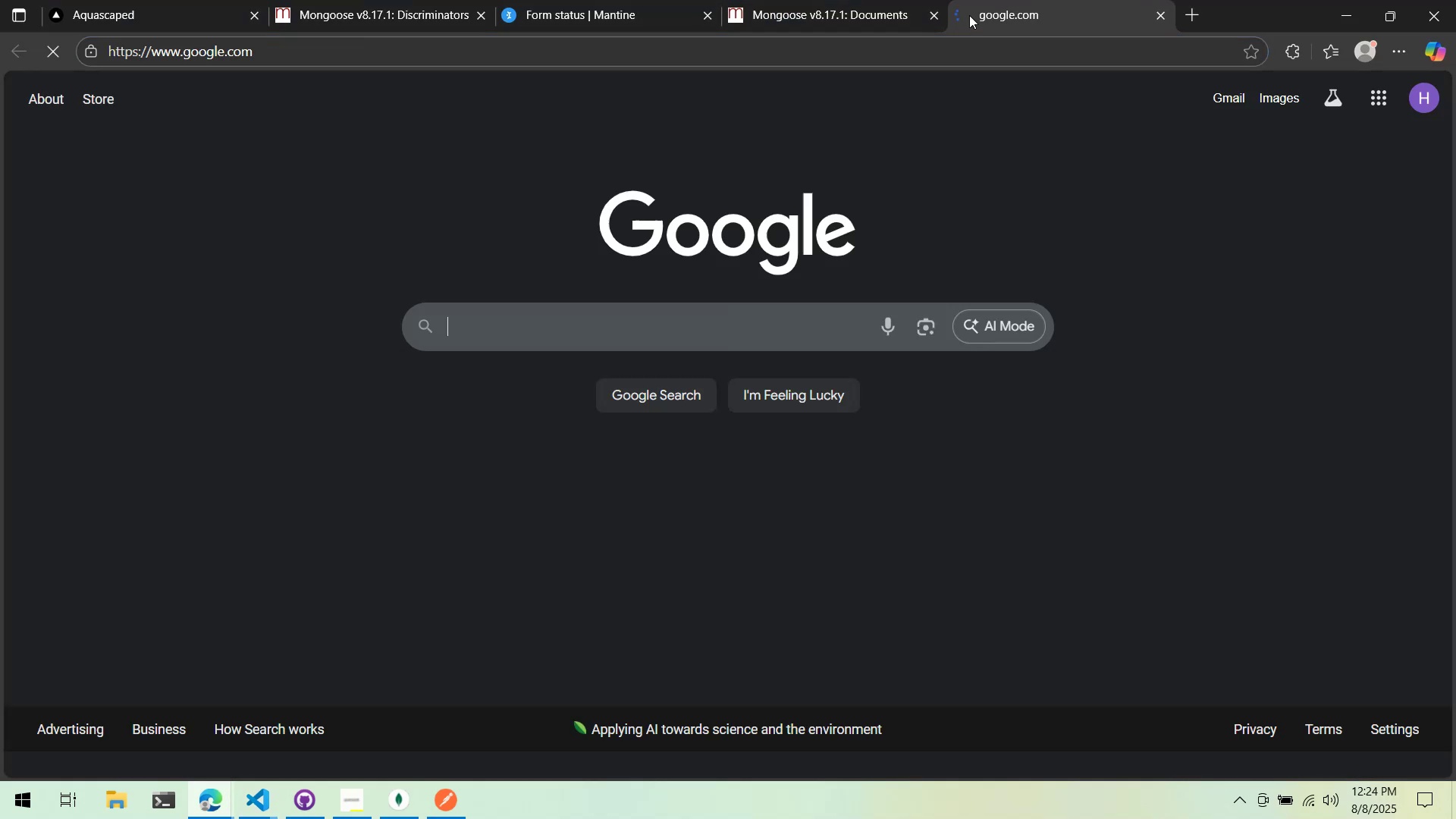 
type(js remove item from array)
 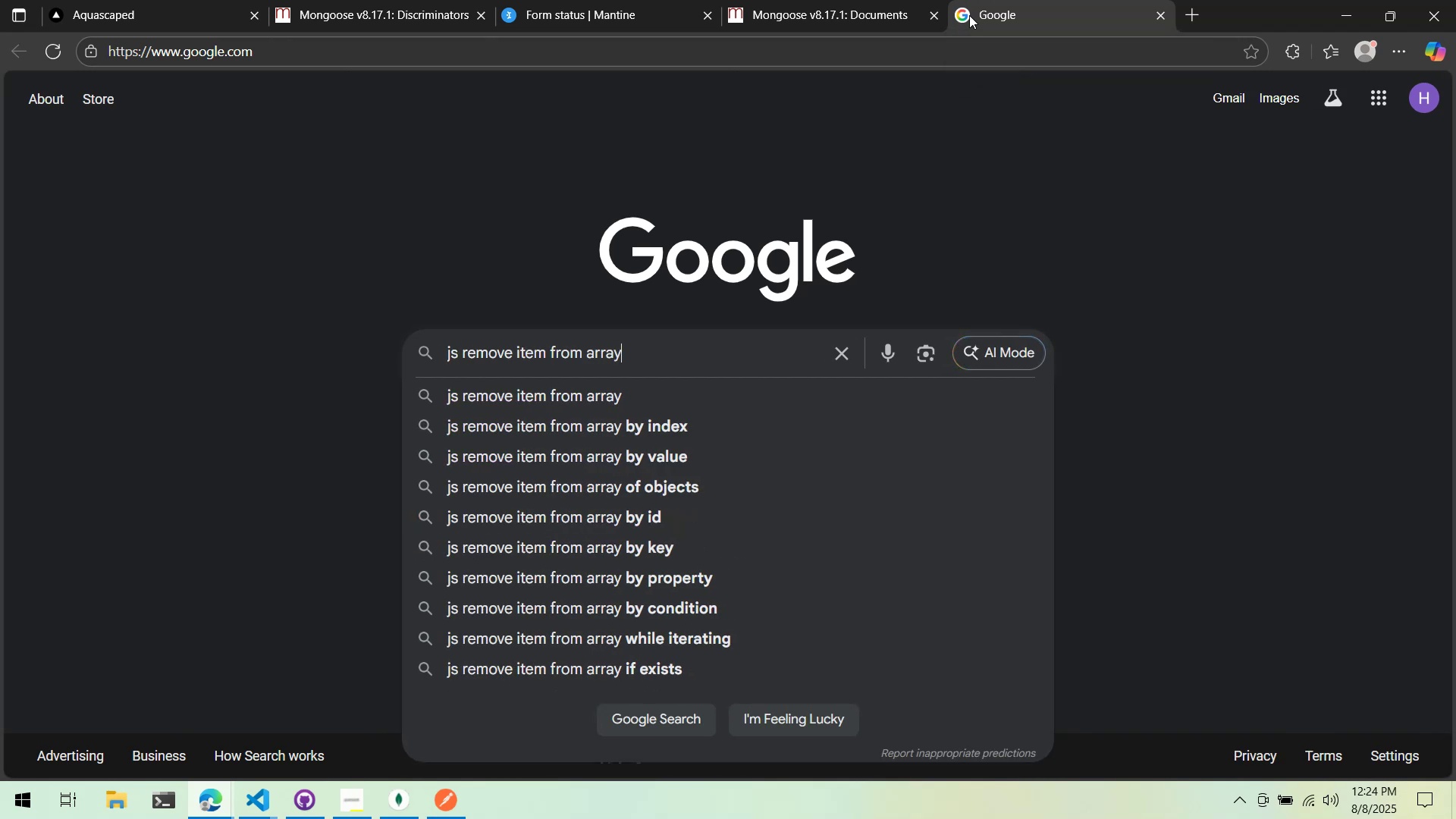 
key(Enter)
 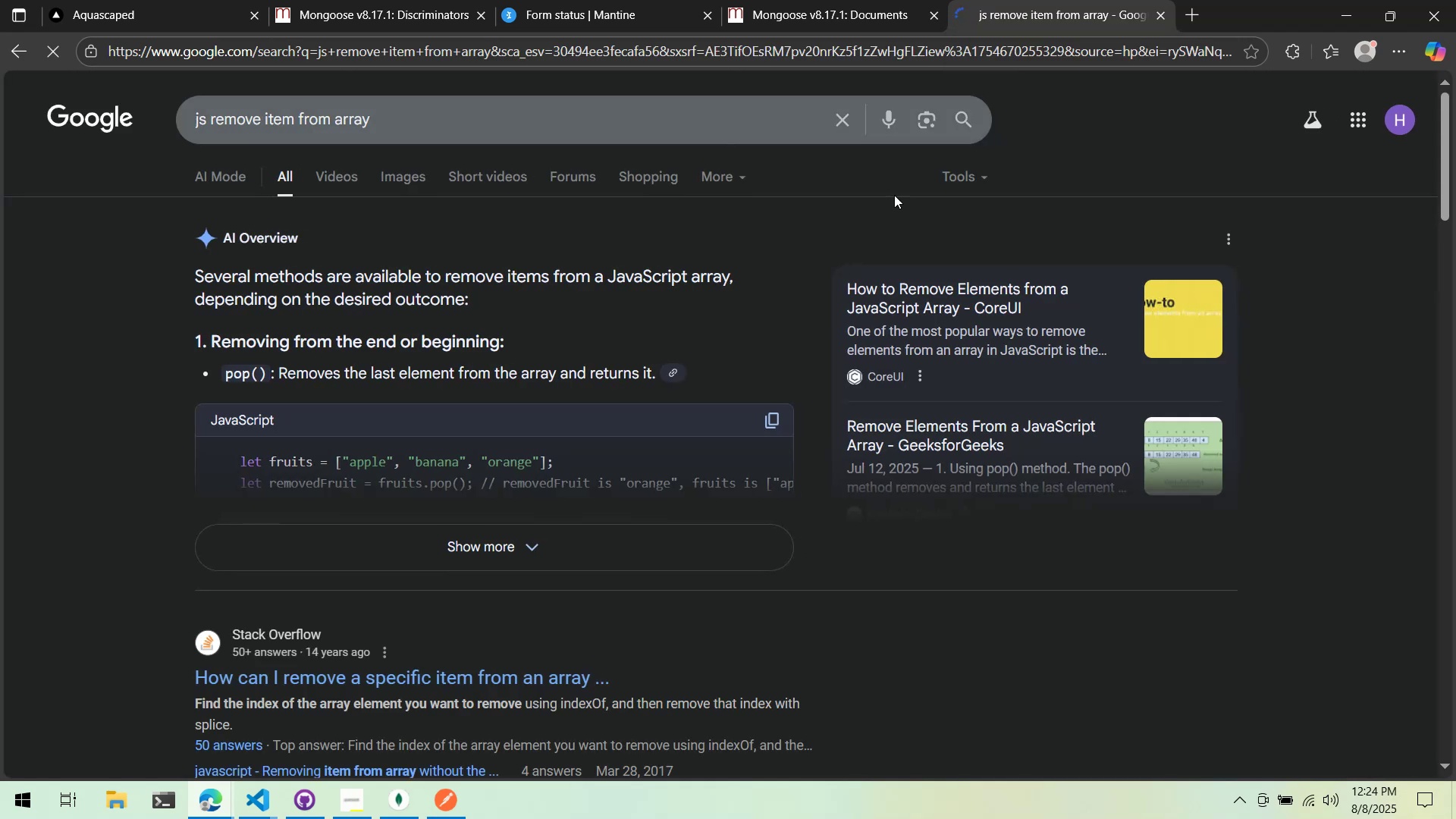 
scroll: coordinate [780, 330], scroll_direction: down, amount: 2.0
 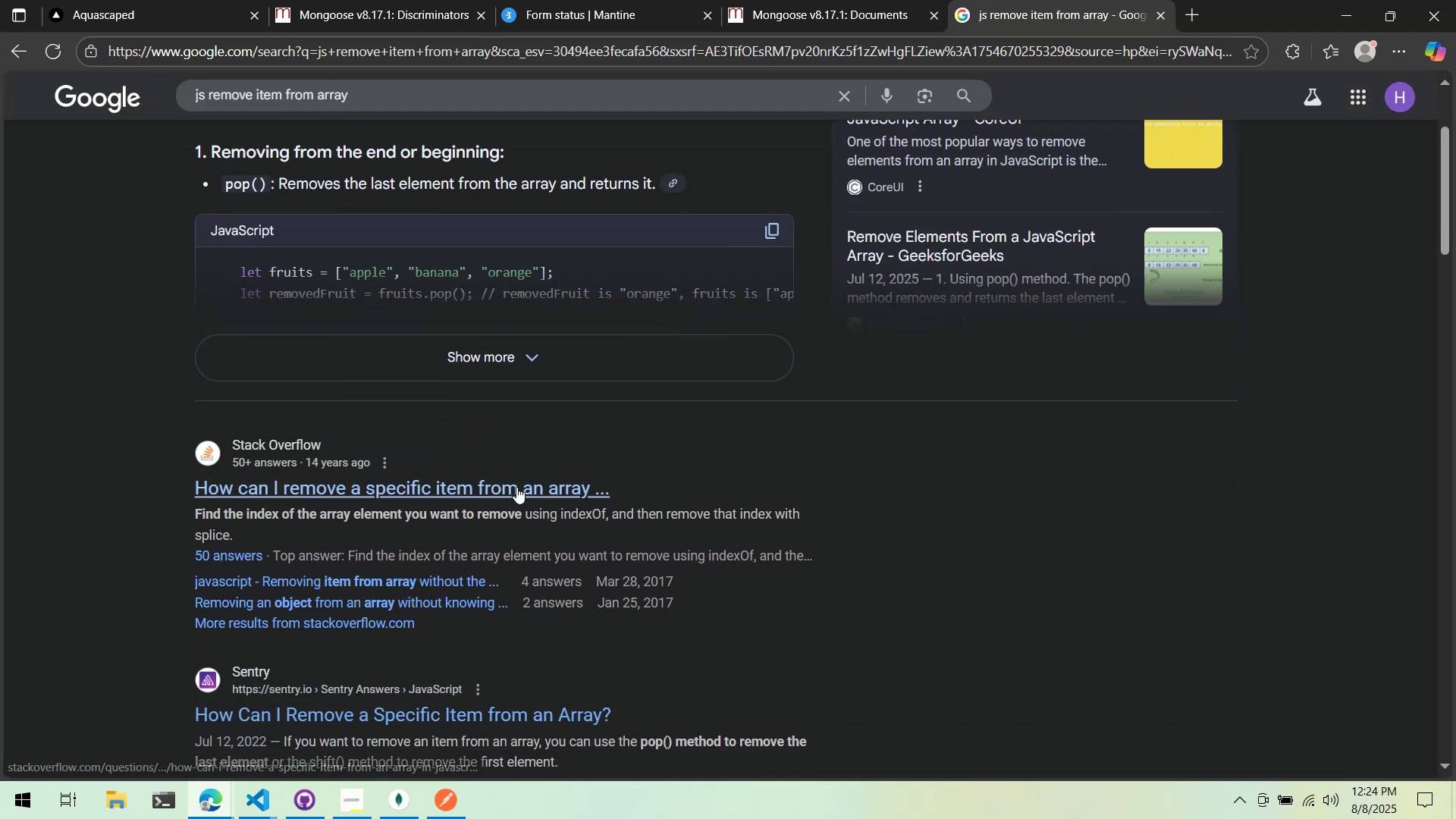 
left_click([508, 479])
 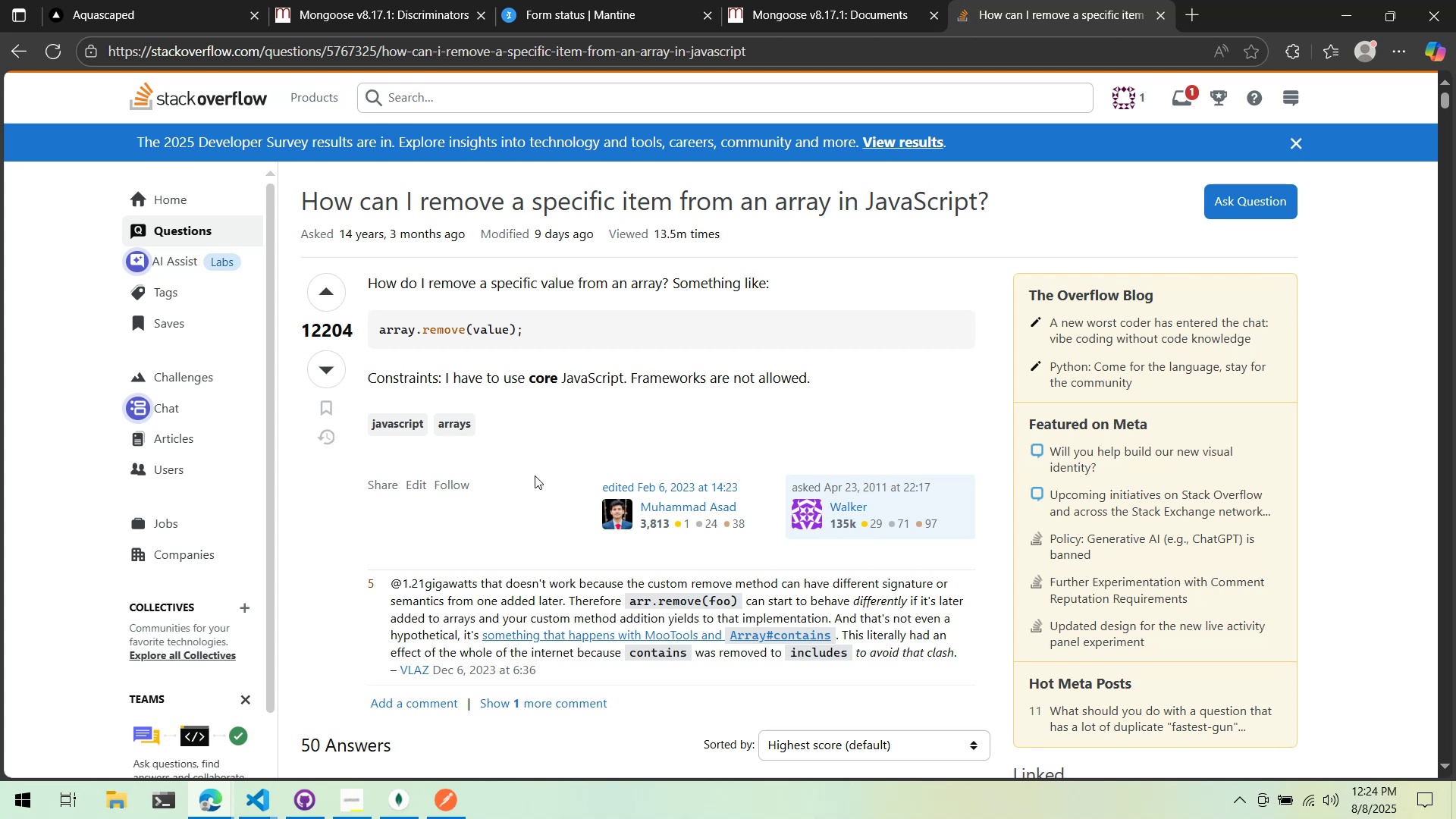 
scroll: coordinate [486, 302], scroll_direction: down, amount: 13.0
 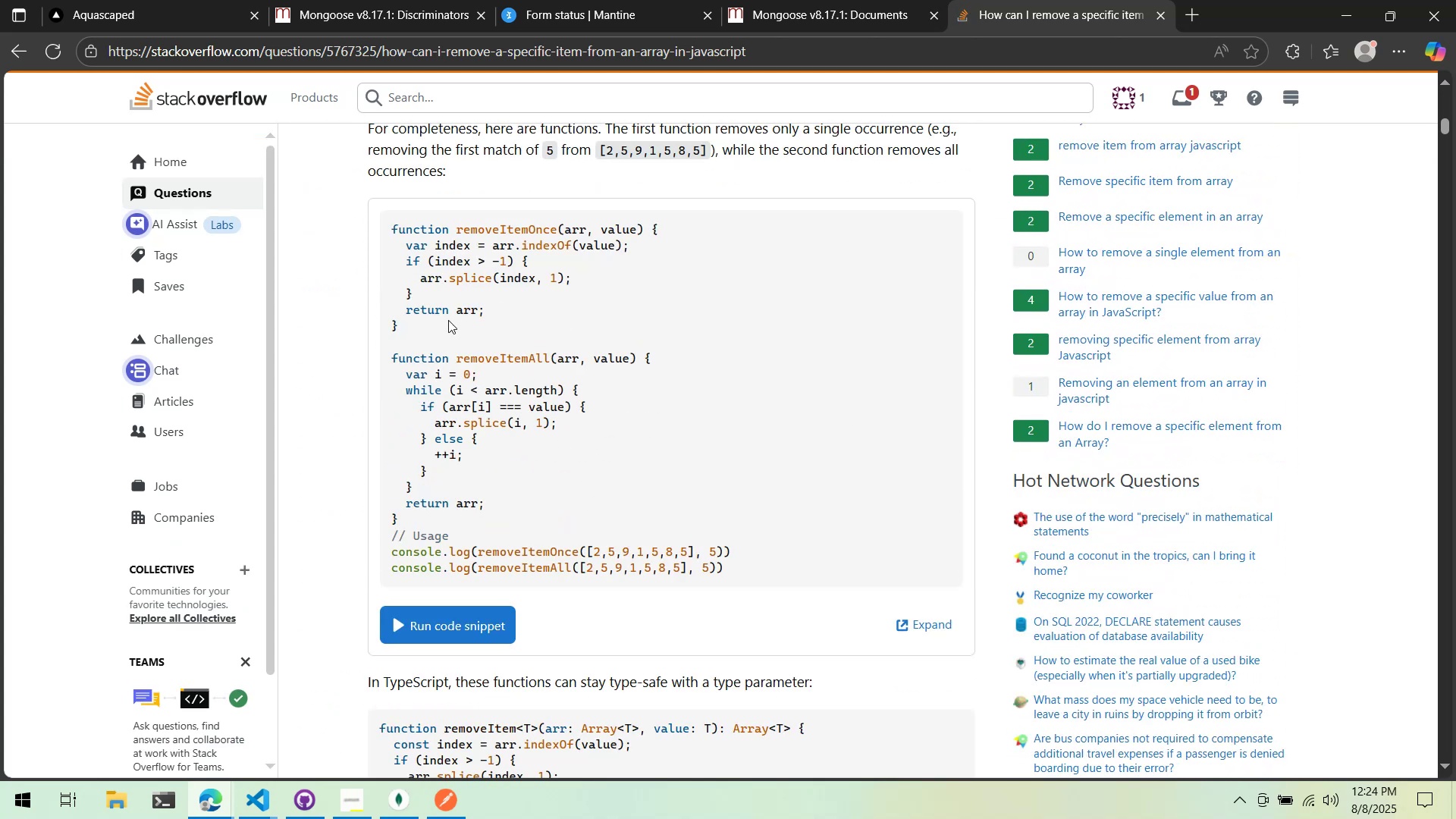 
scroll: coordinate [472, 340], scroll_direction: up, amount: 2.0
 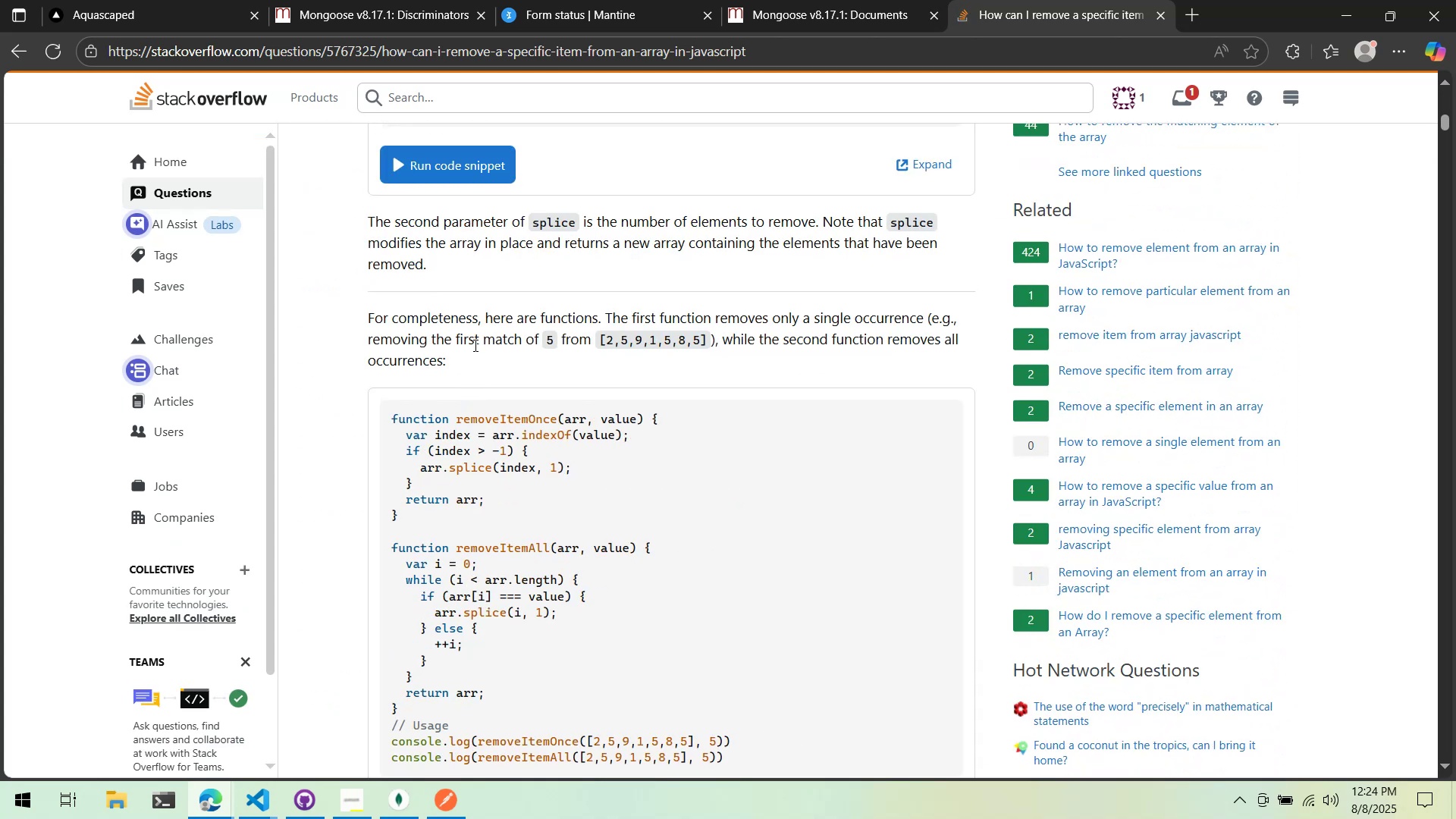 
scroll: coordinate [480, 324], scroll_direction: down, amount: 1.0
 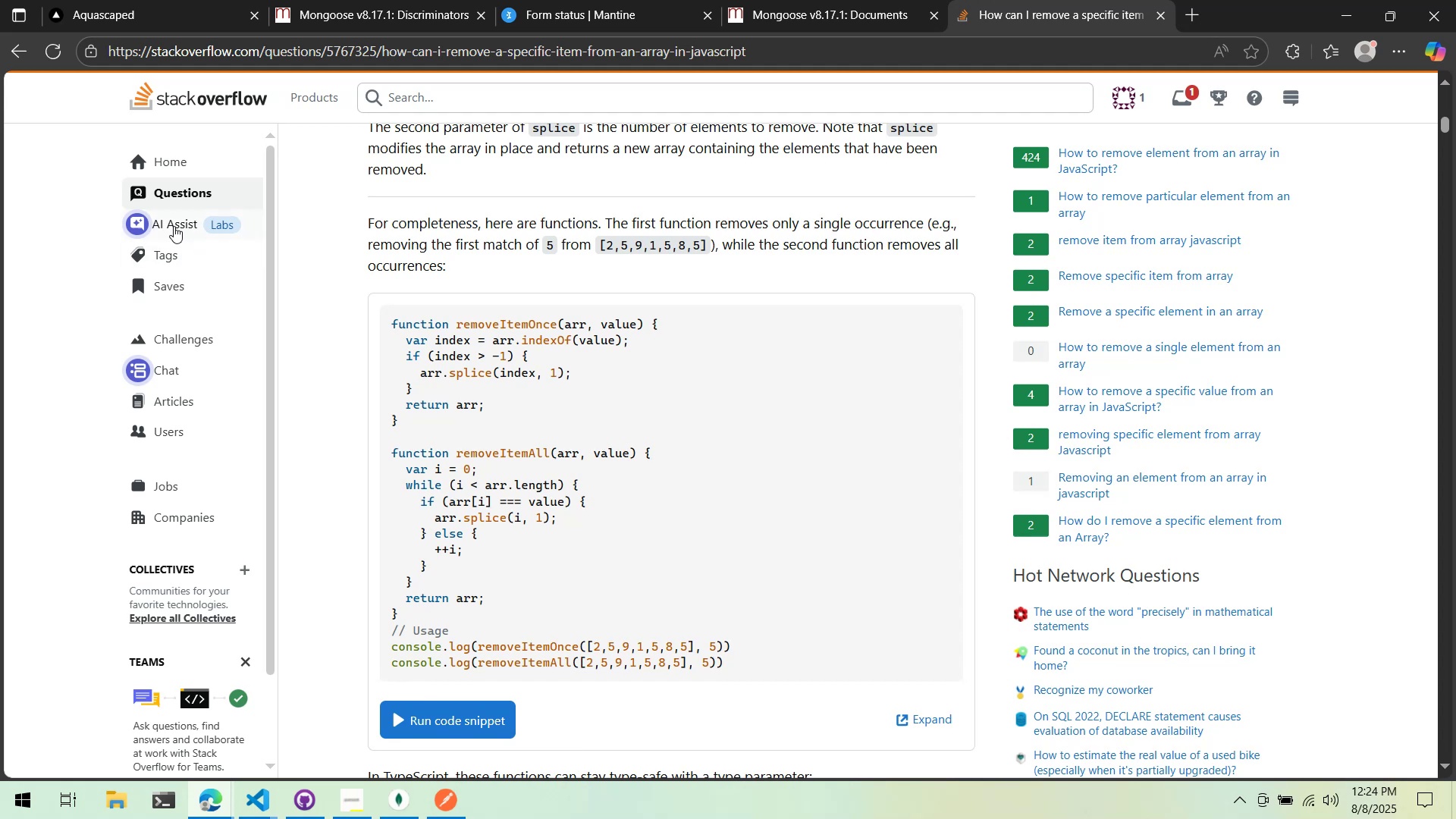 
key(Alt+AltLeft)
 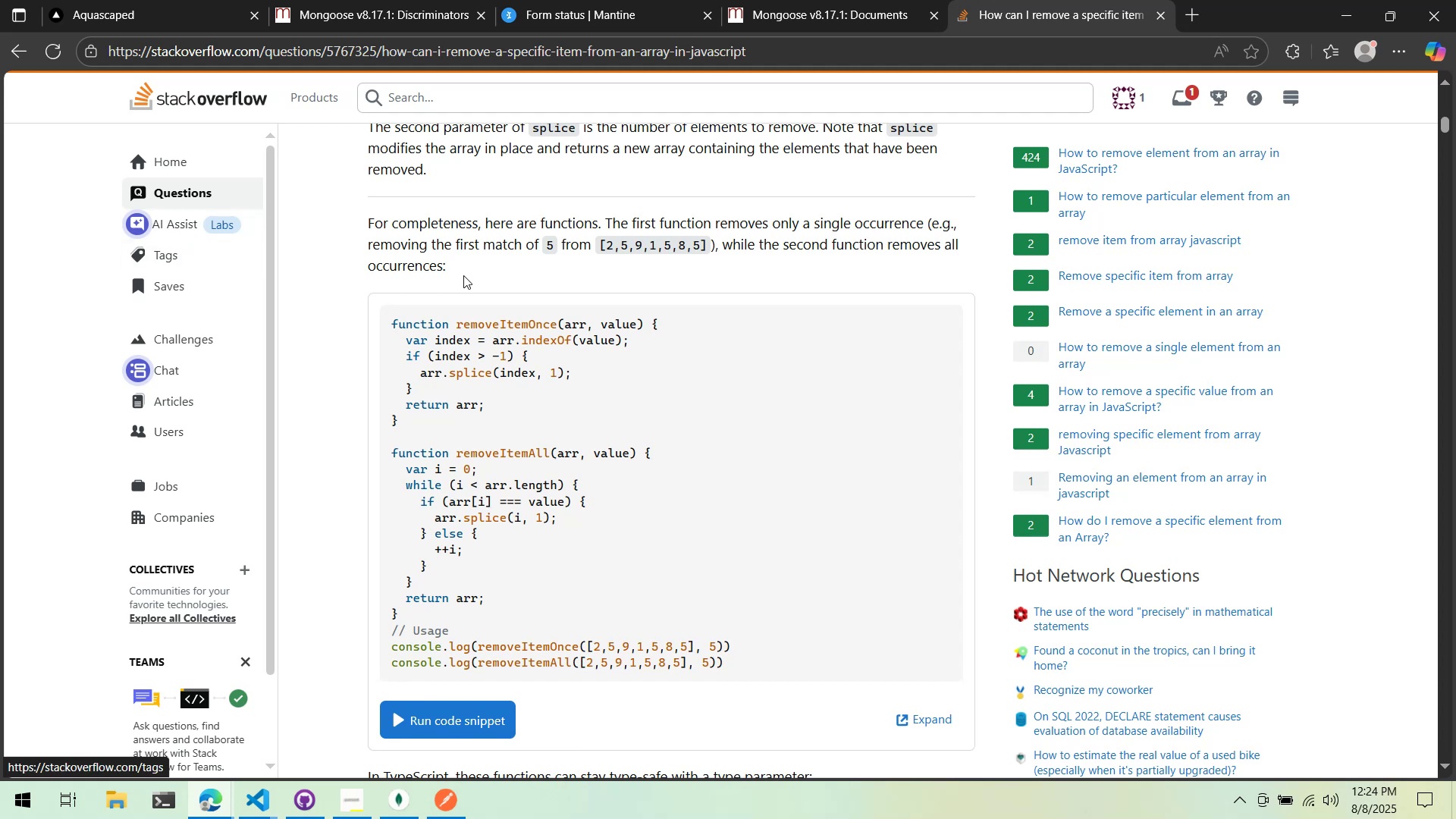 
key(Alt+Tab)
 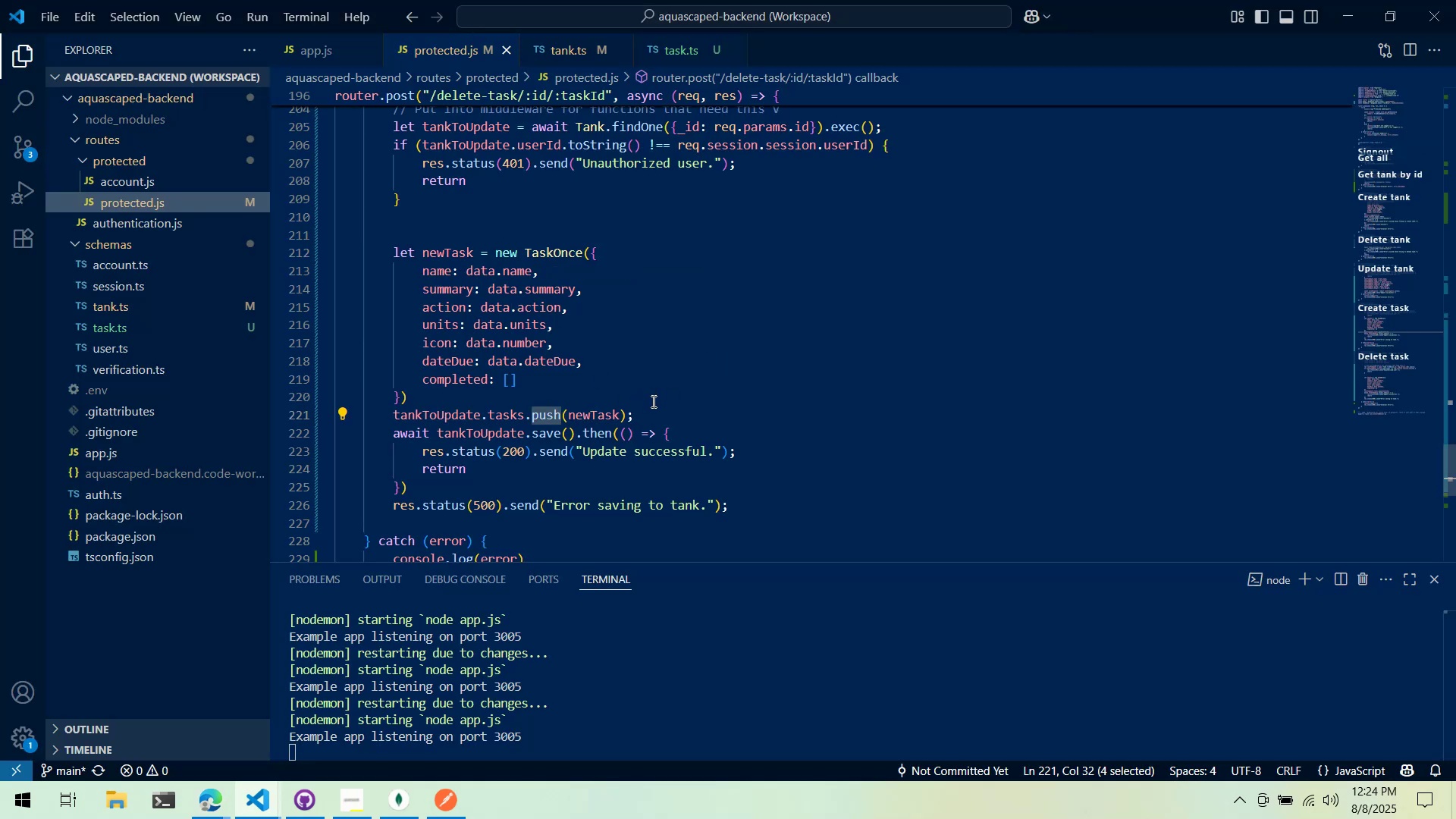 
left_click([667, 410])
 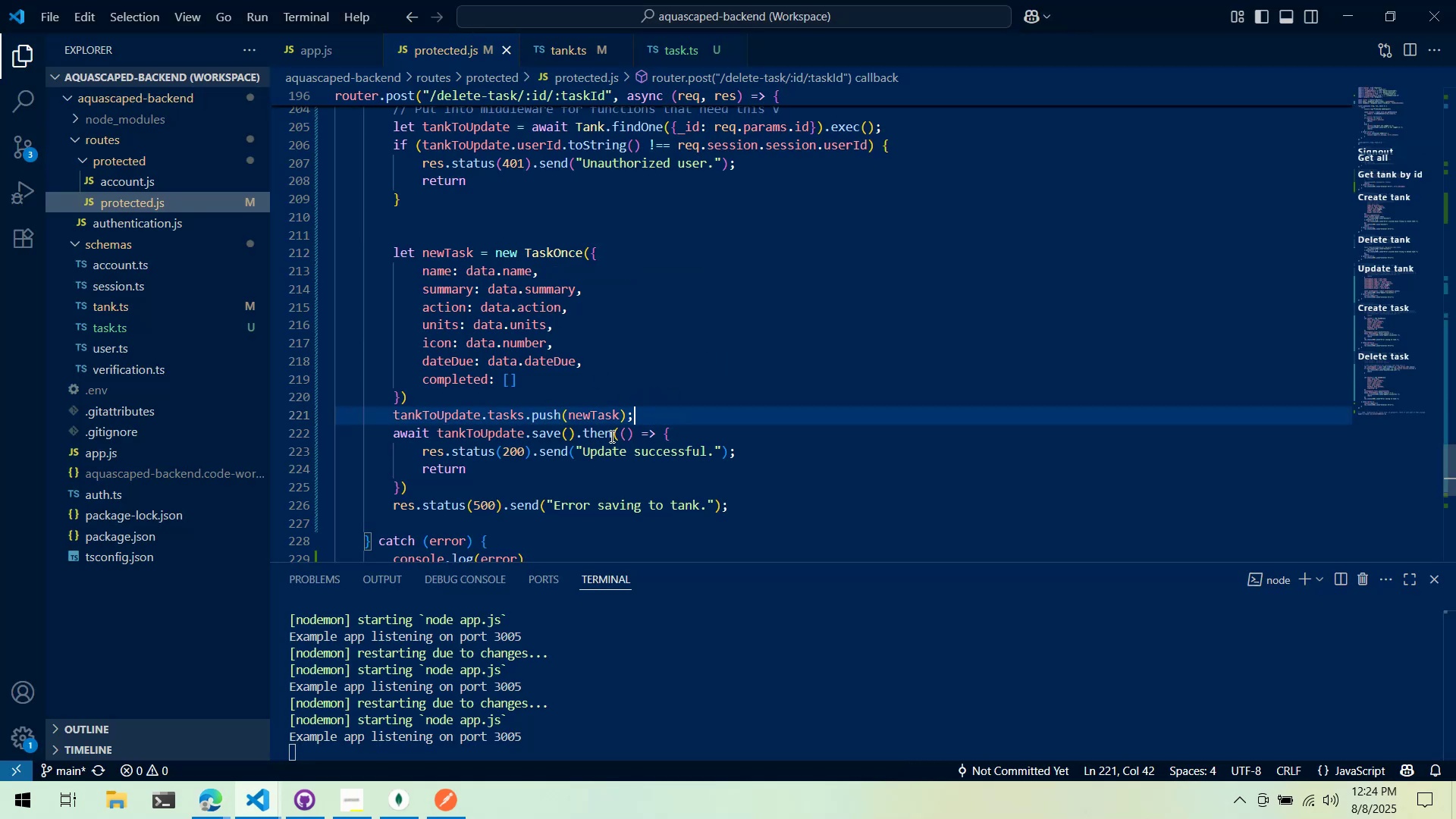 
left_click([600, 479])
 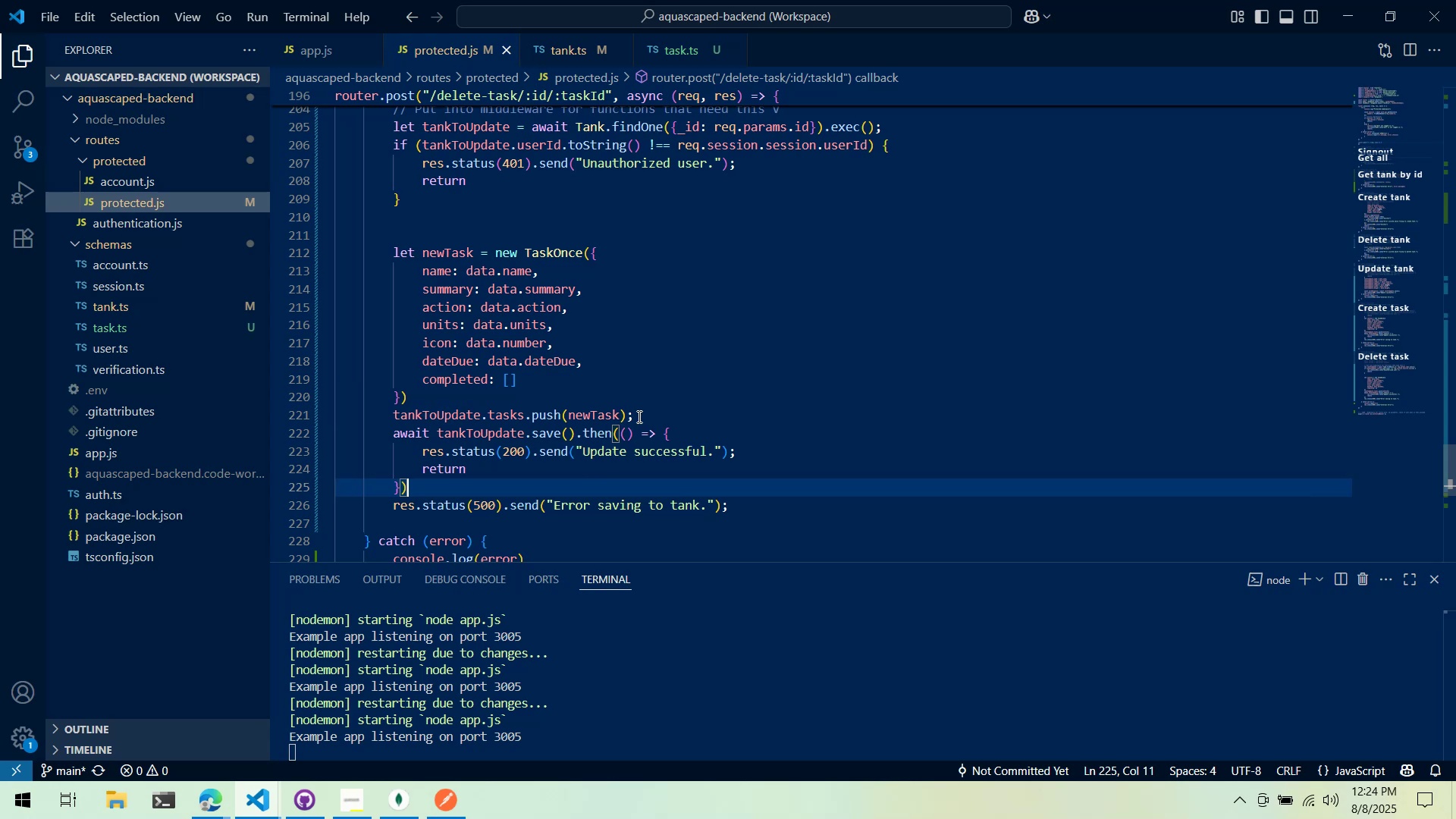 
double_click([667, 398])
 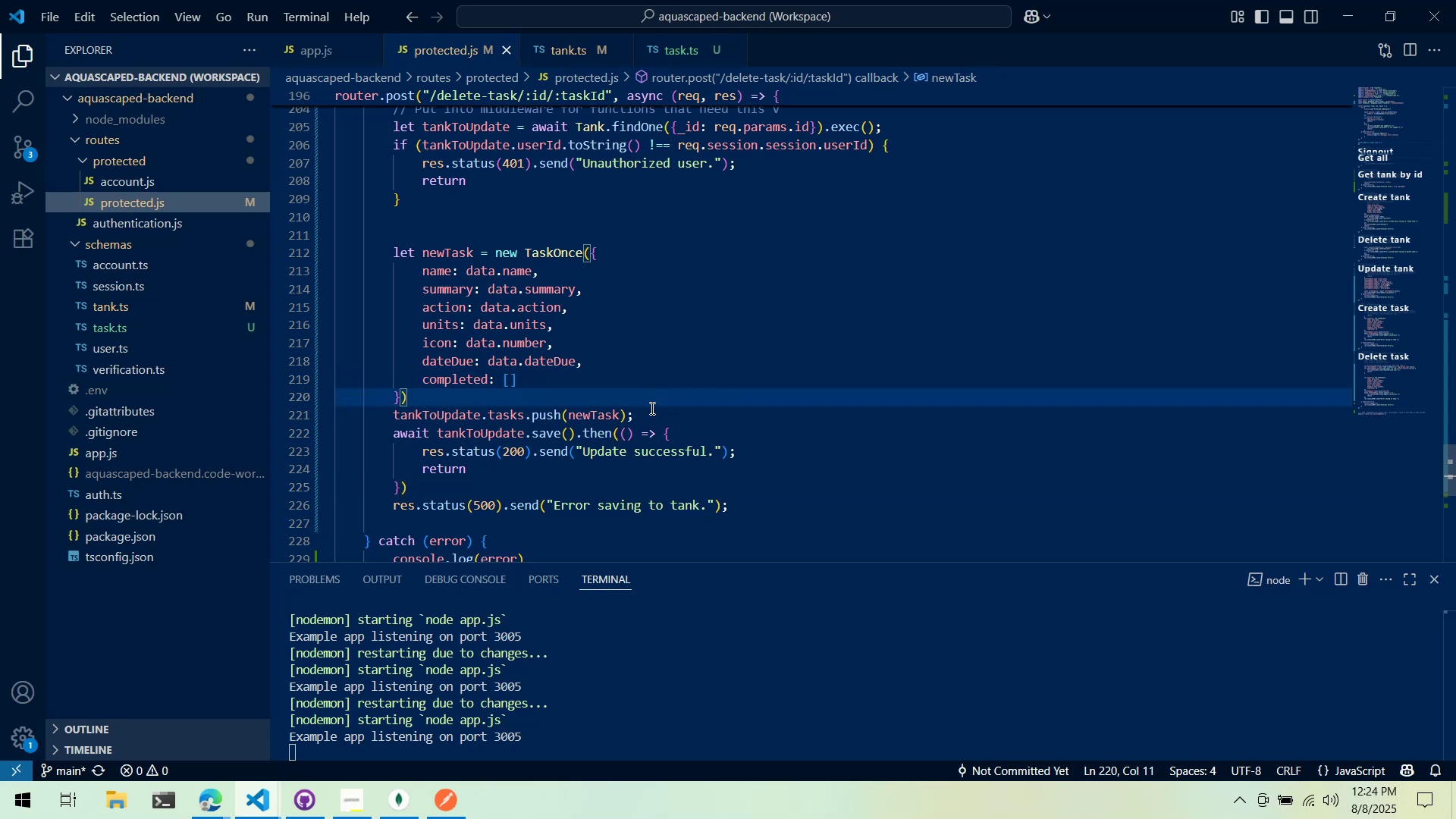 
key(Enter)
 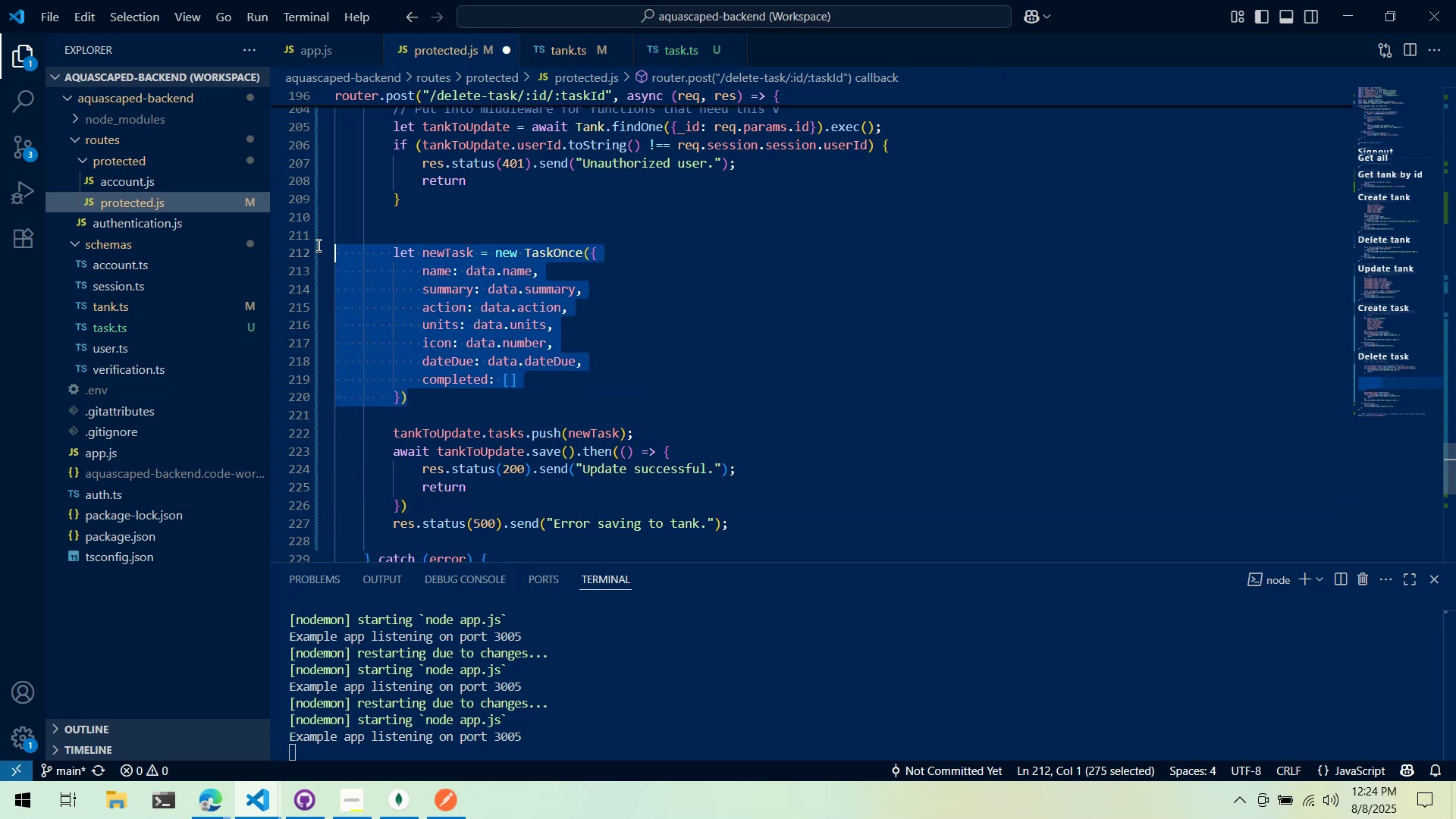 
key(Control+ControlLeft)
 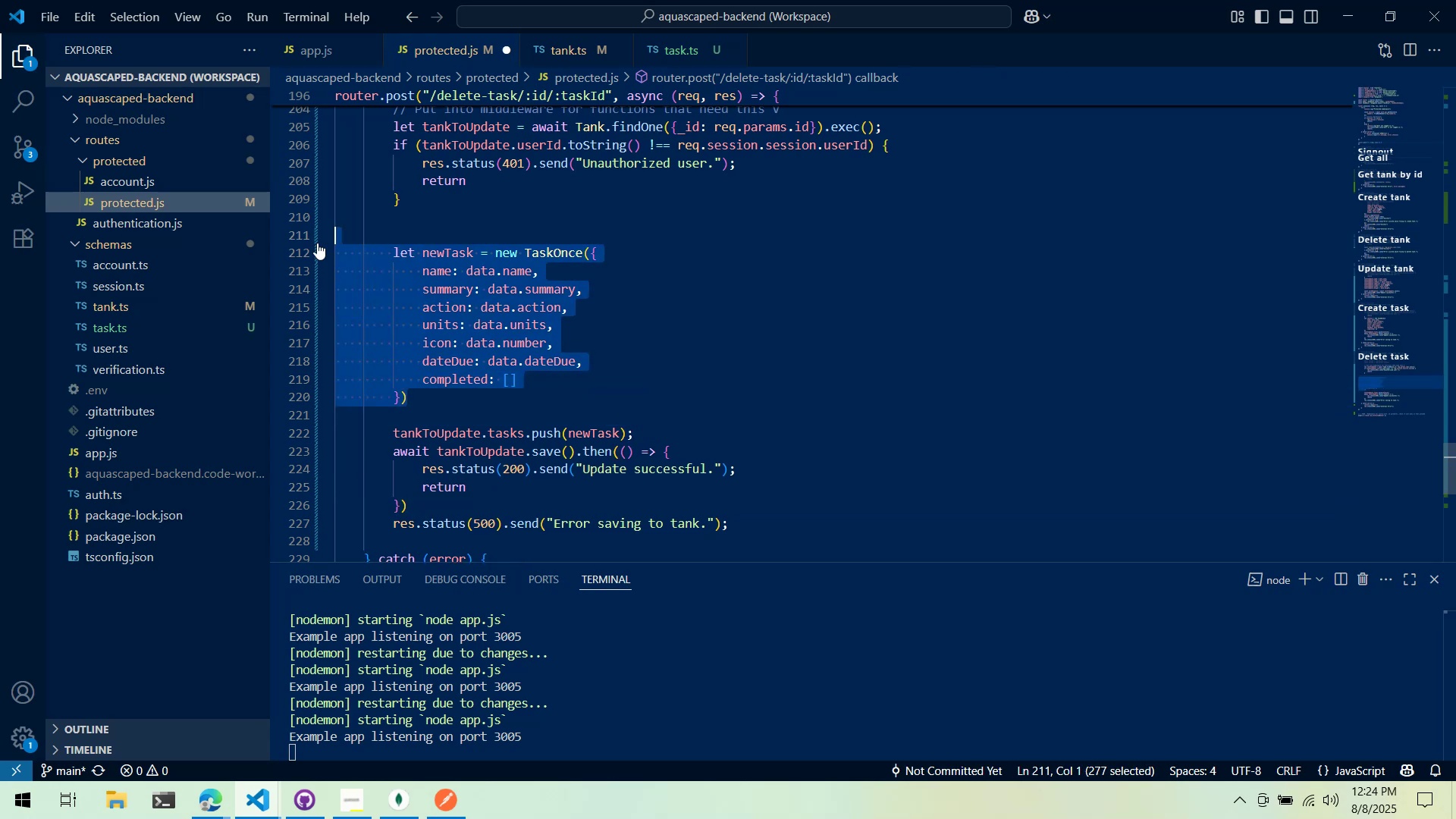 
key(Control+X)
 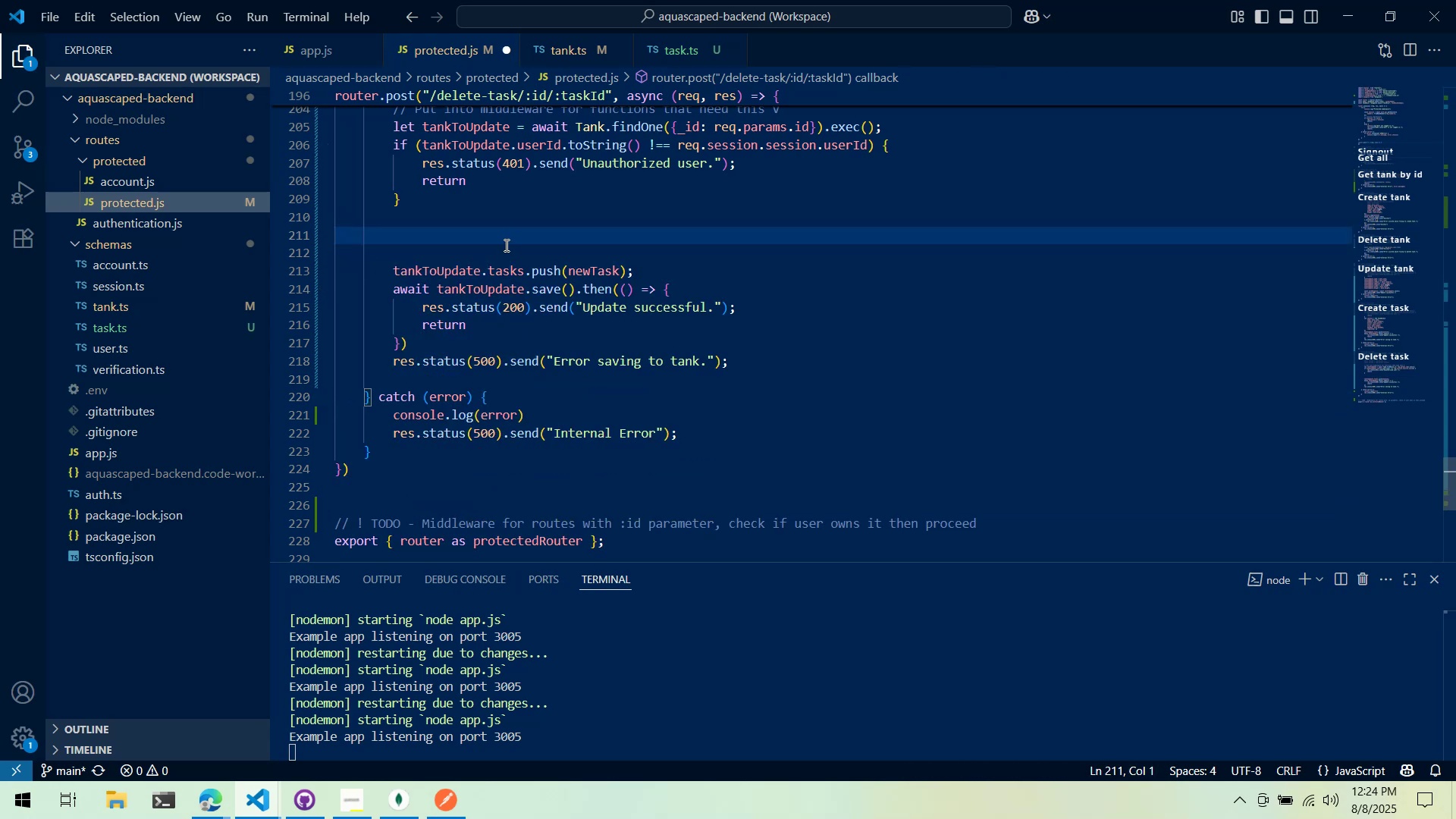 
left_click([505, 244])
 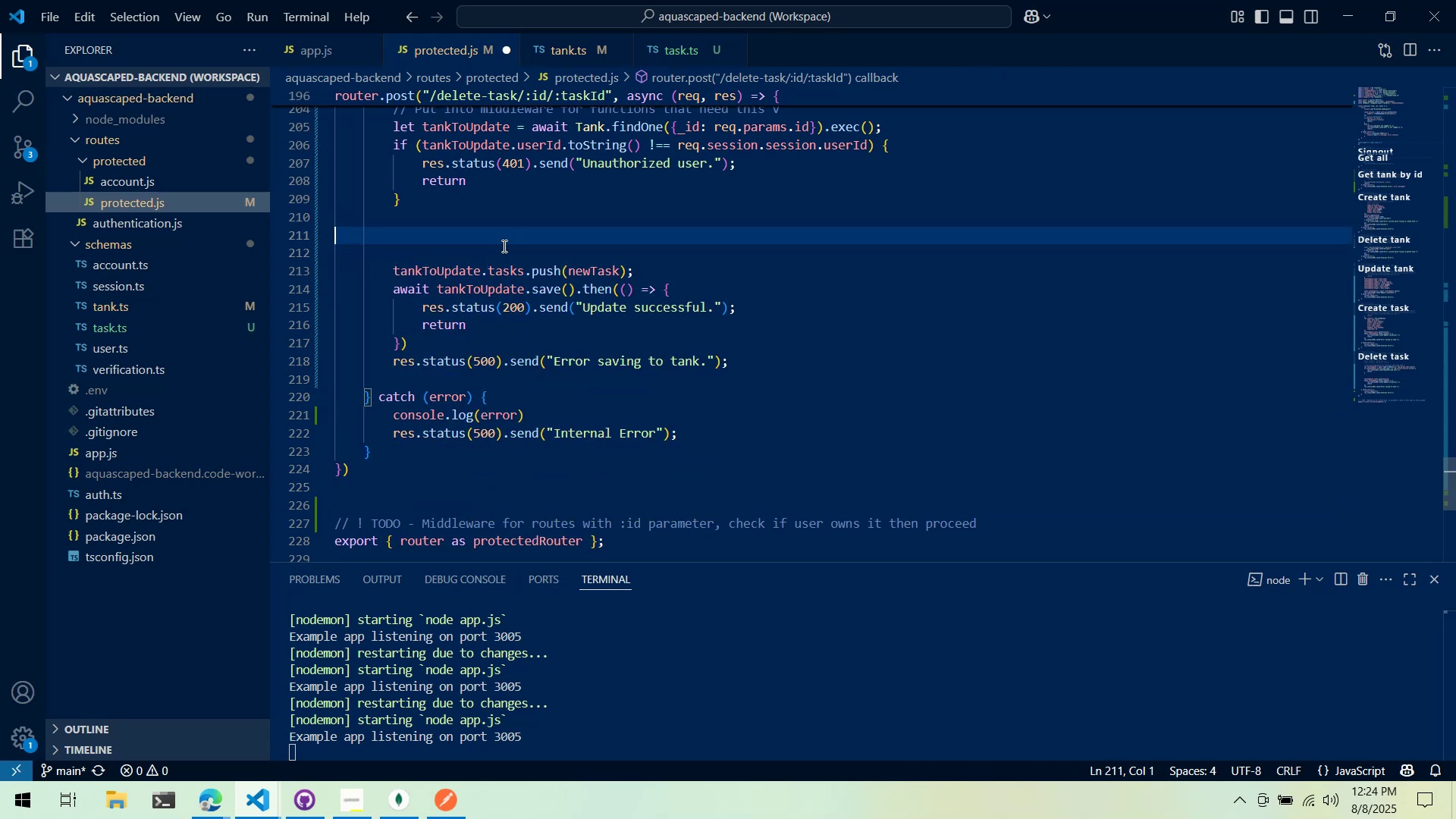 
key(Control+ControlLeft)
 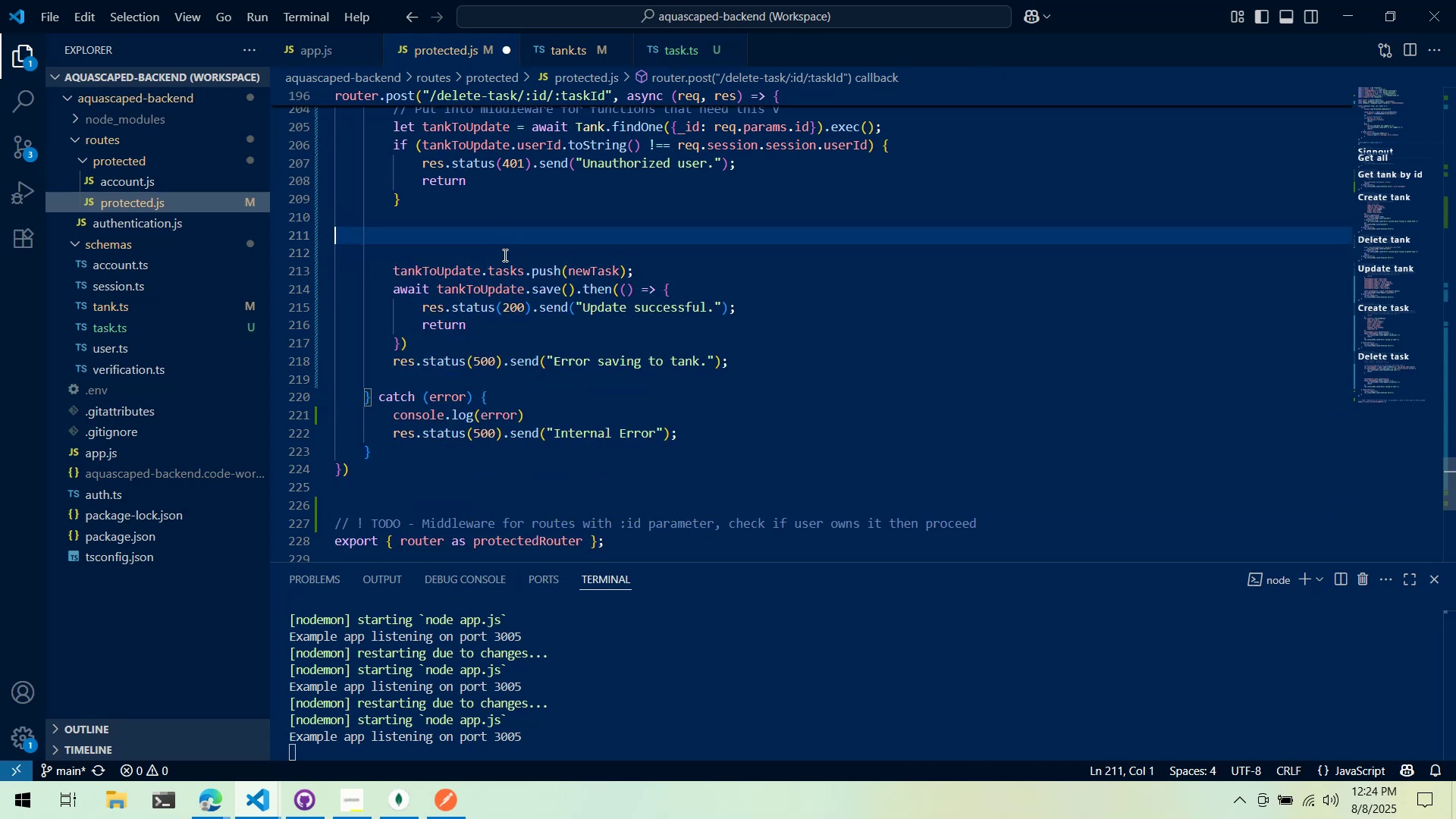 
key(Control+X)
 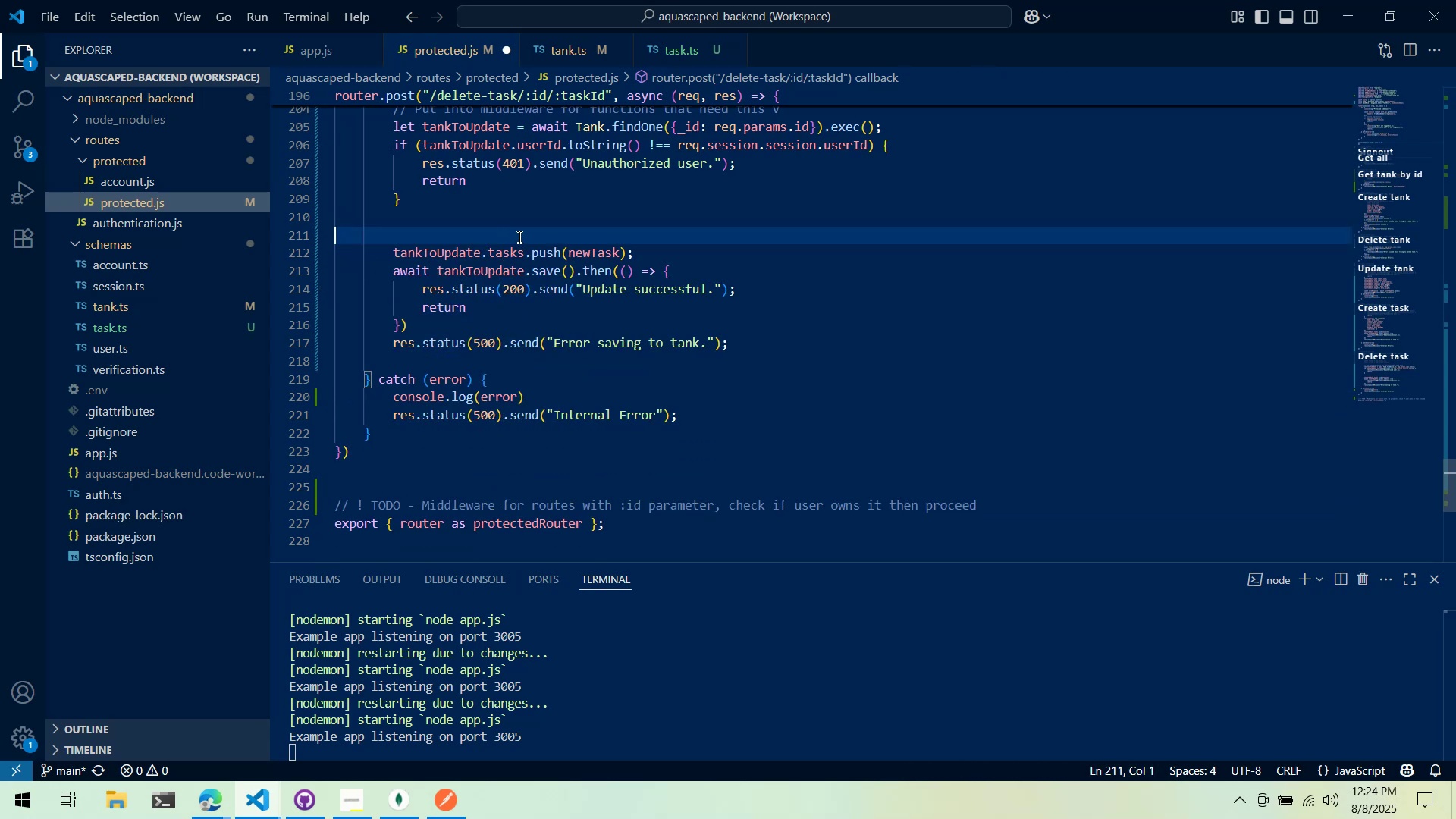 
key(Tab)
 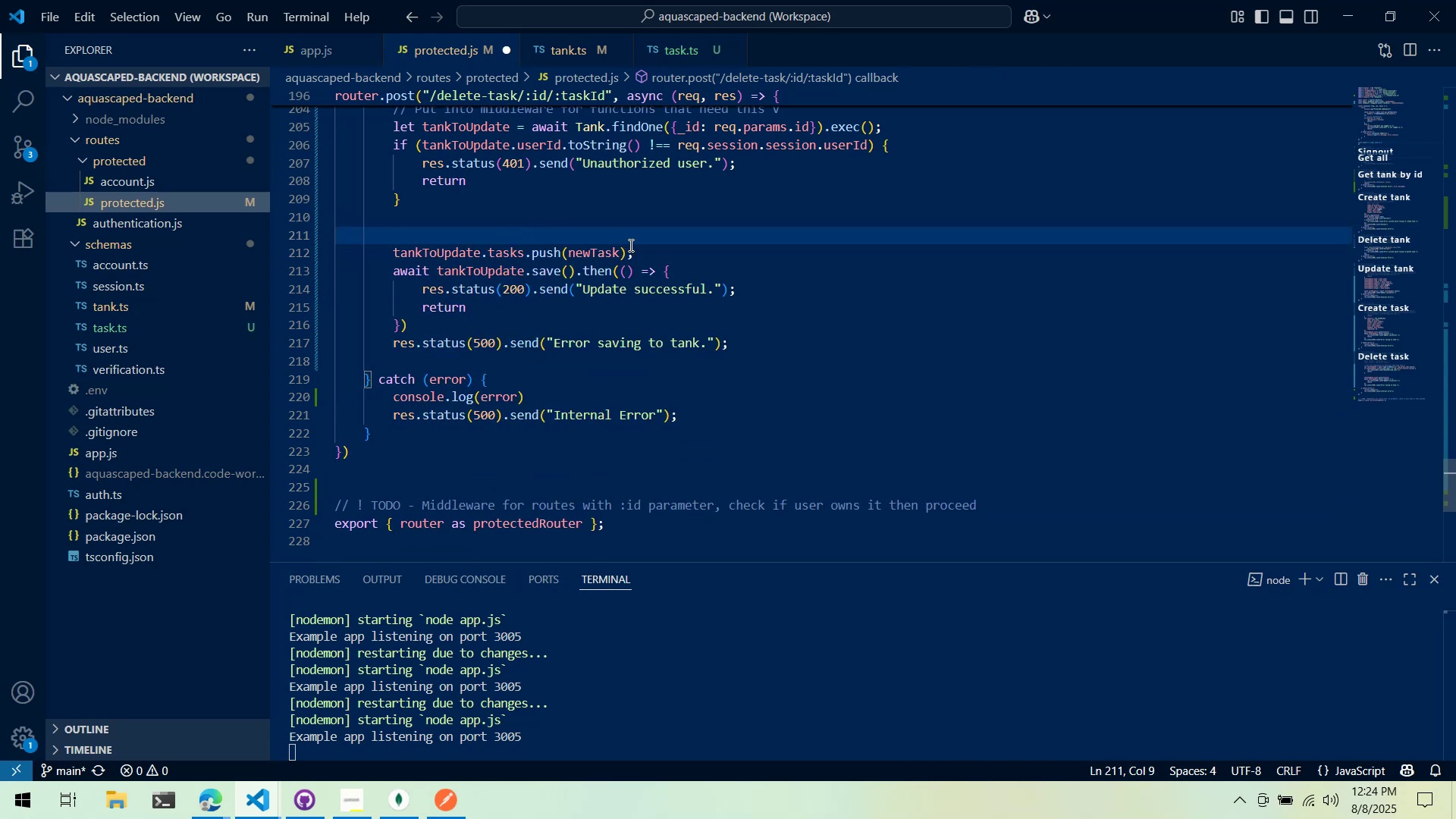 
left_click([632, 248])
 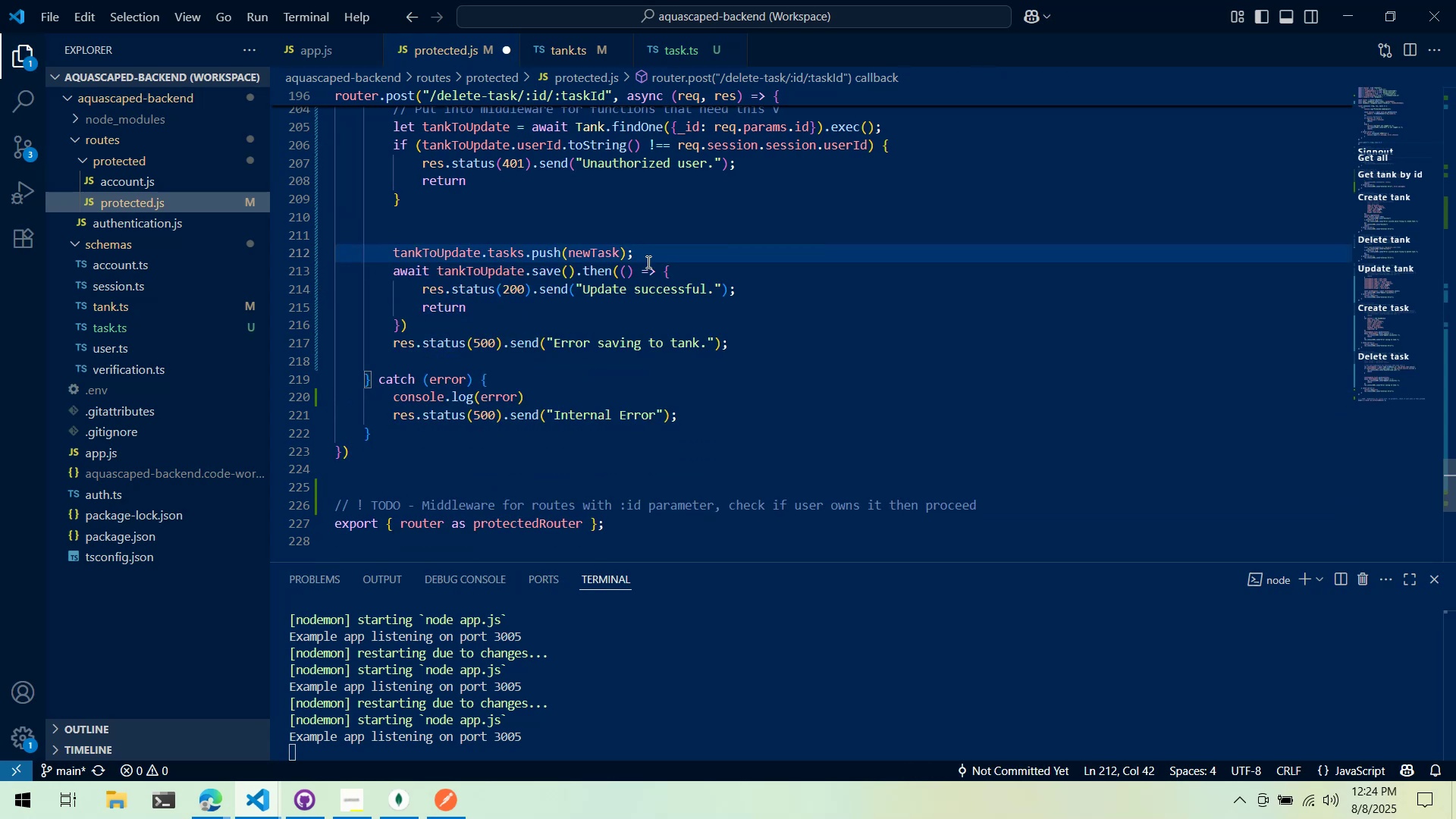 
key(Enter)
 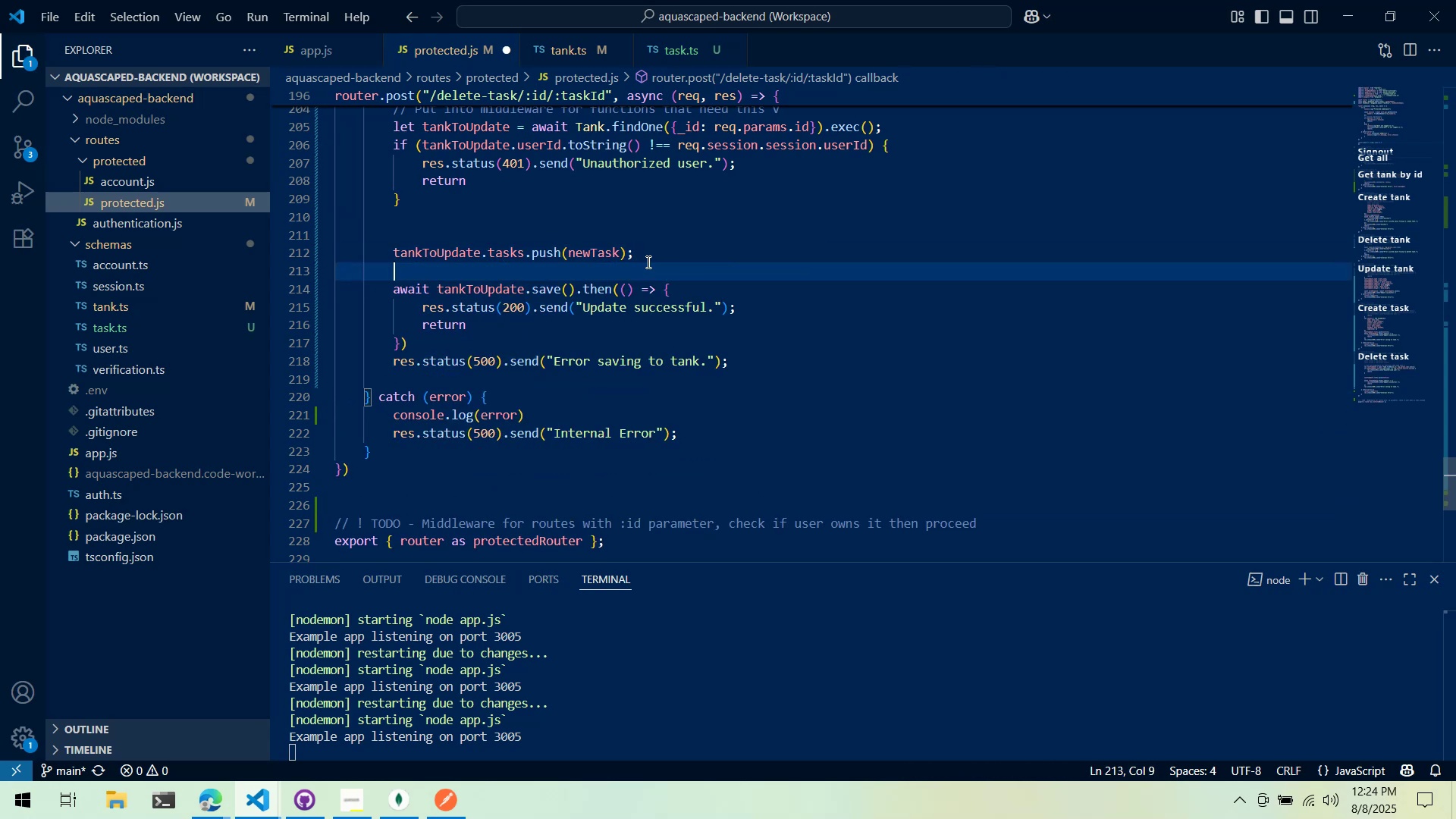 
key(Enter)
 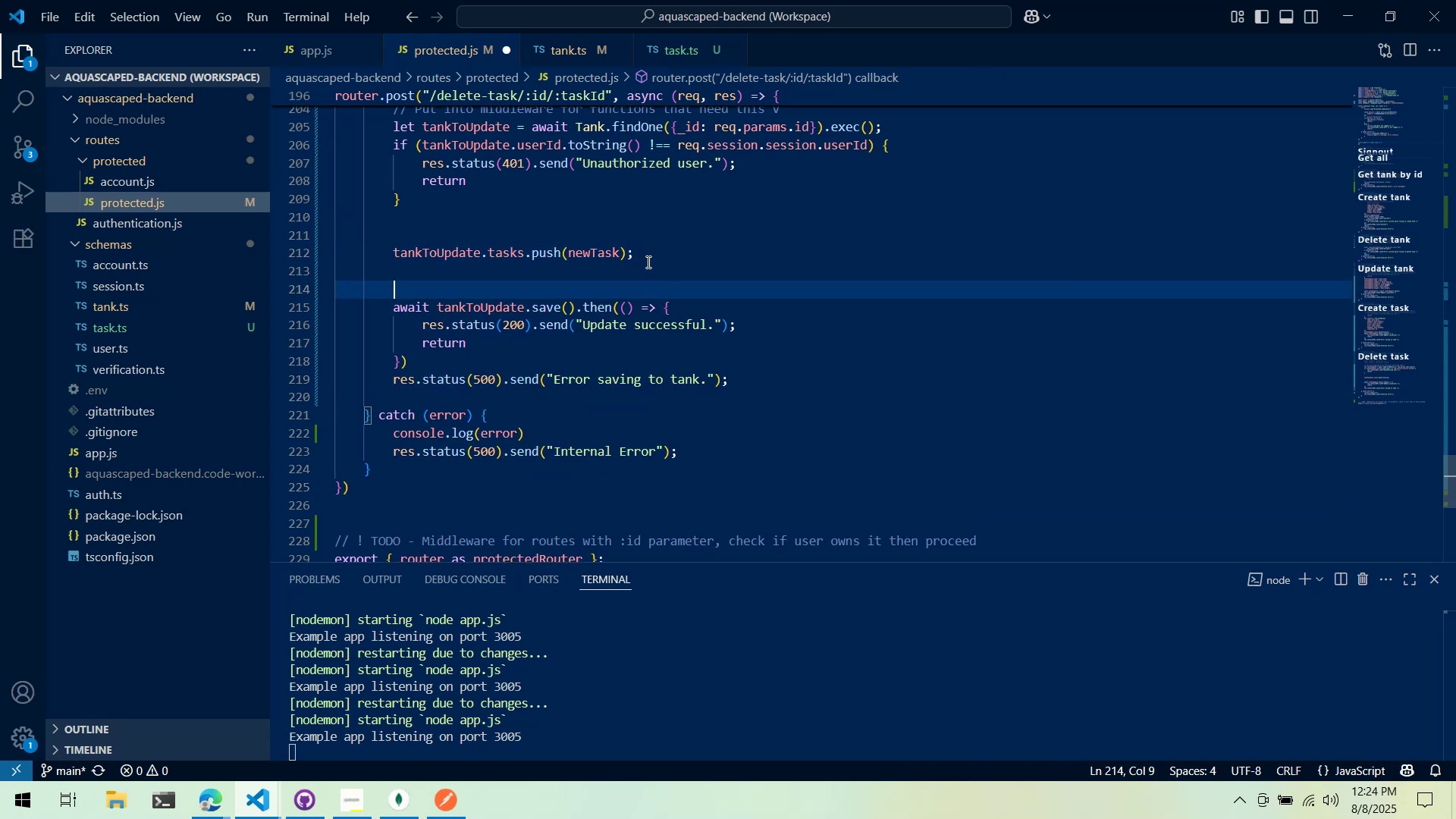 
key(ArrowUp)
 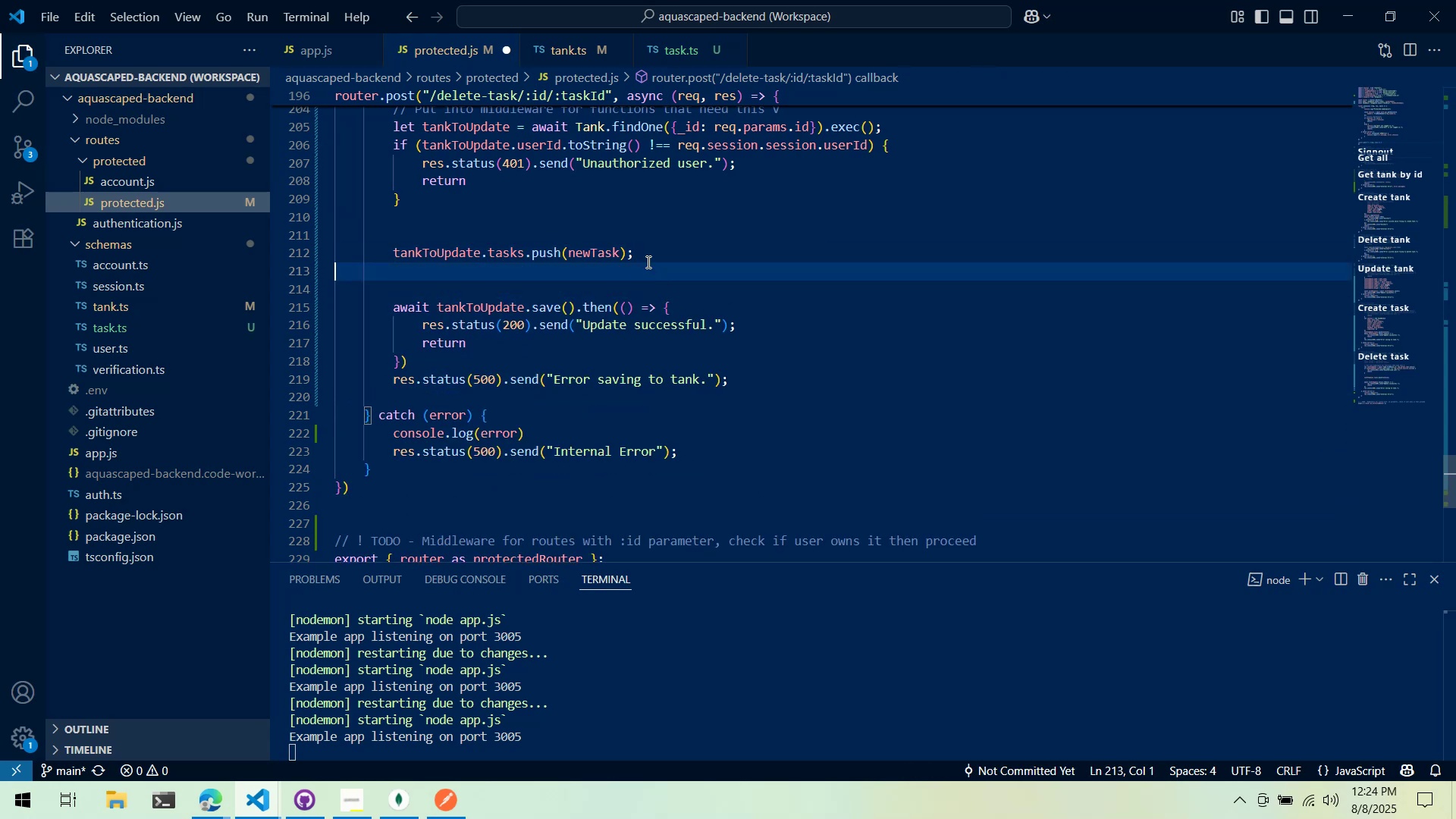 
key(Enter)
 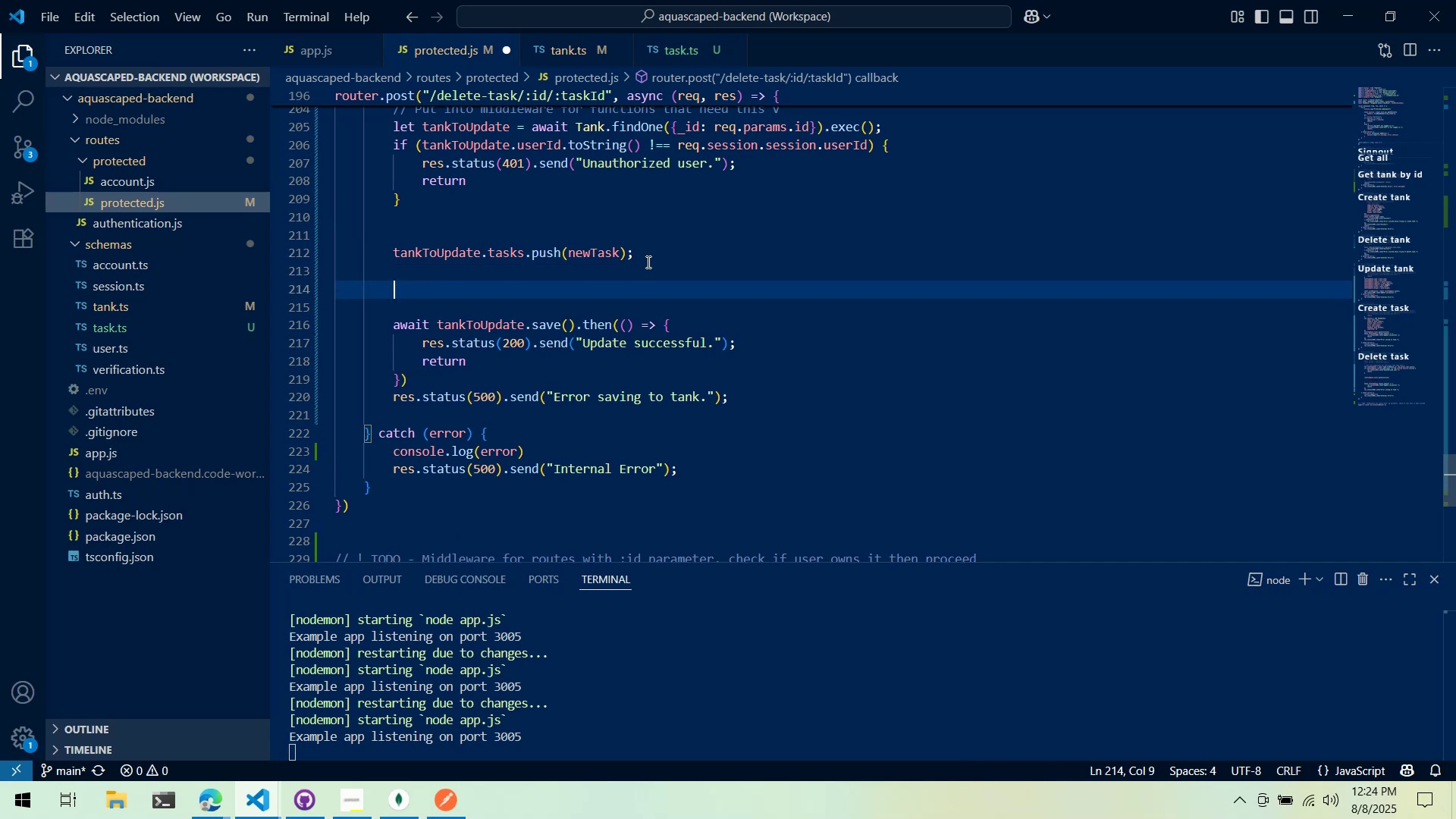 
key(Tab)
key(Backspace)
type(for ()
 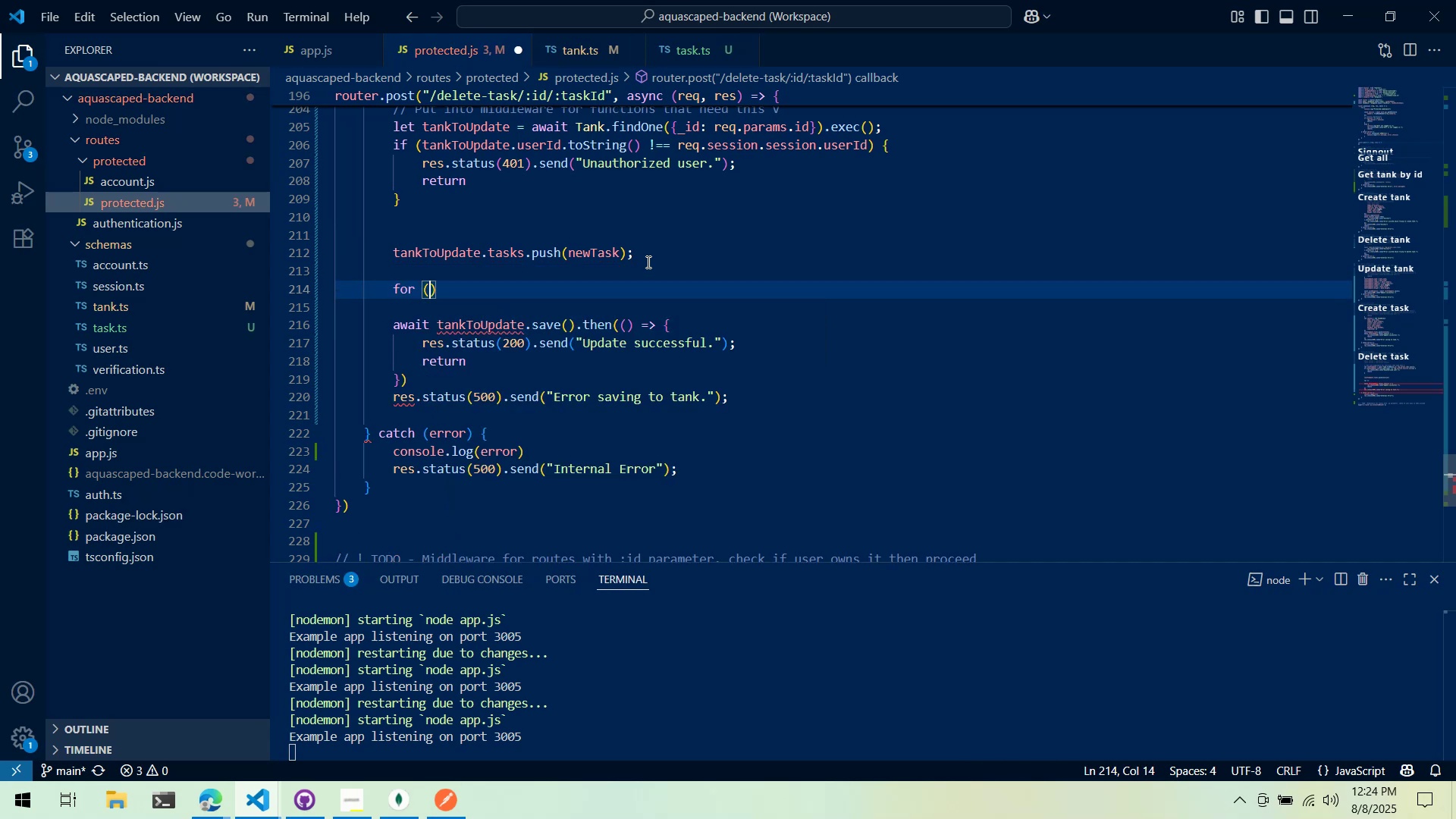 
key(Alt+AltLeft)
 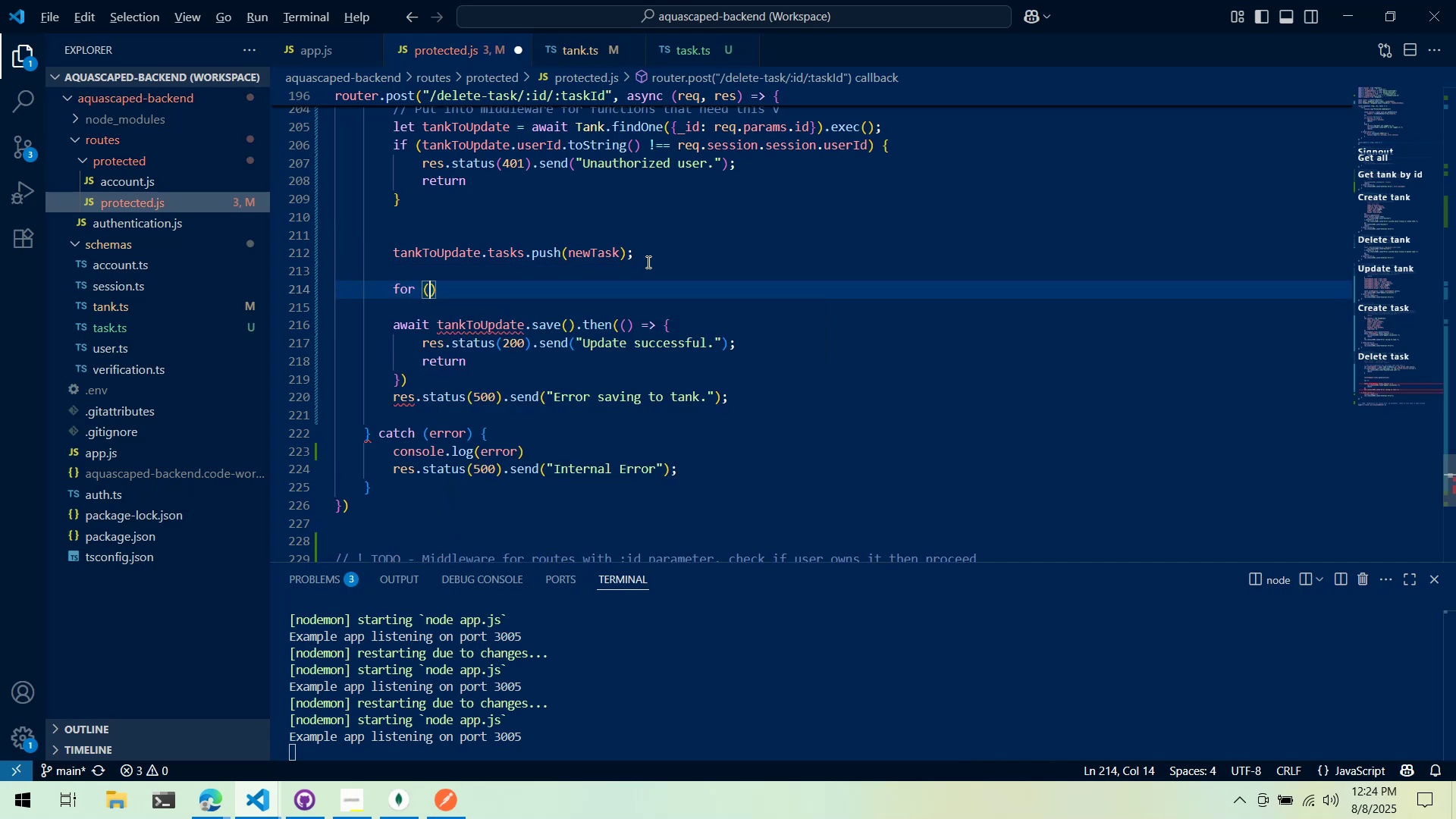 
key(Alt+Tab)
 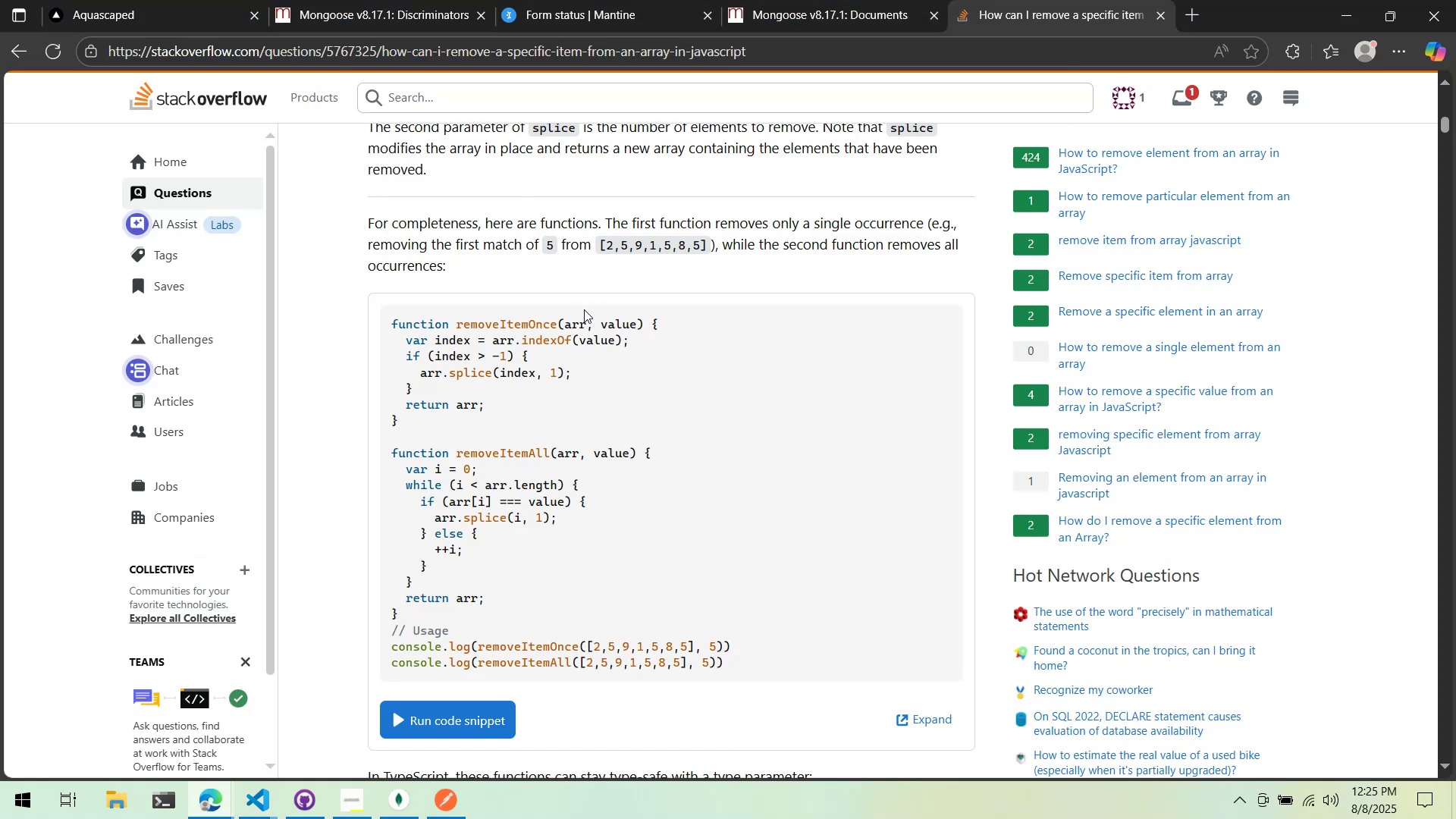 
wait(7.56)
 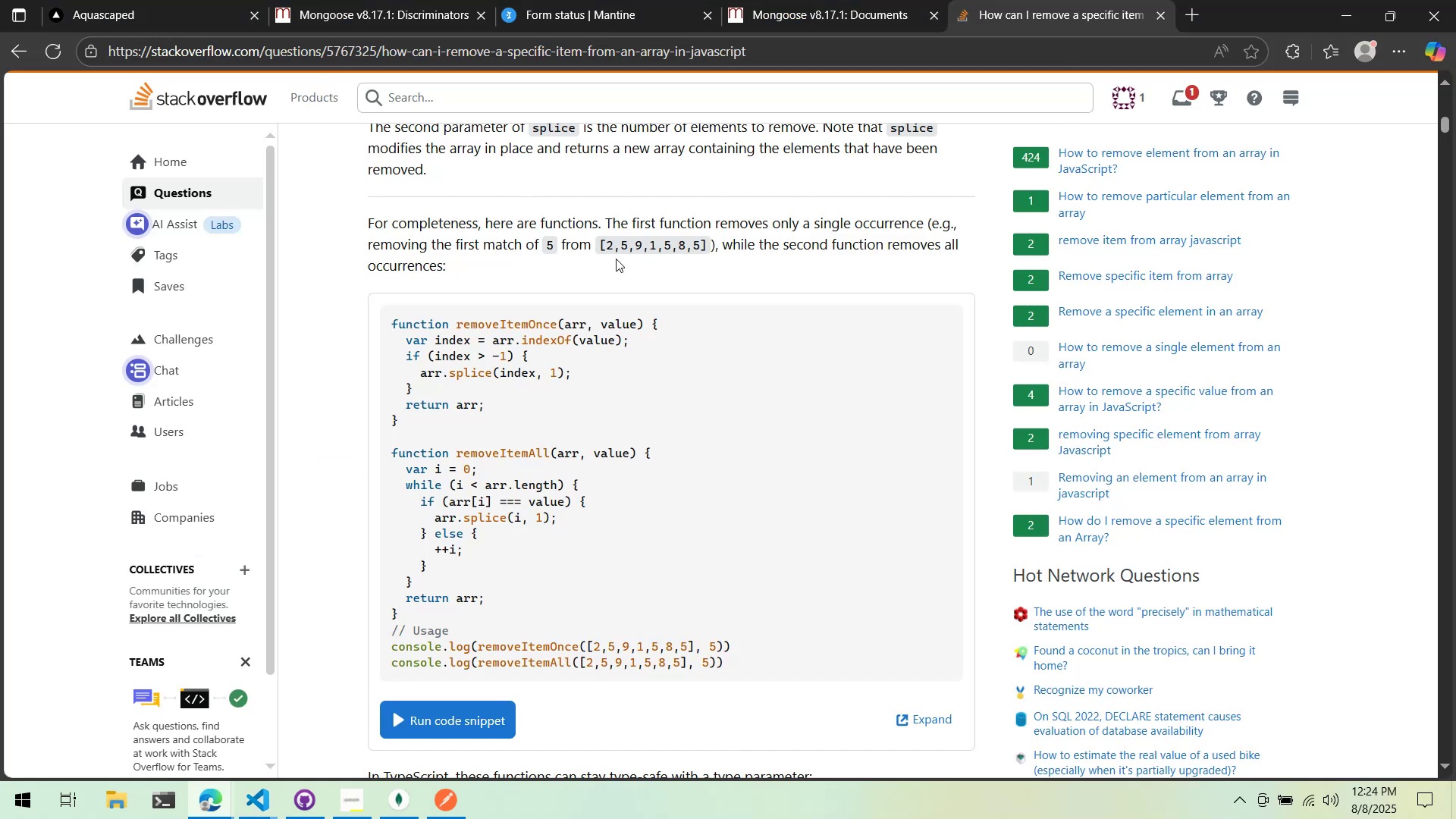 
key(Alt+AltLeft)
 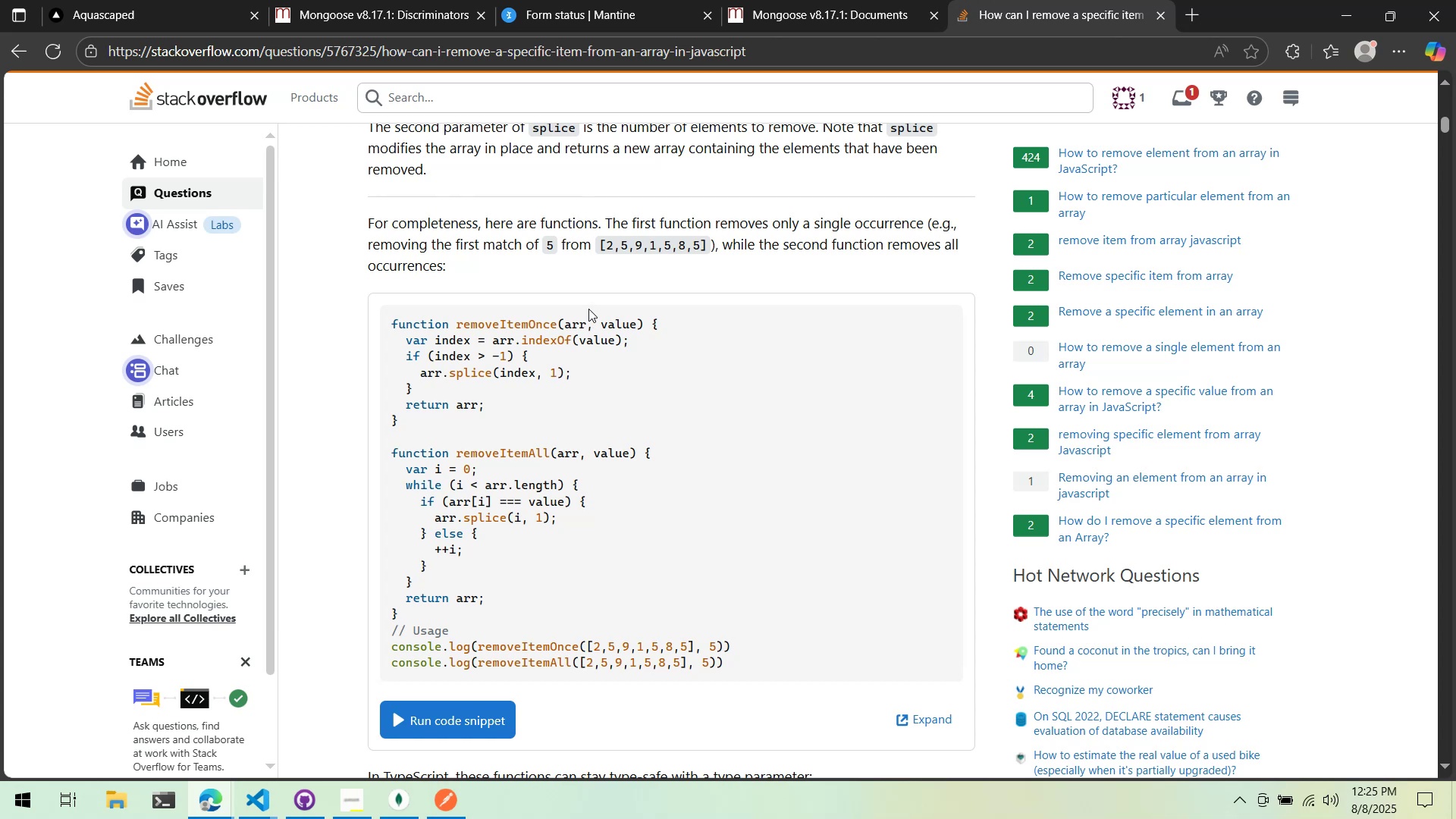 
key(Alt+Tab)
 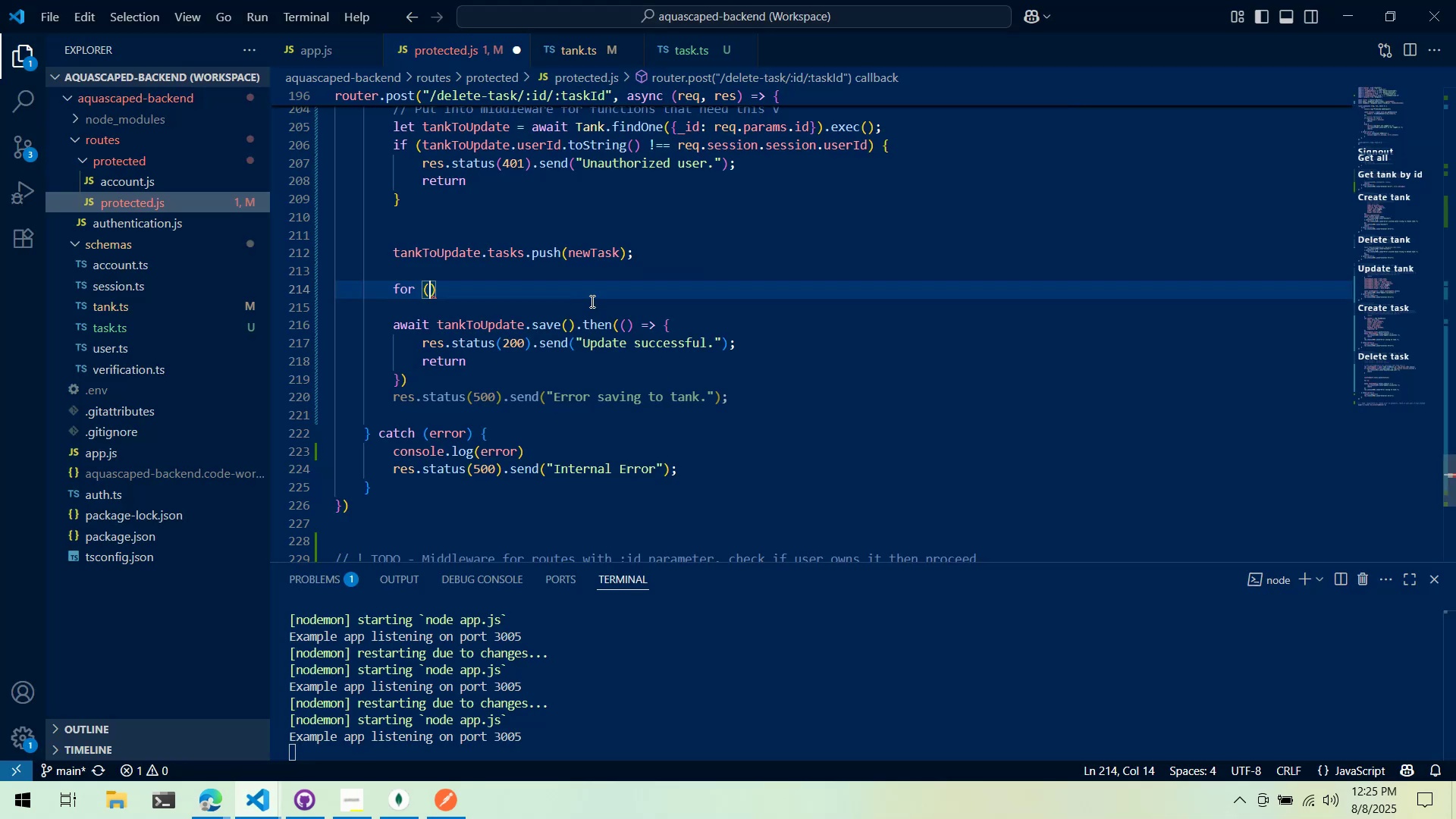 
key(Control+Backspace)
 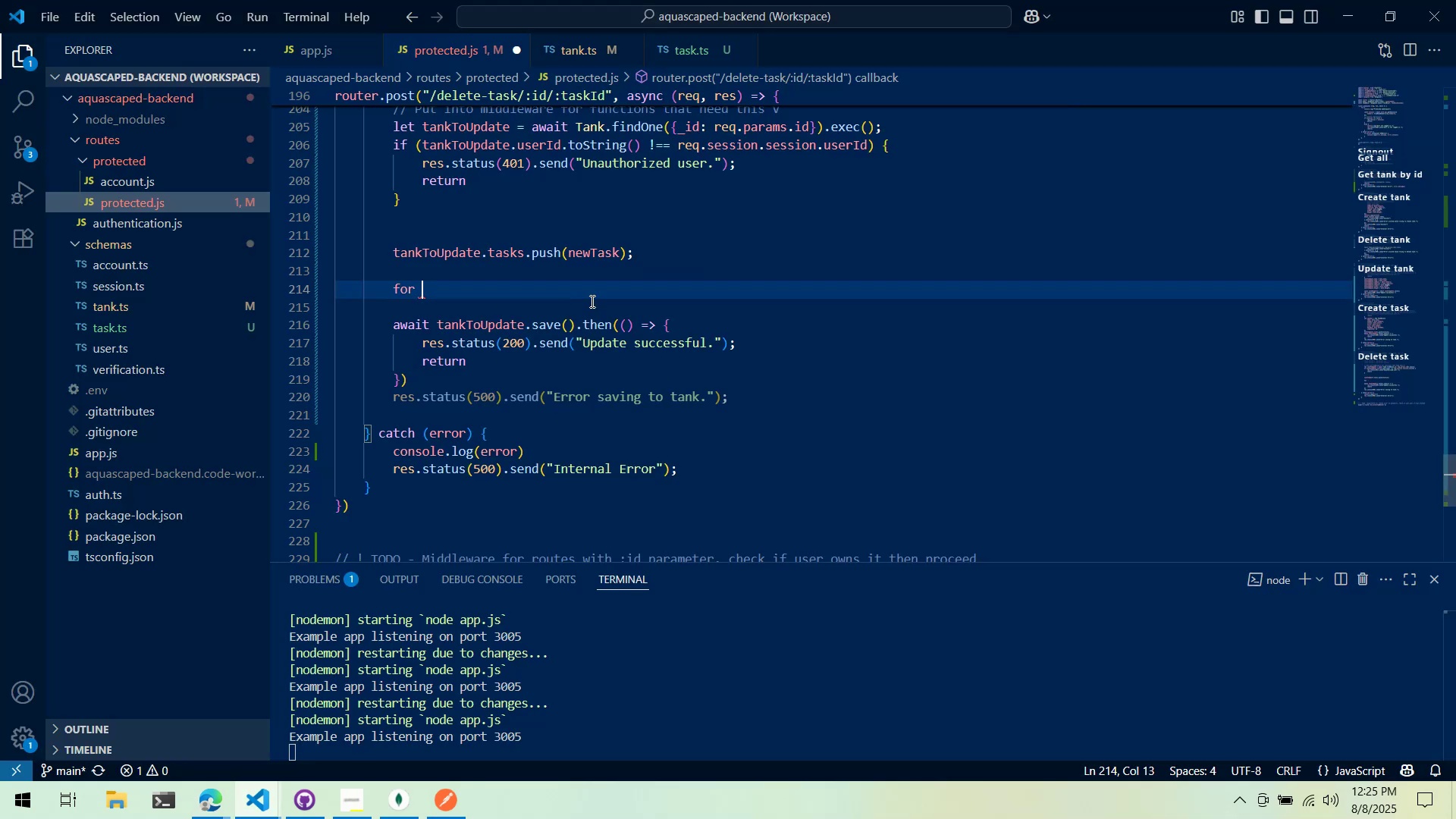 
key(Control+Backspace)
 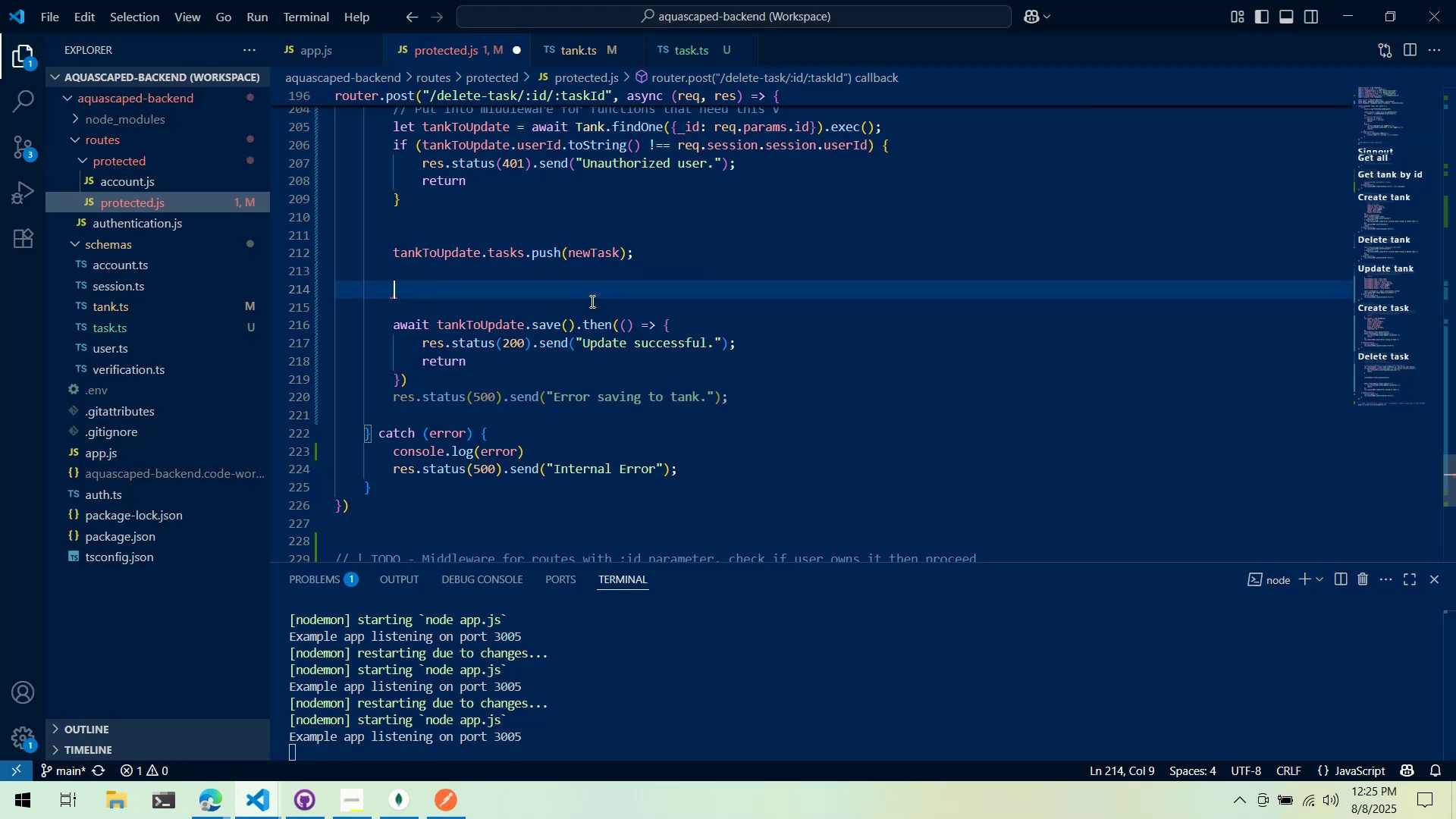 
type(const)
 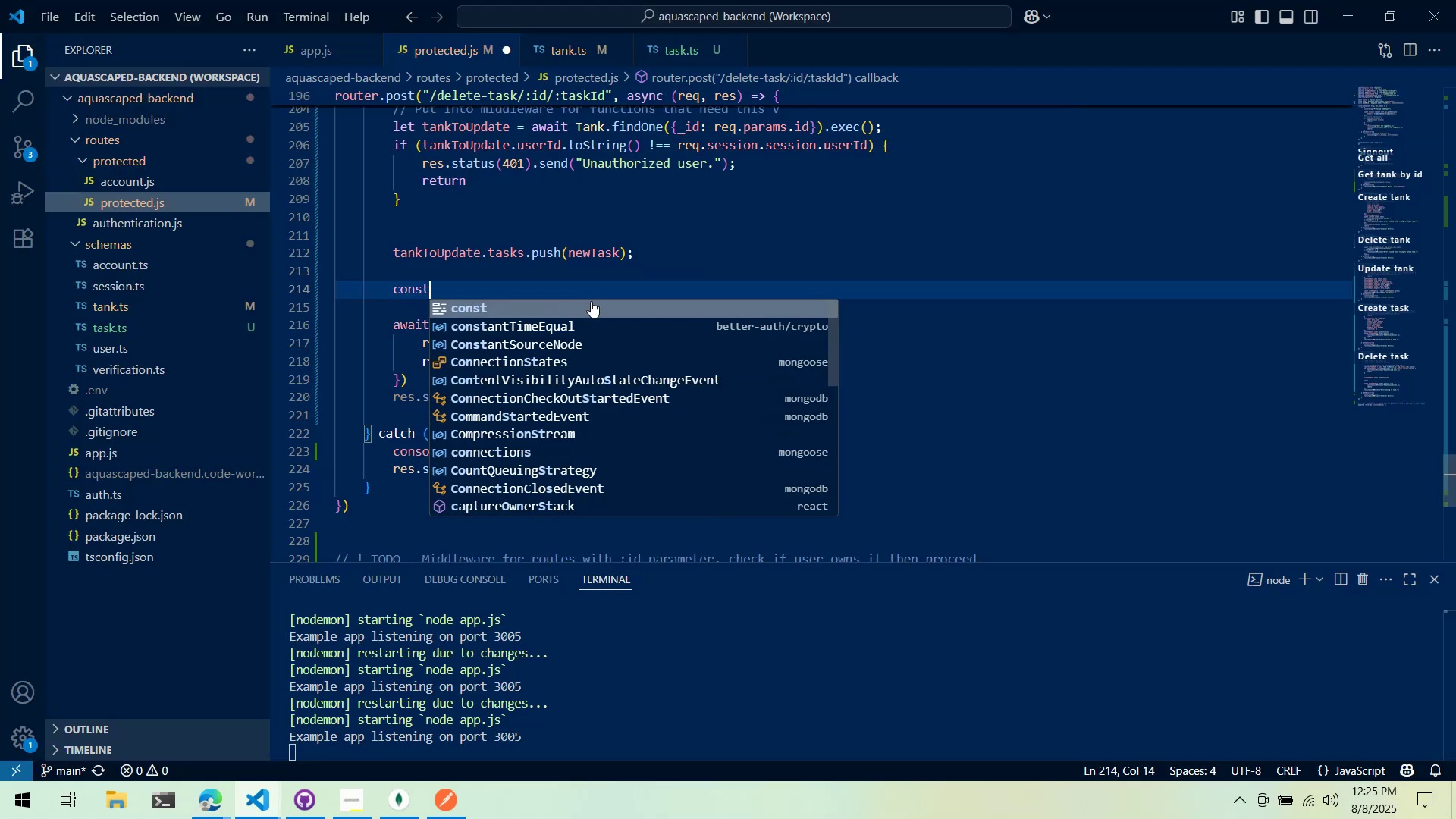 
key(Alt+AltLeft)
 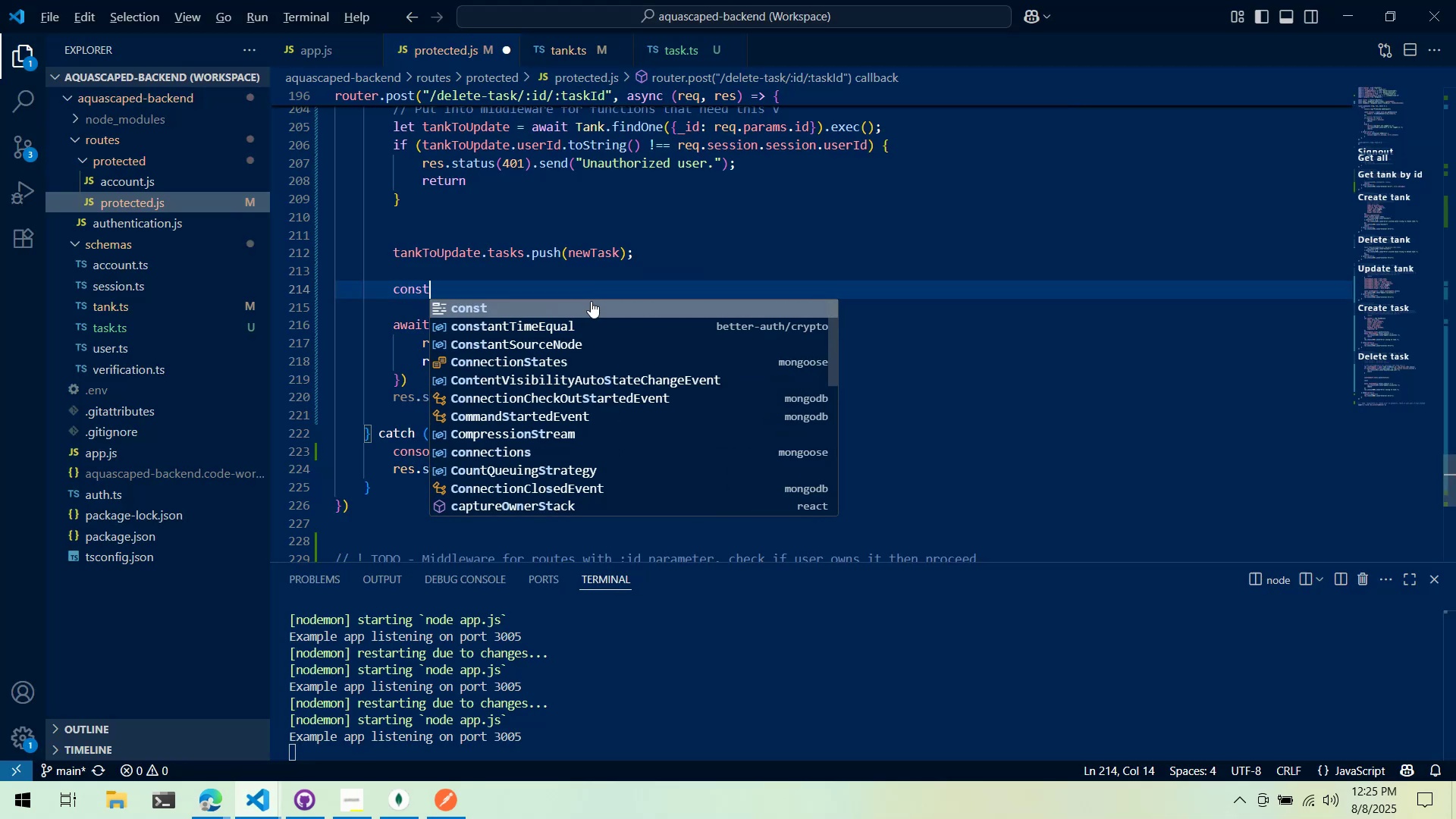 
key(Alt+Tab)
 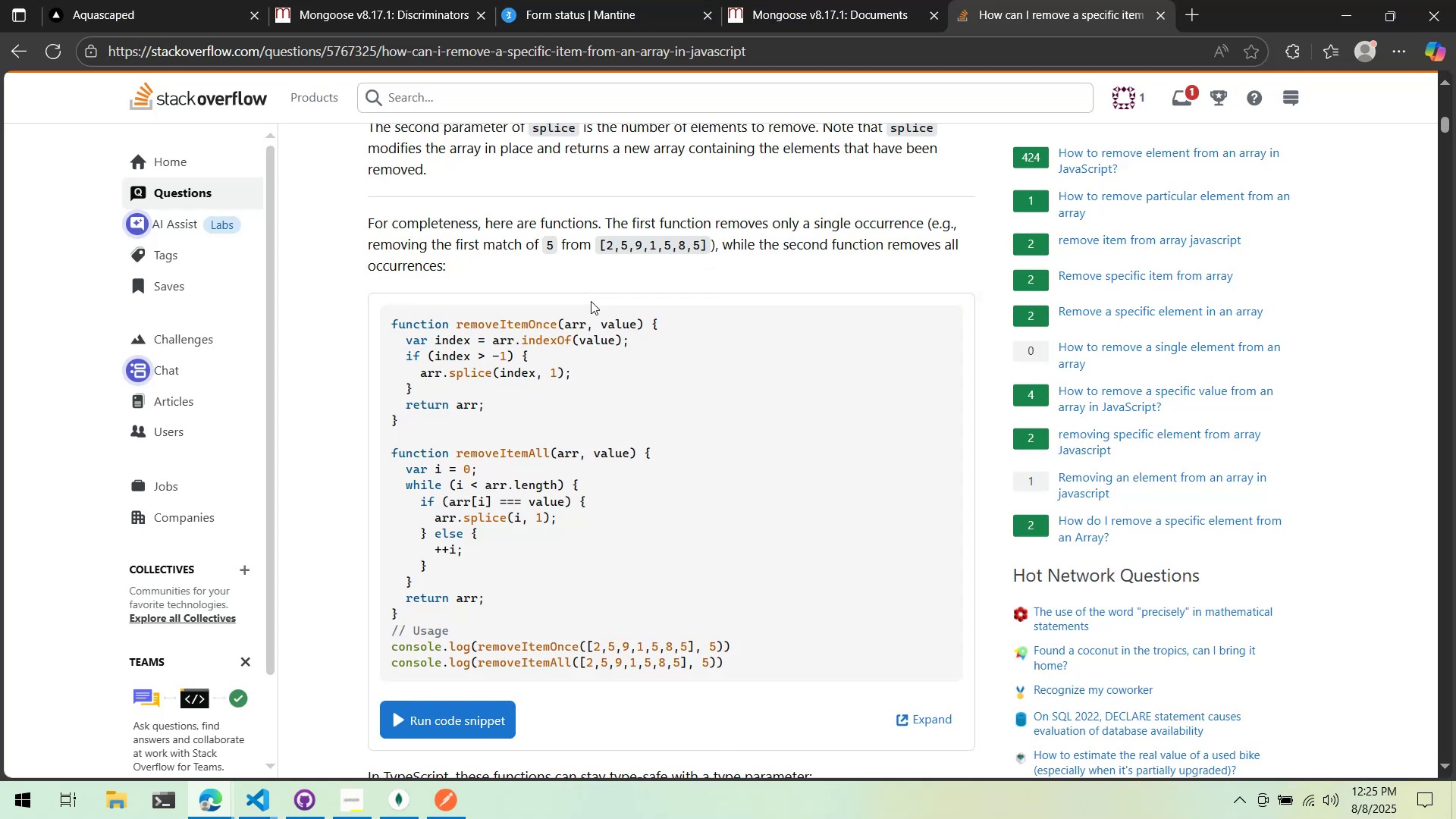 
key(Alt+AltLeft)
 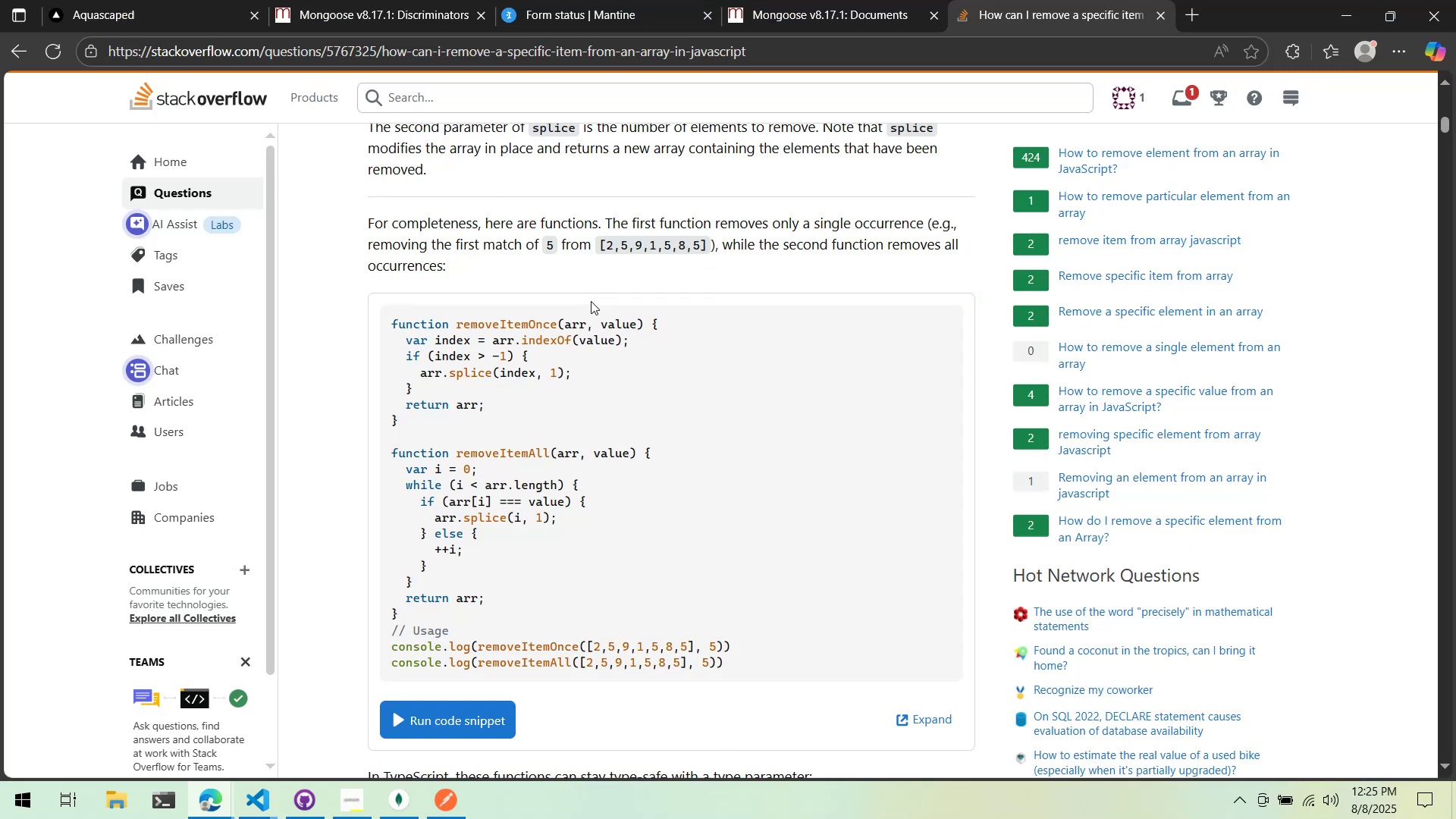 
key(Tab)
type( indexOf )
 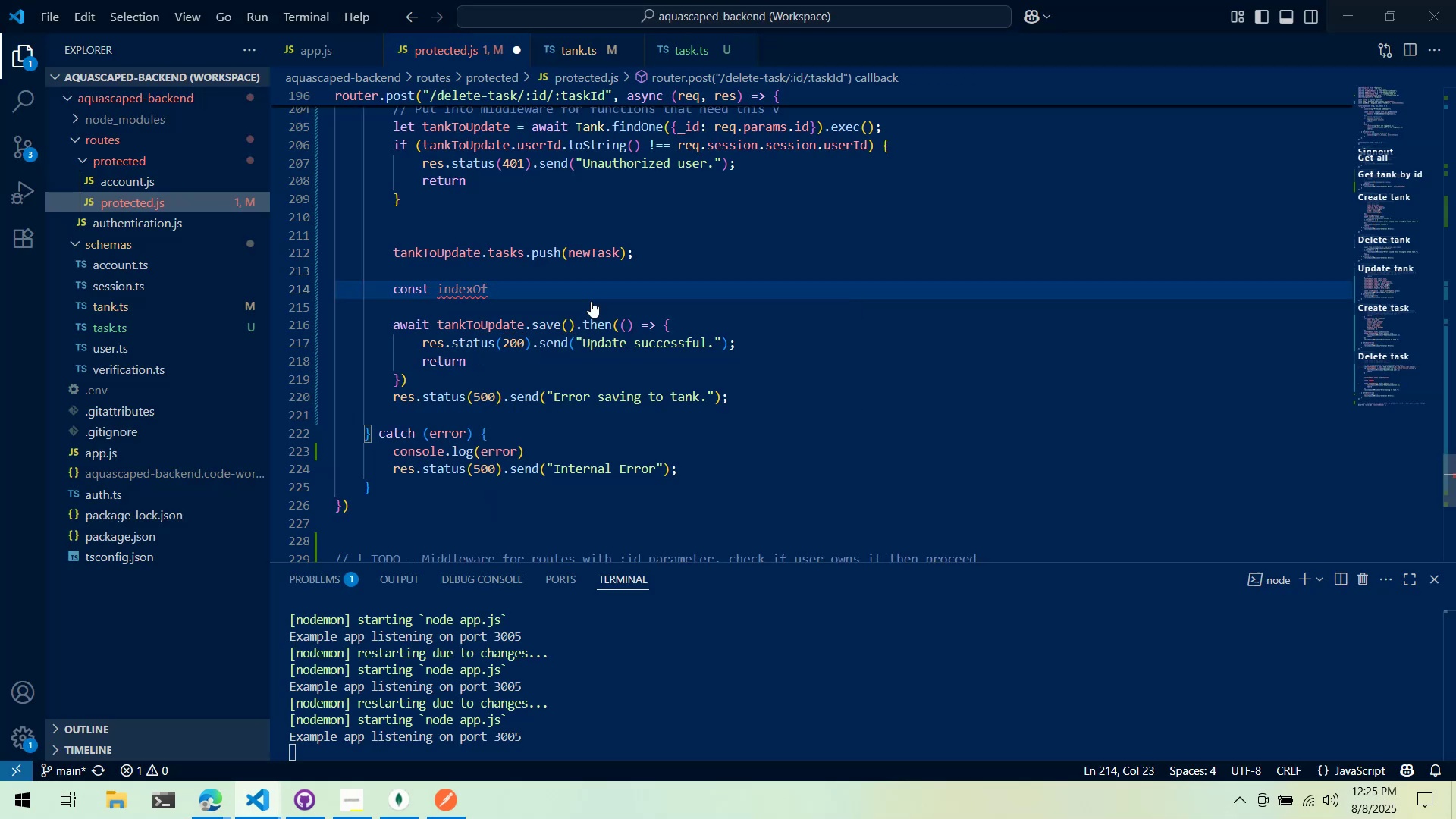 
hold_key(key=ControlLeft, duration=0.68)
 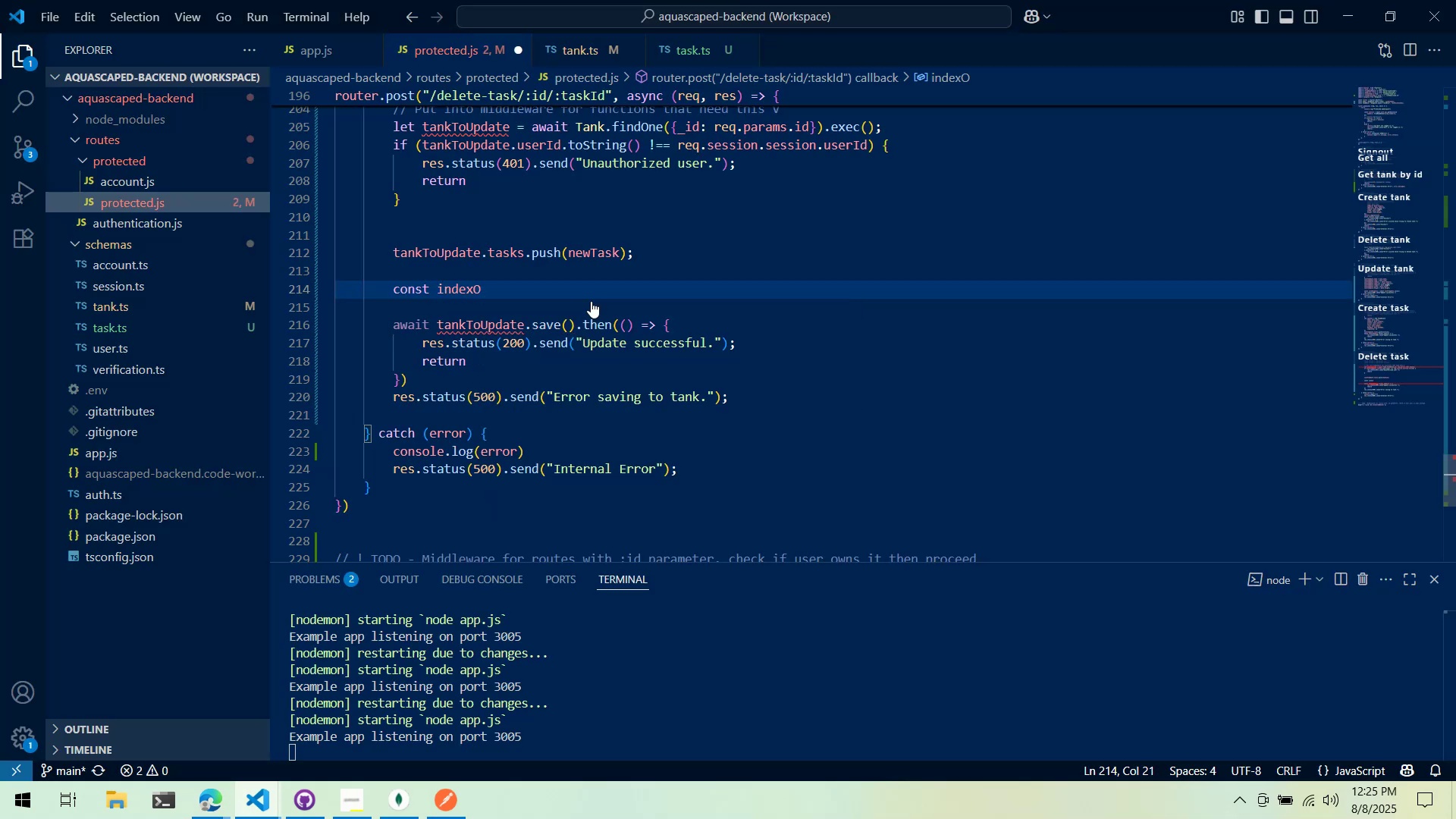 
key(Alt+AltLeft)
 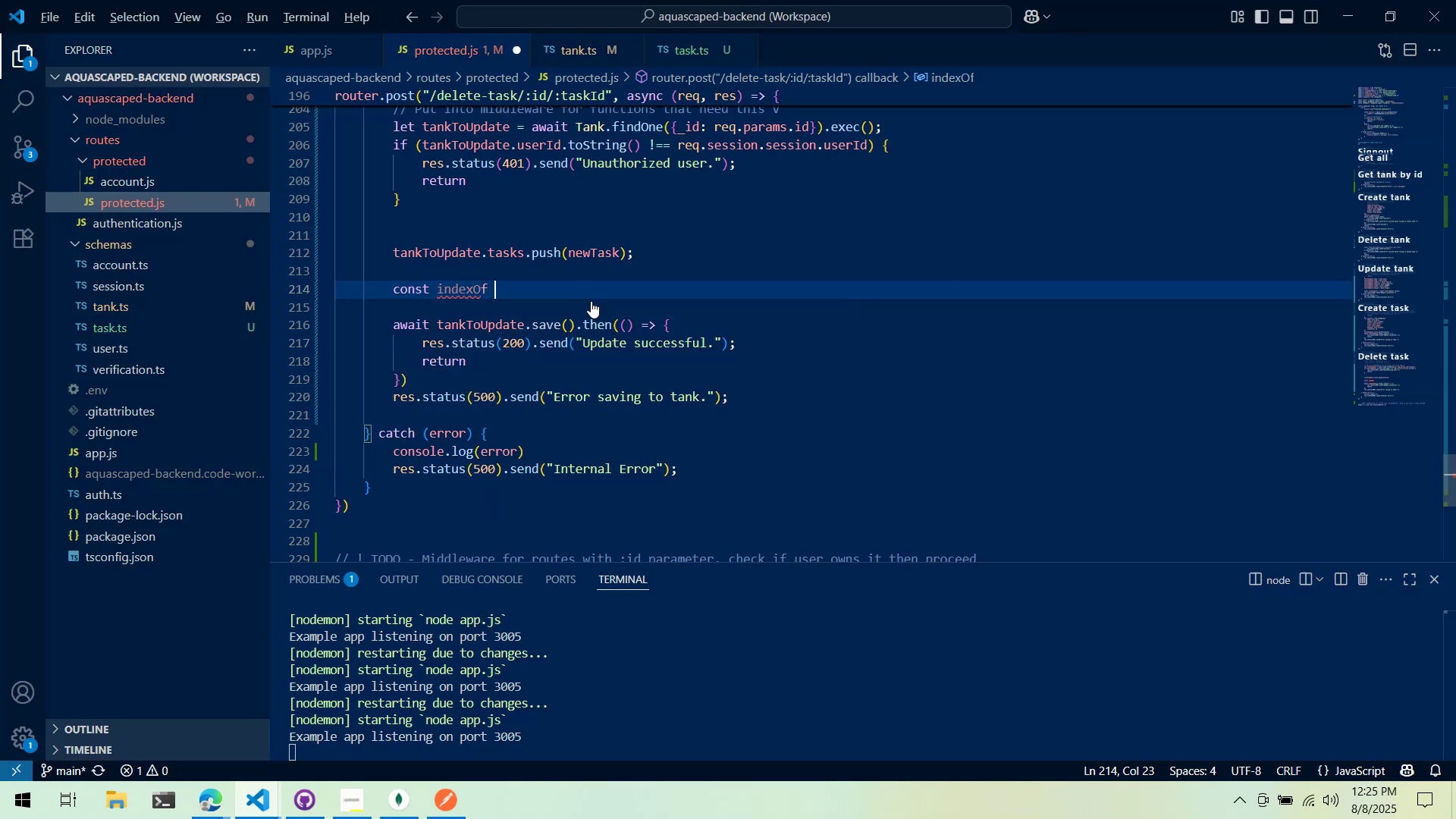 
key(Alt+Tab)
 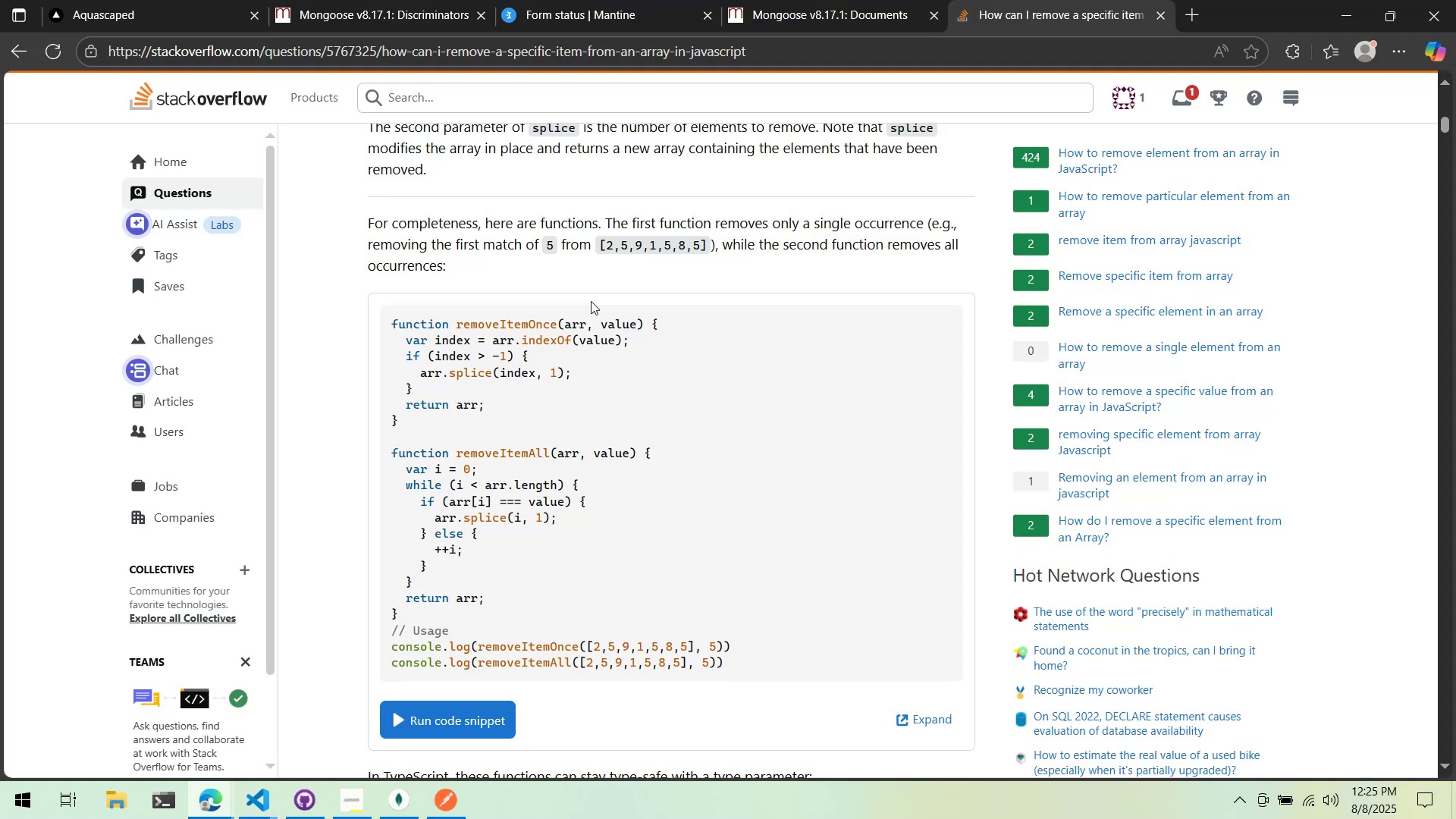 
key(Alt+Tab)
 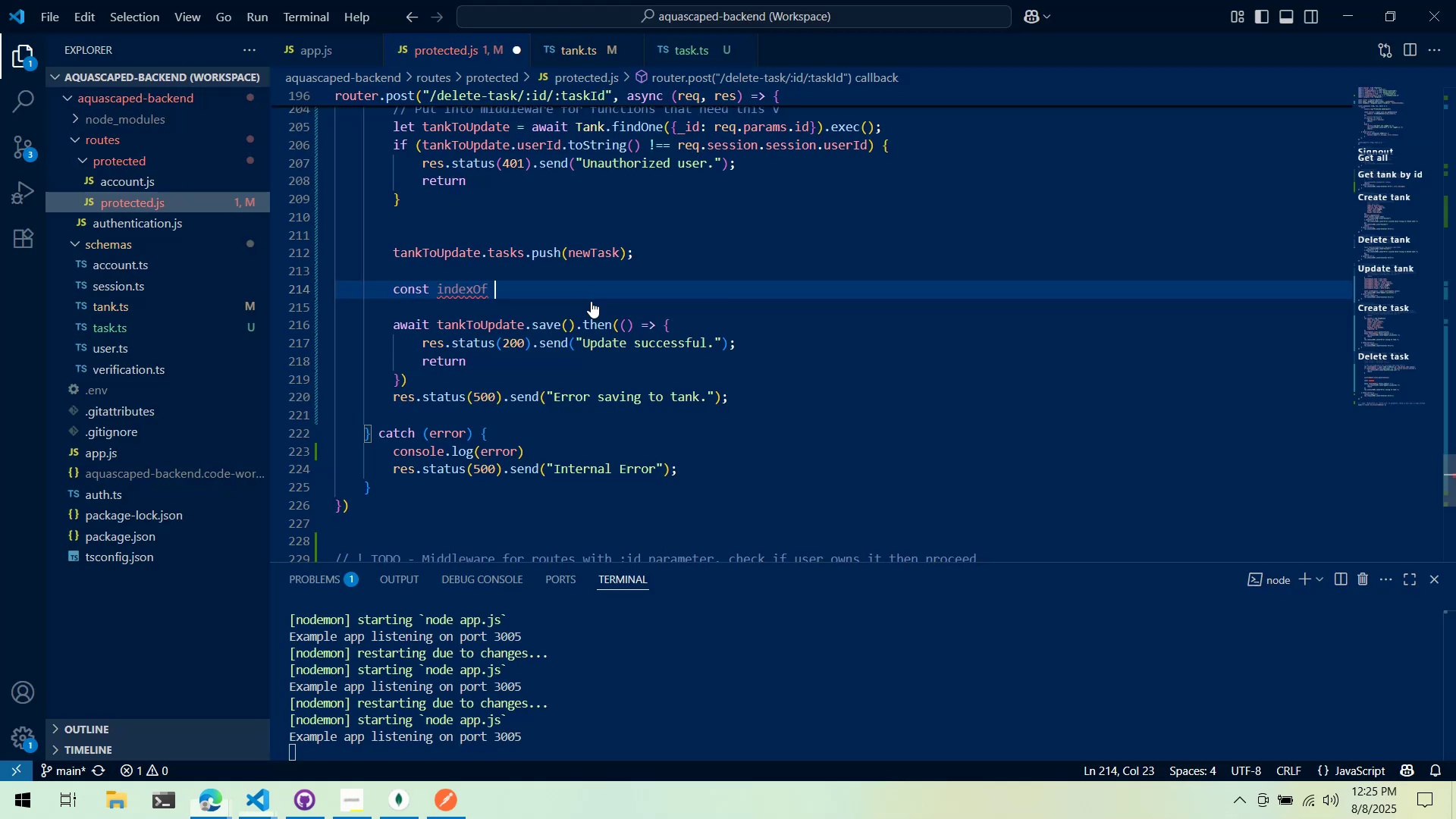 
key(Control+ControlLeft)
 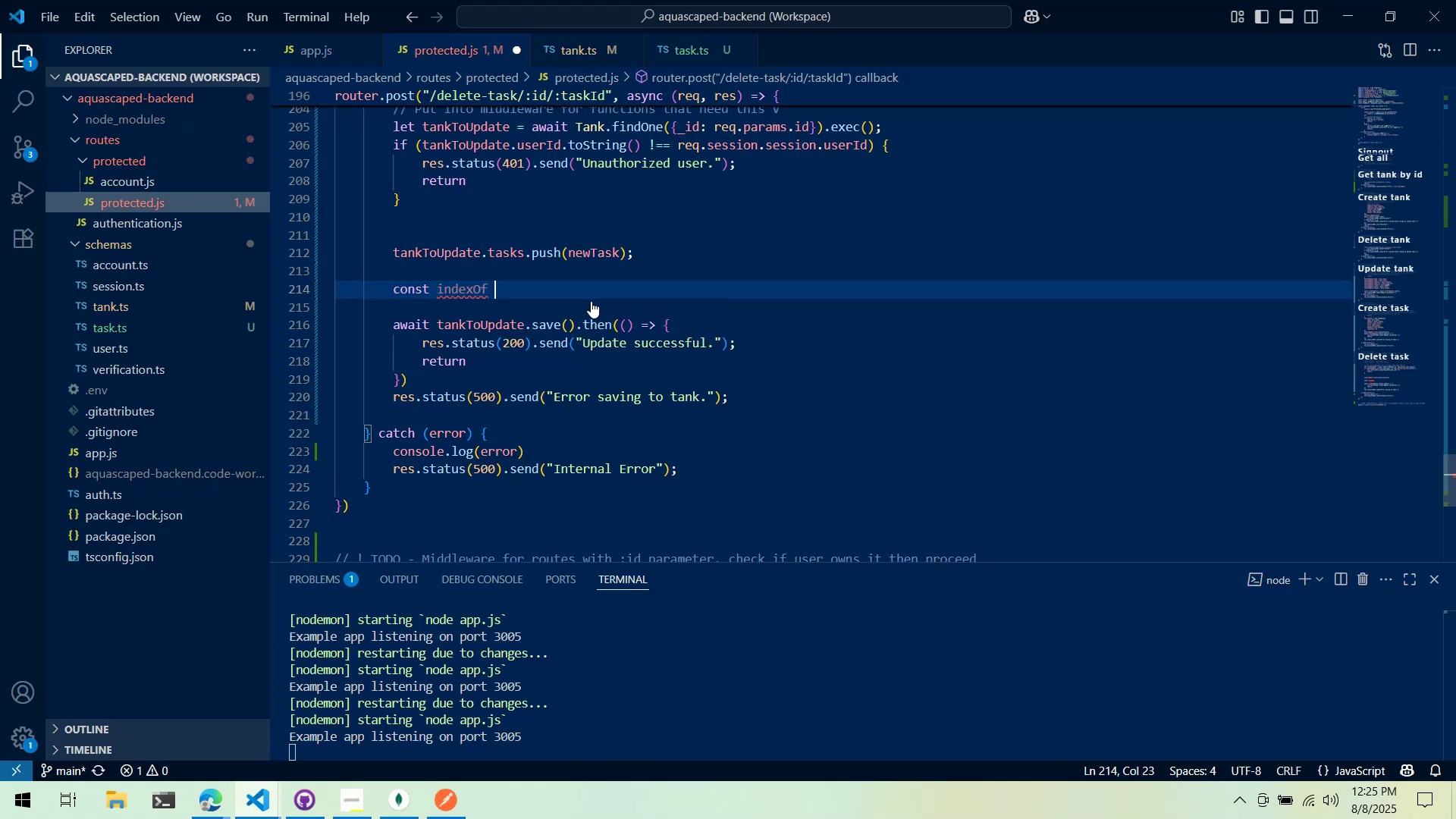 
key(Control+Backspace)
 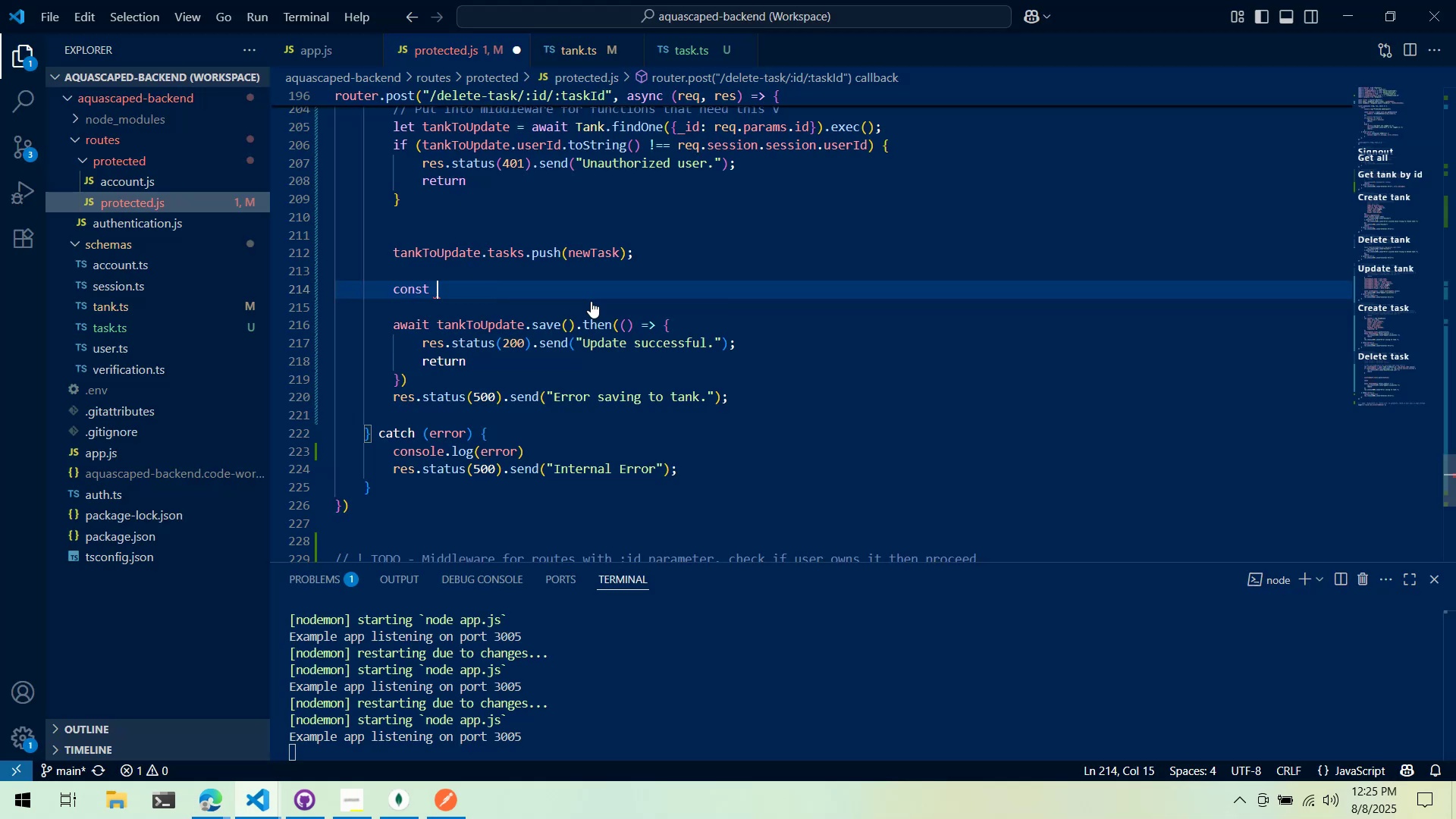 
type(index = )
 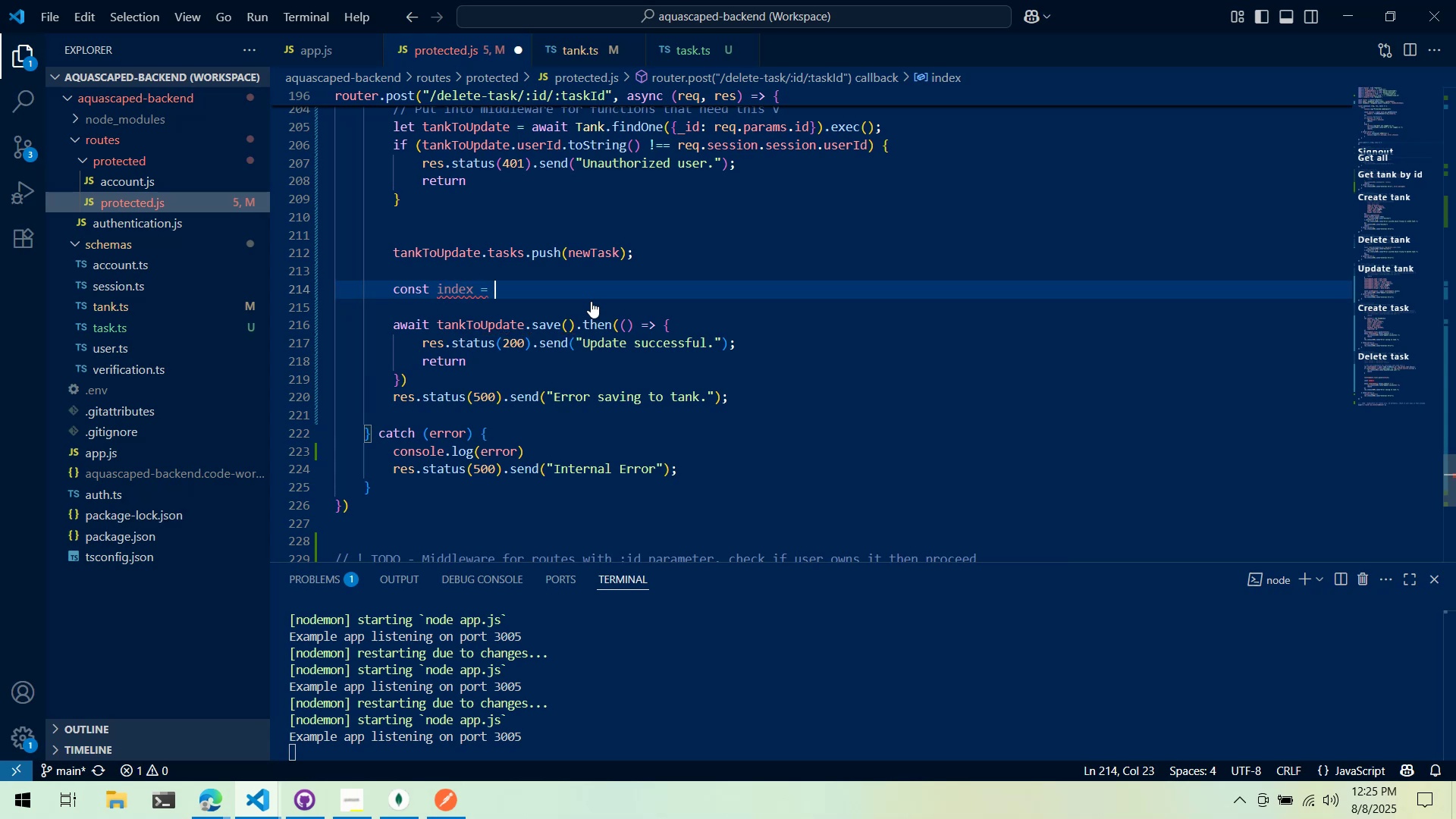 
key(Alt+AltLeft)
 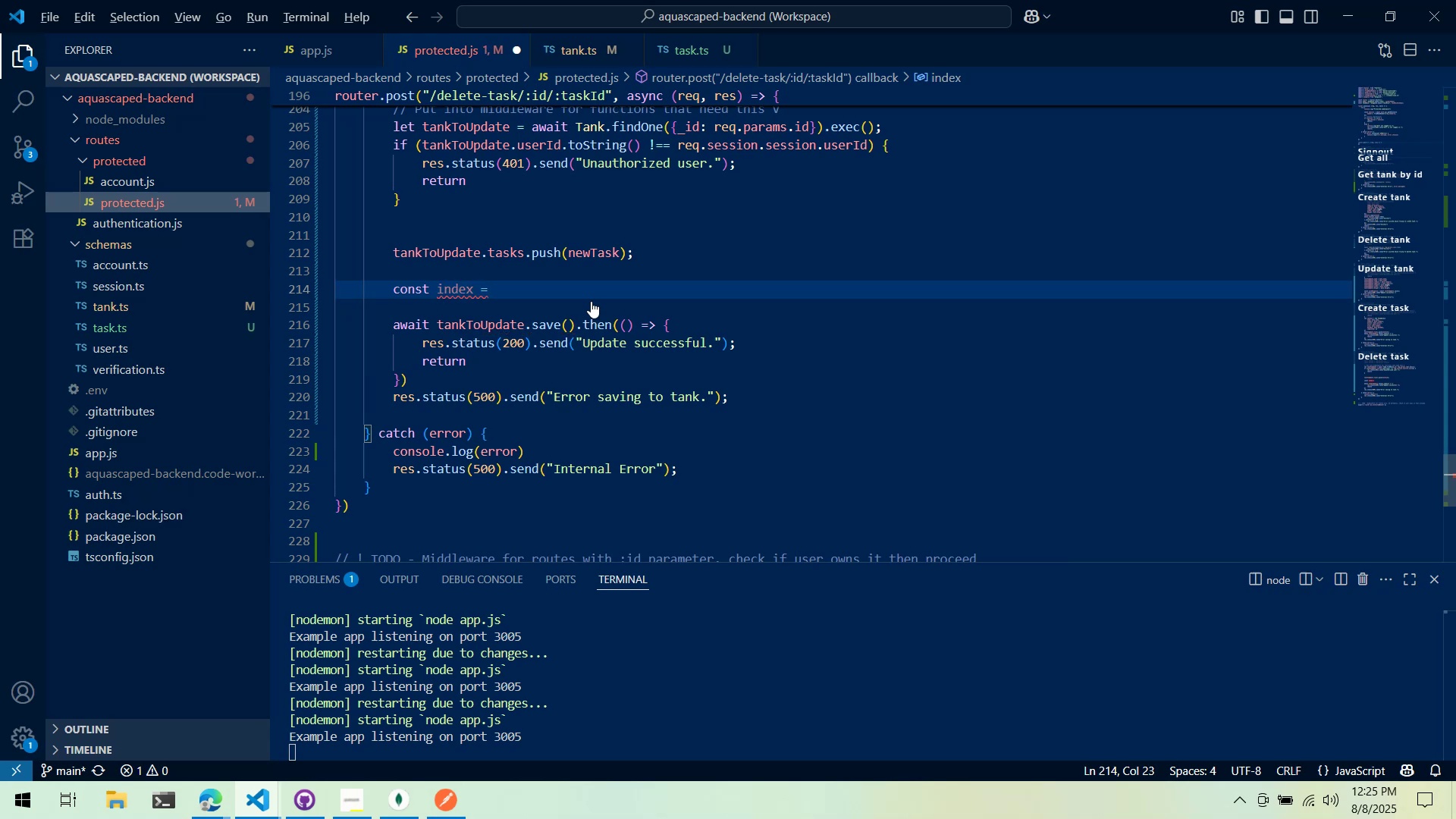 
key(Alt+Tab)
 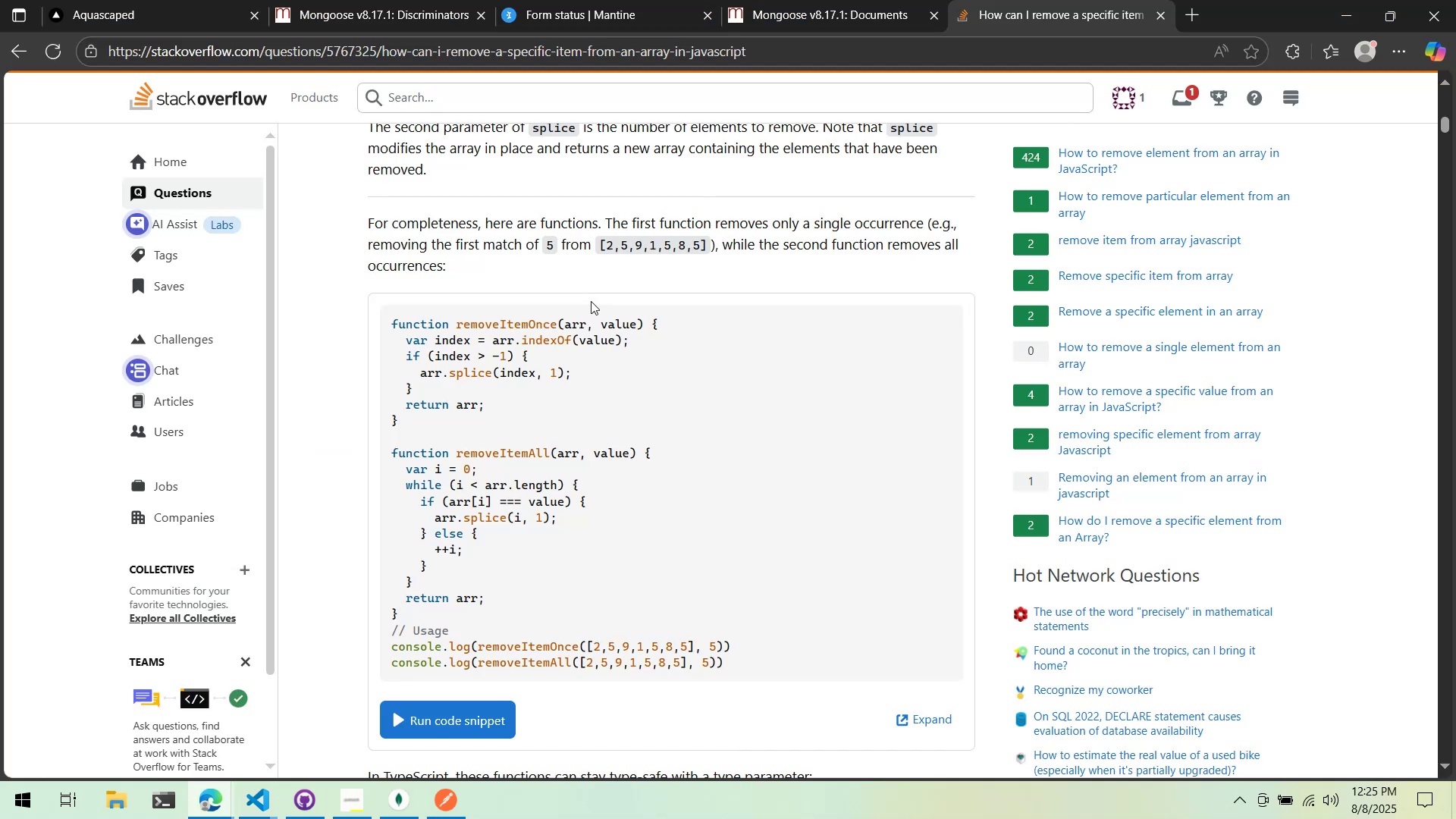 
key(Alt+AltLeft)
 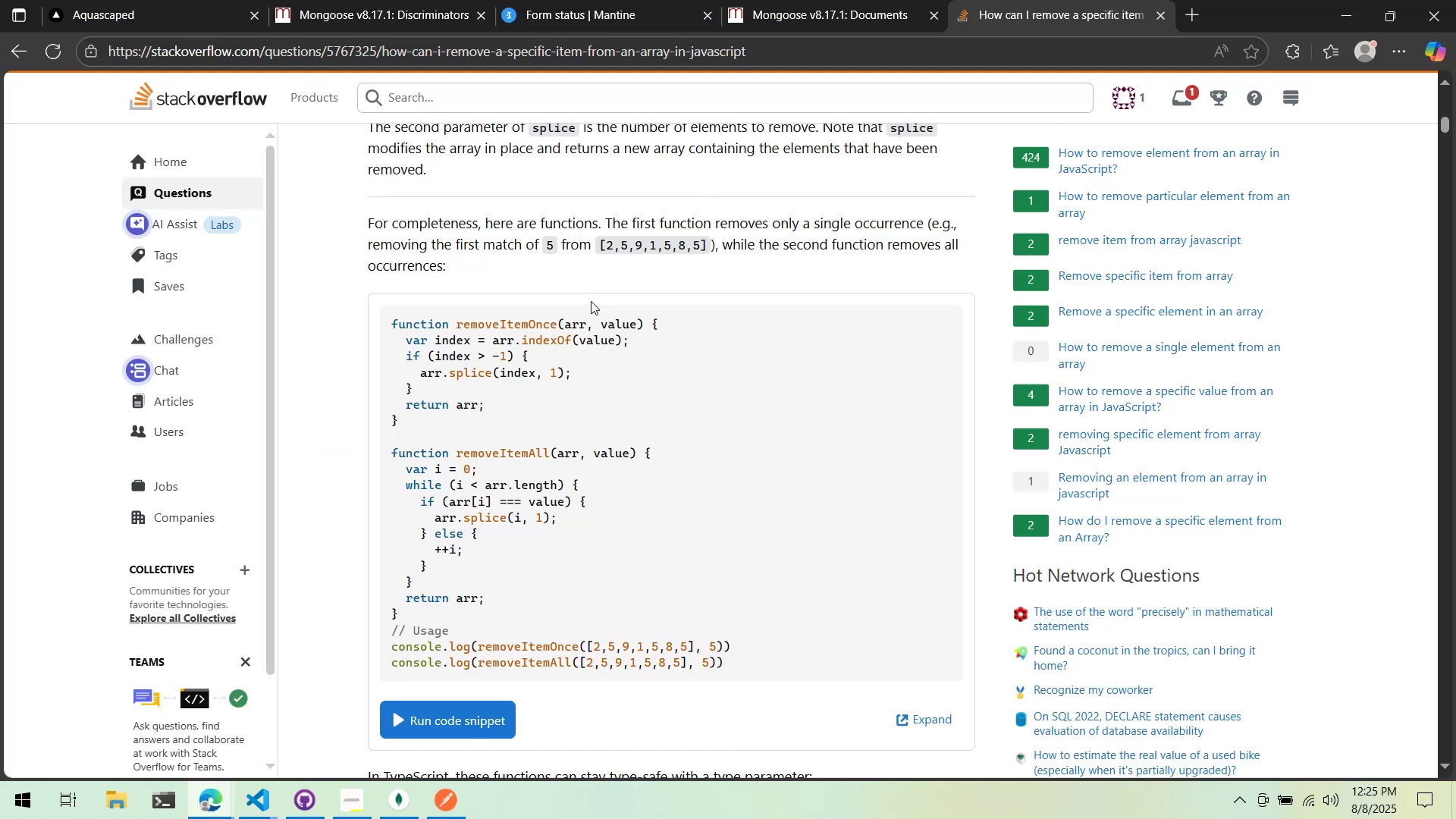 
key(Tab)
type(tankTo)
 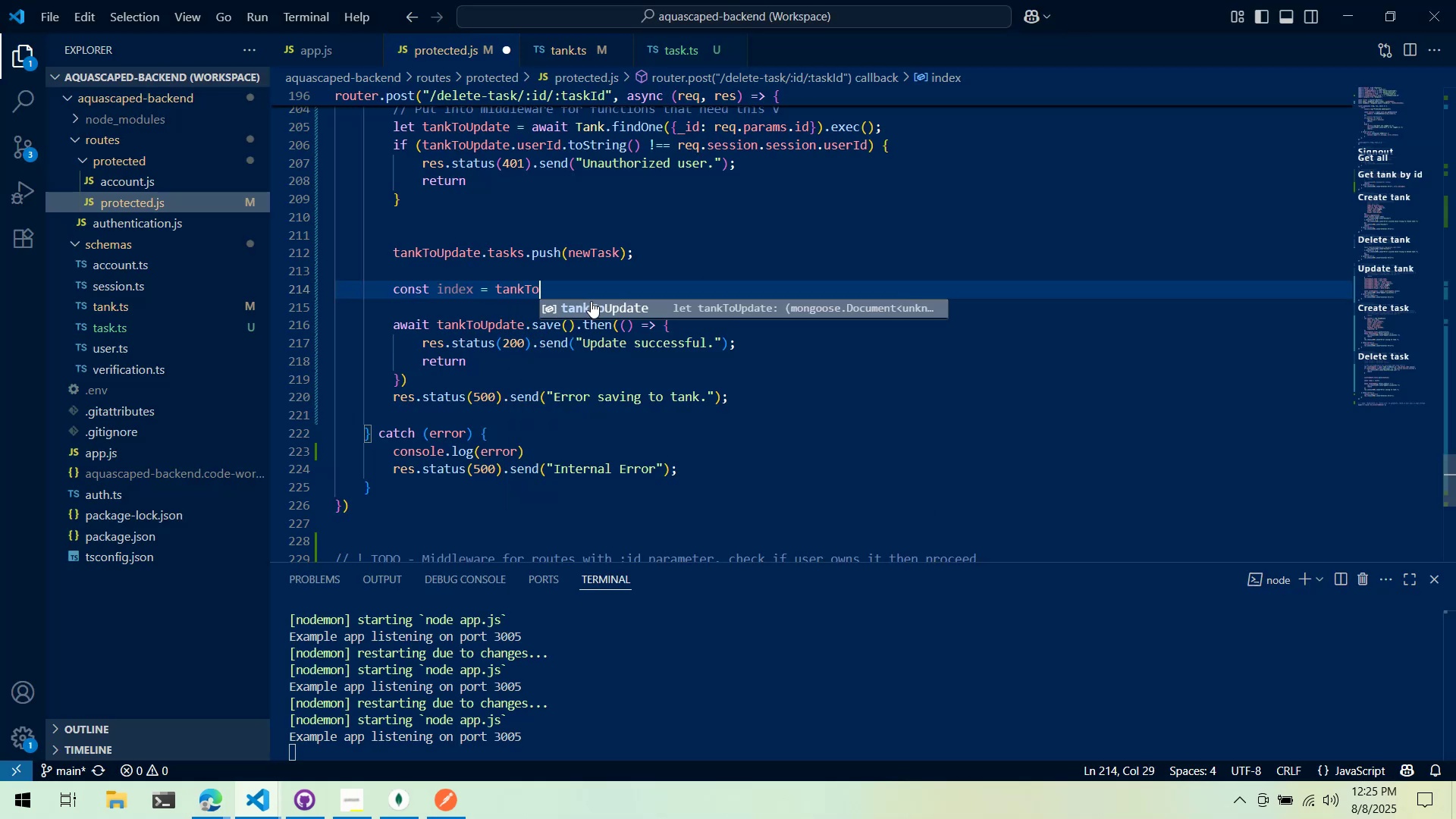 
key(Enter)
 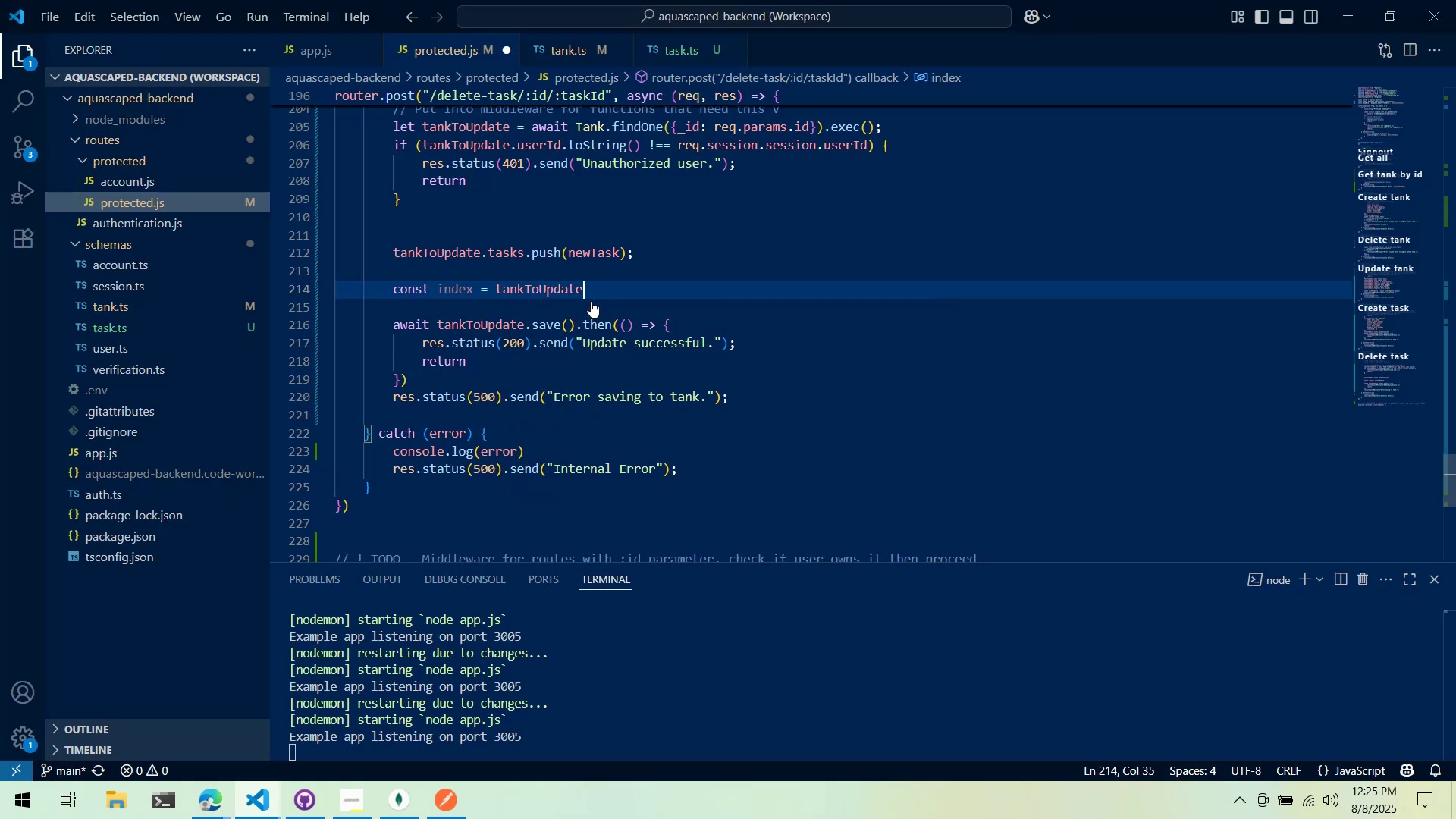 
type(.tasks)
 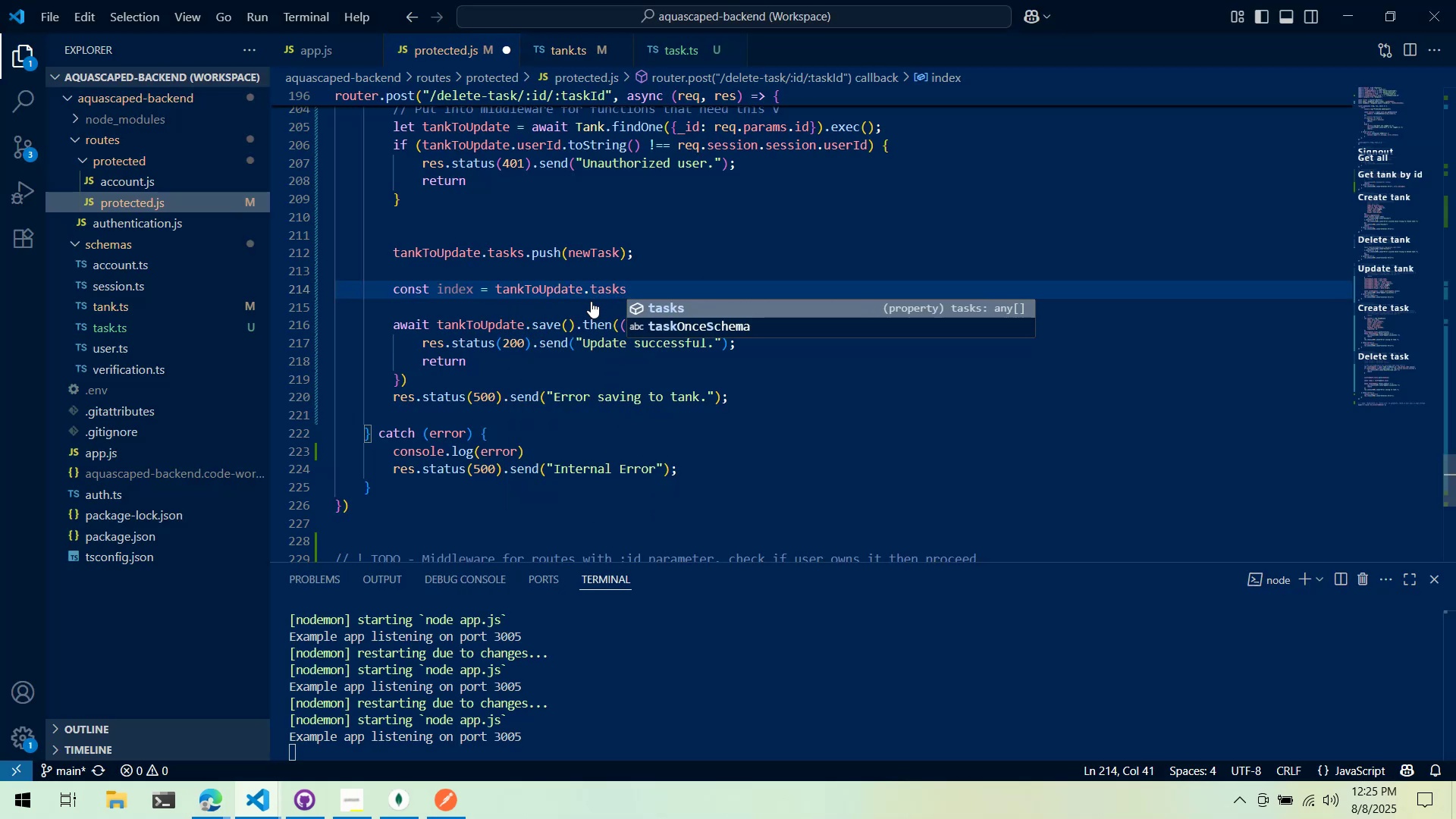 
key(Alt+AltLeft)
 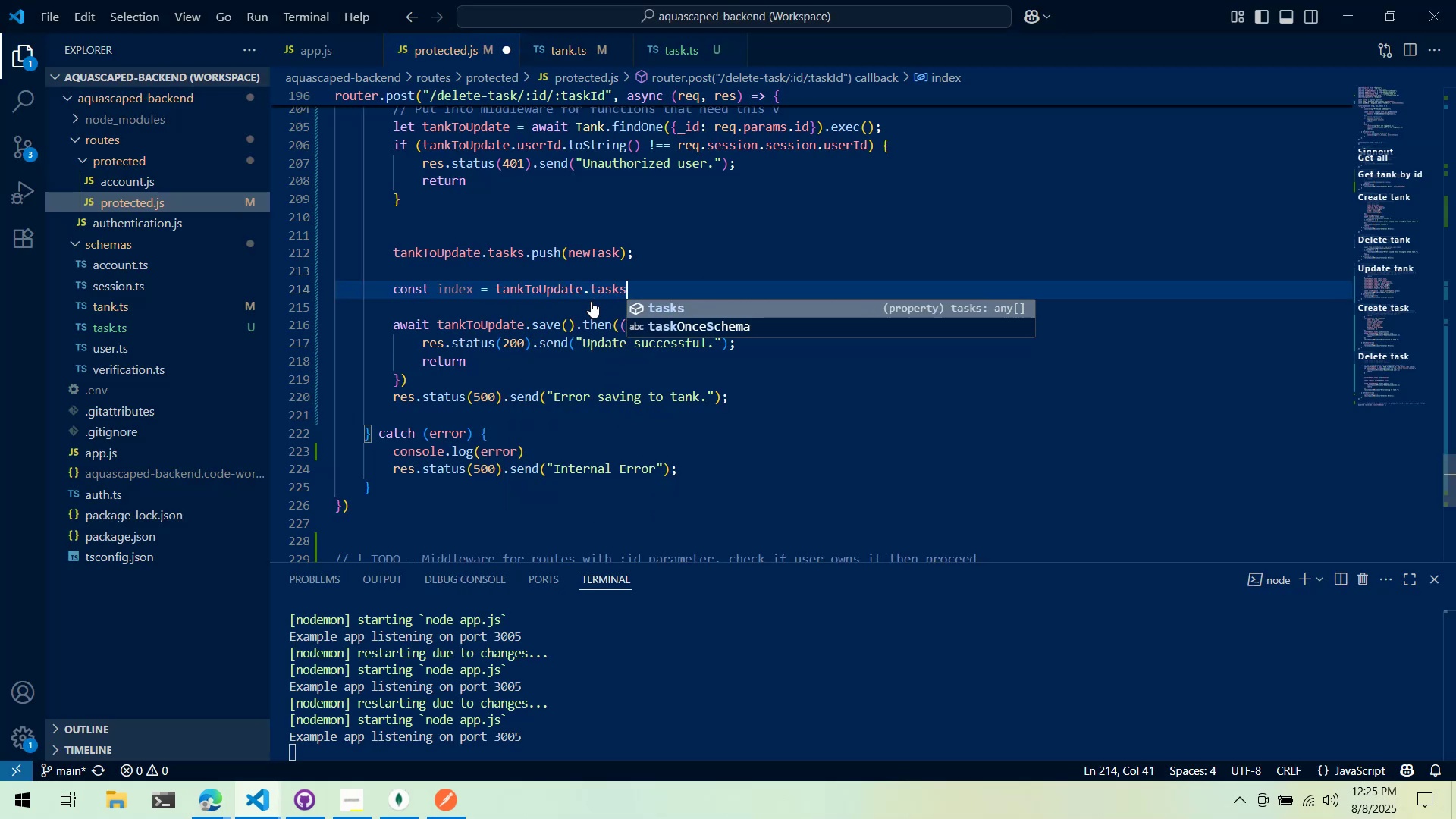 
key(Alt+Tab)
 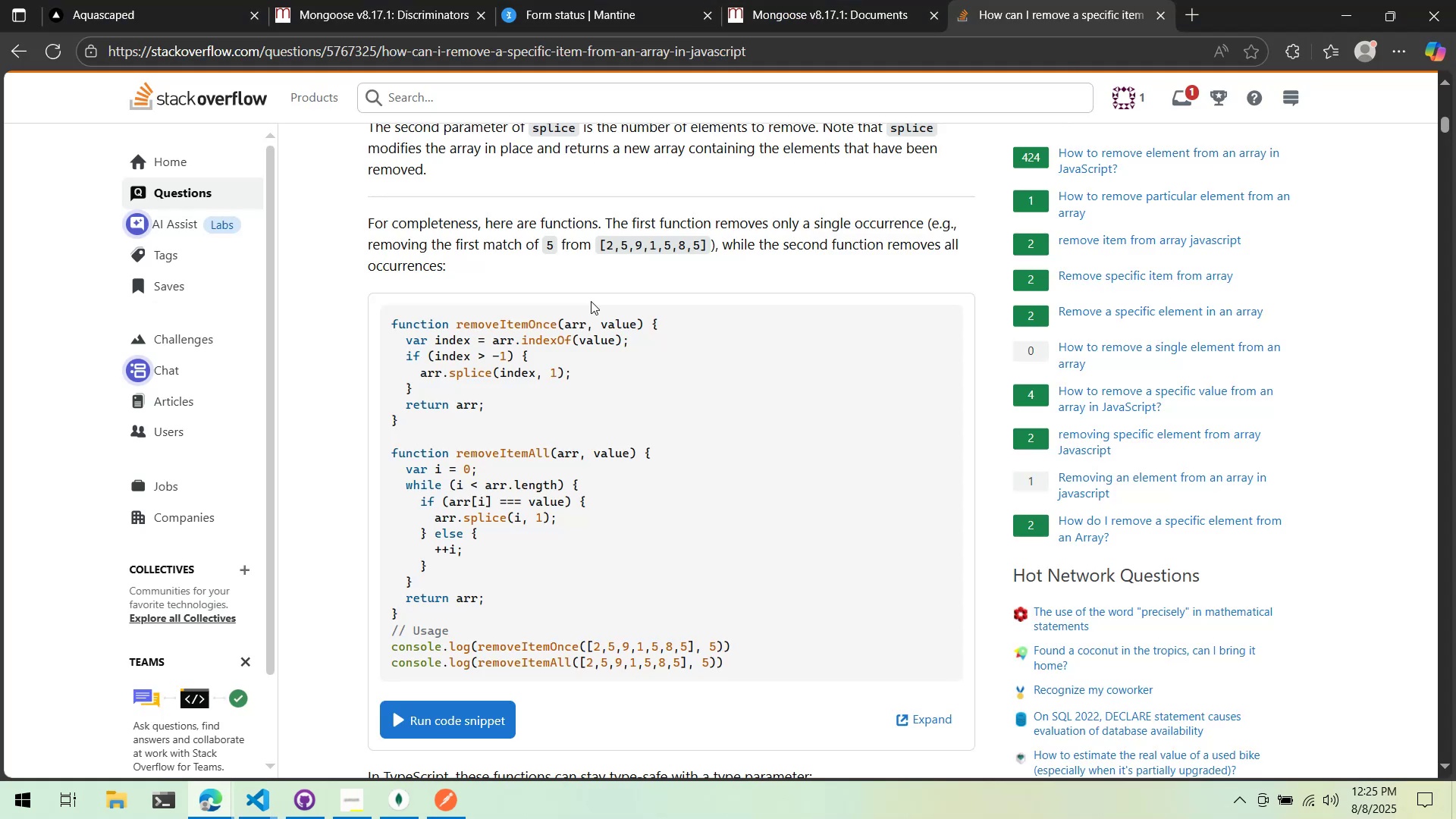 
key(Alt+AltLeft)
 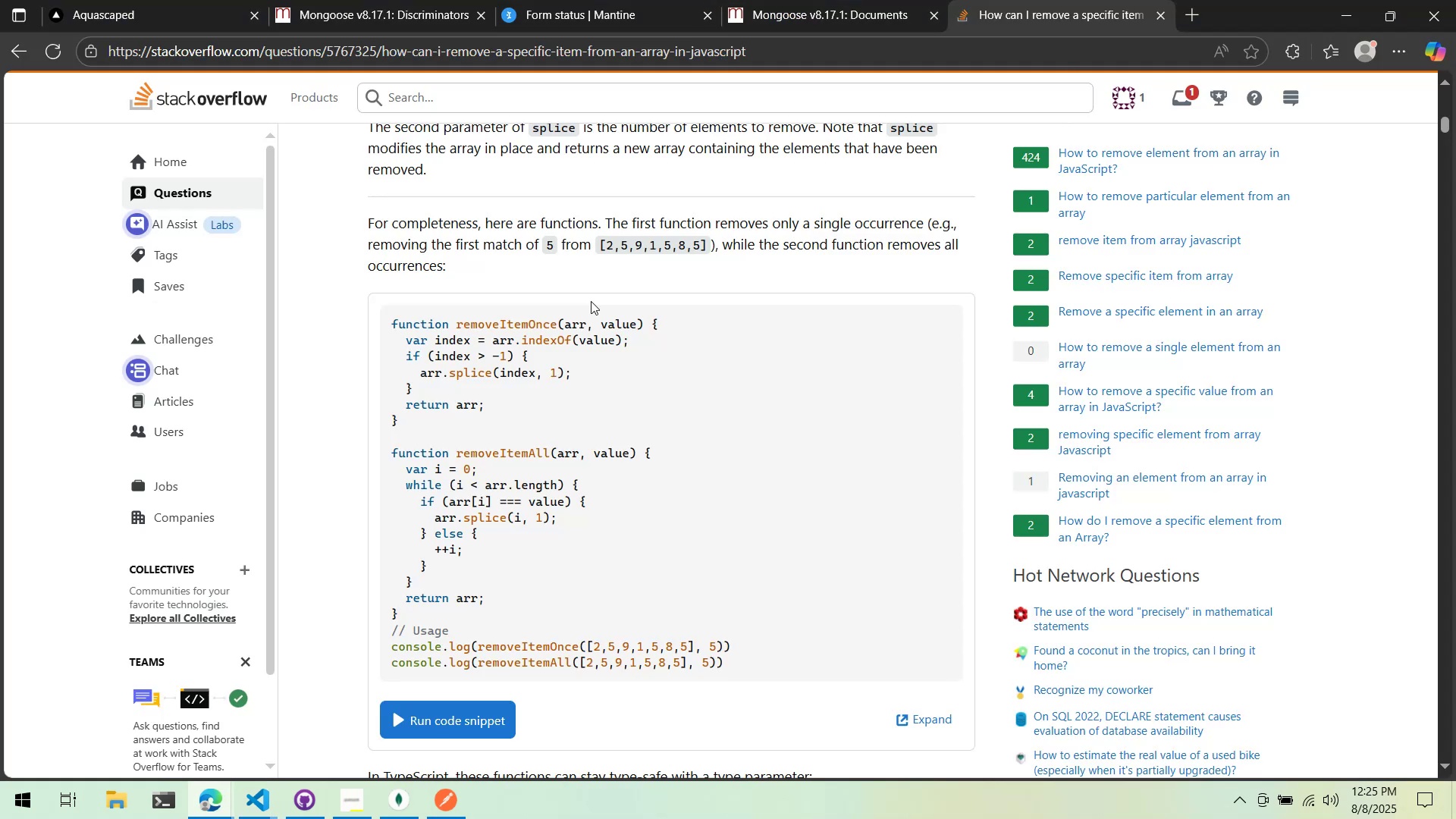 
key(Tab)
type(.i)
key(Backspace)
type(.indexo)
key(Backspace)
type(Of()
 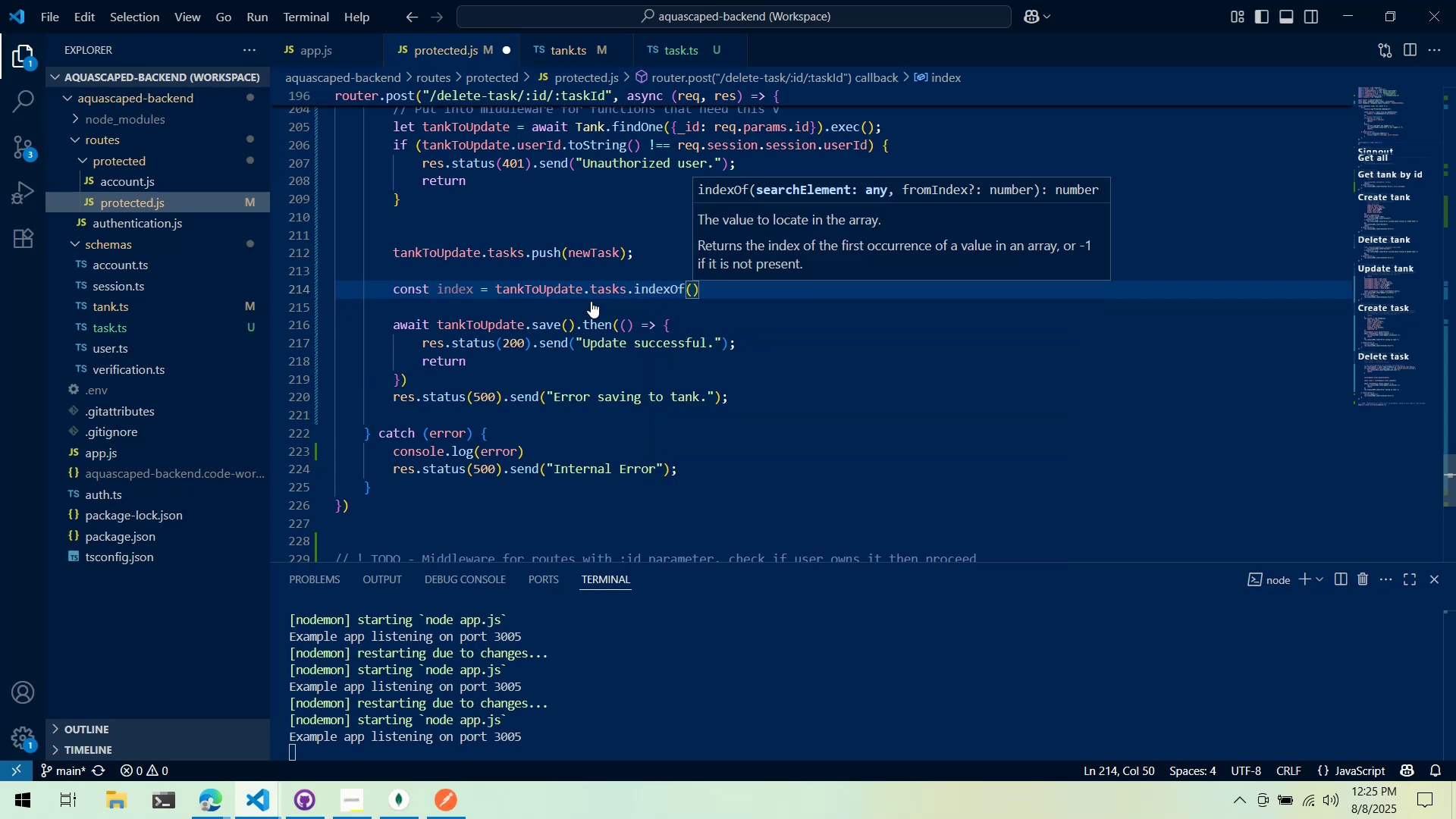 
key(Alt+AltLeft)
 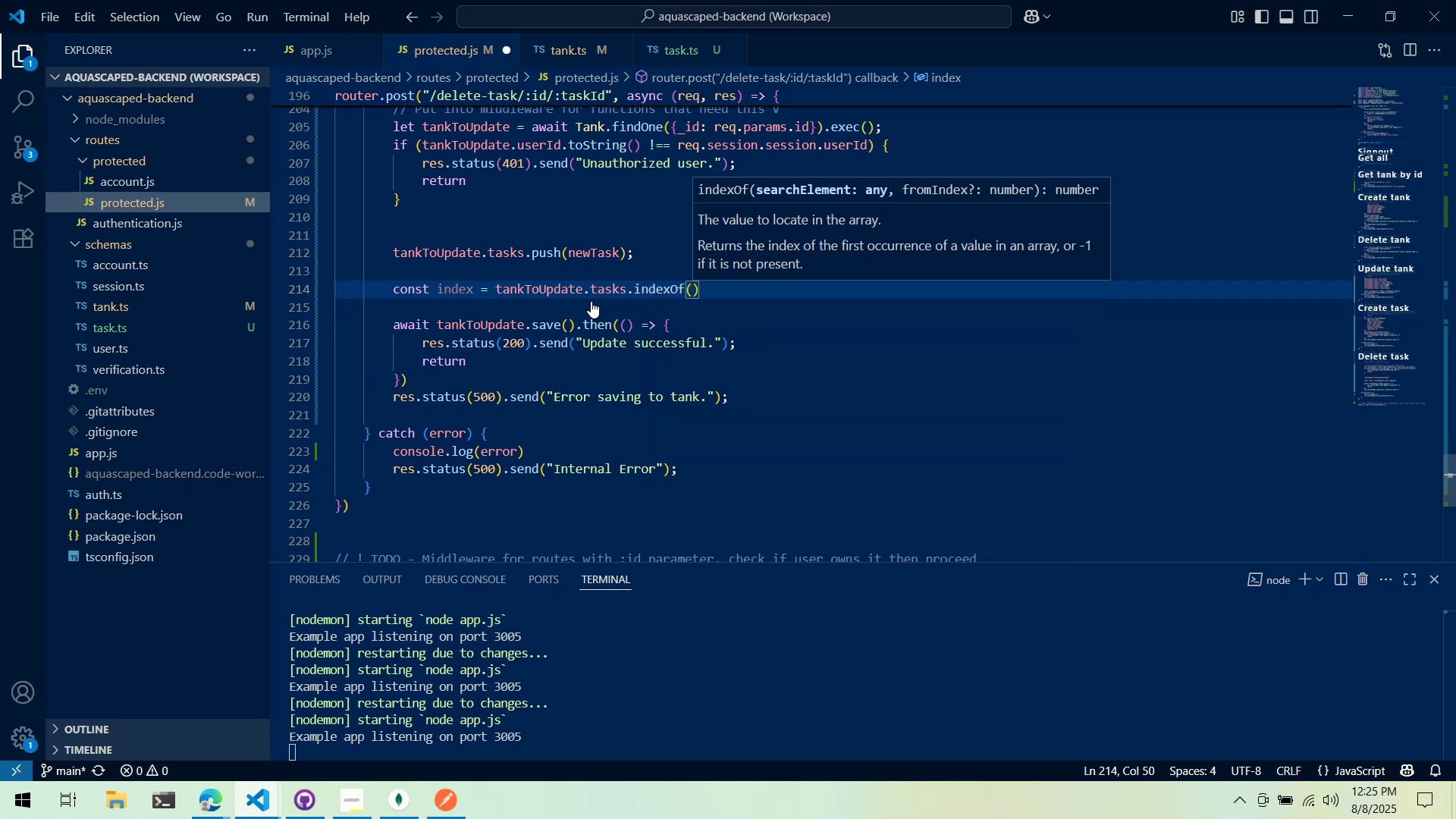 
key(Alt+Tab)
 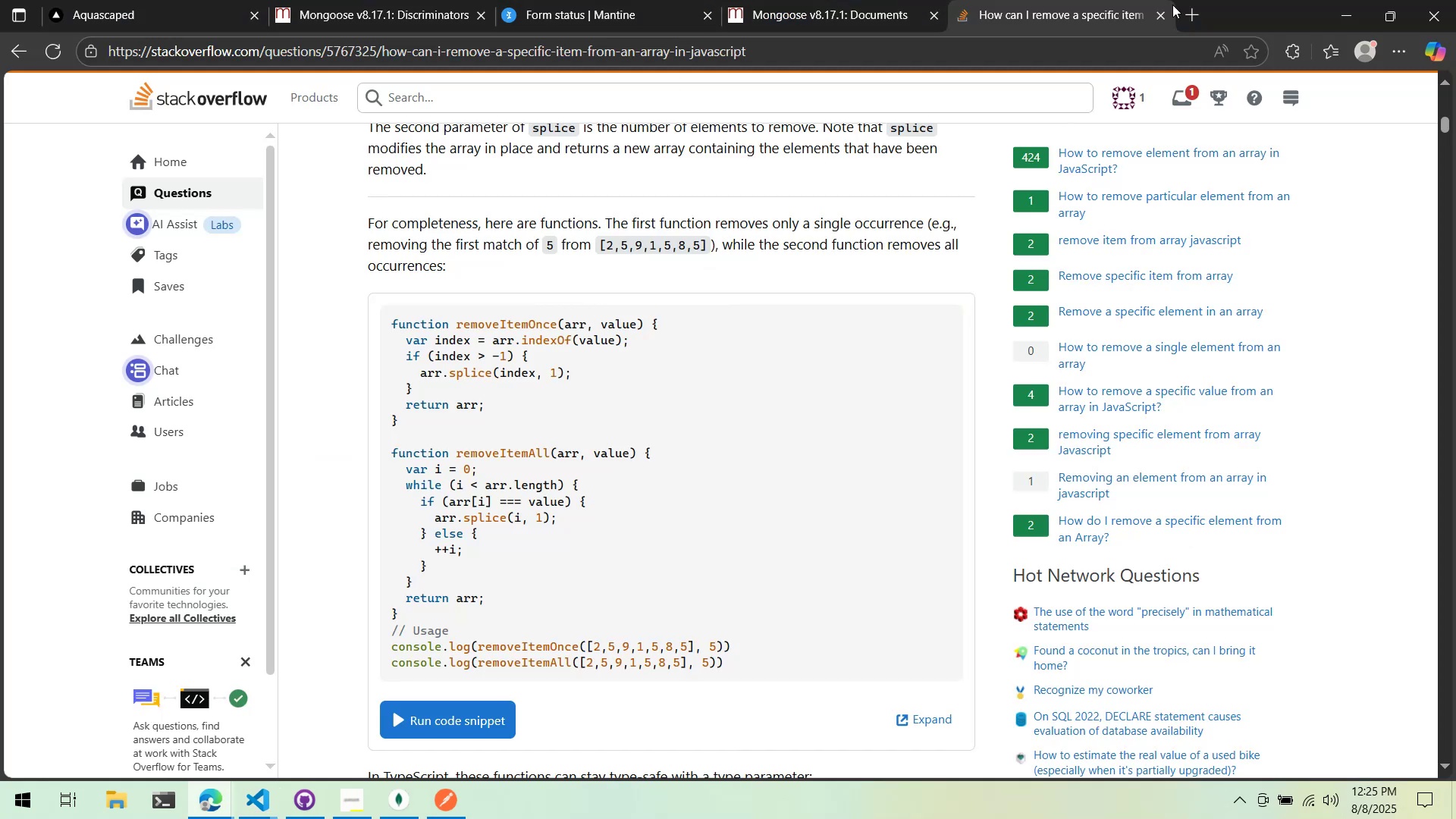 
left_click([1194, 14])
 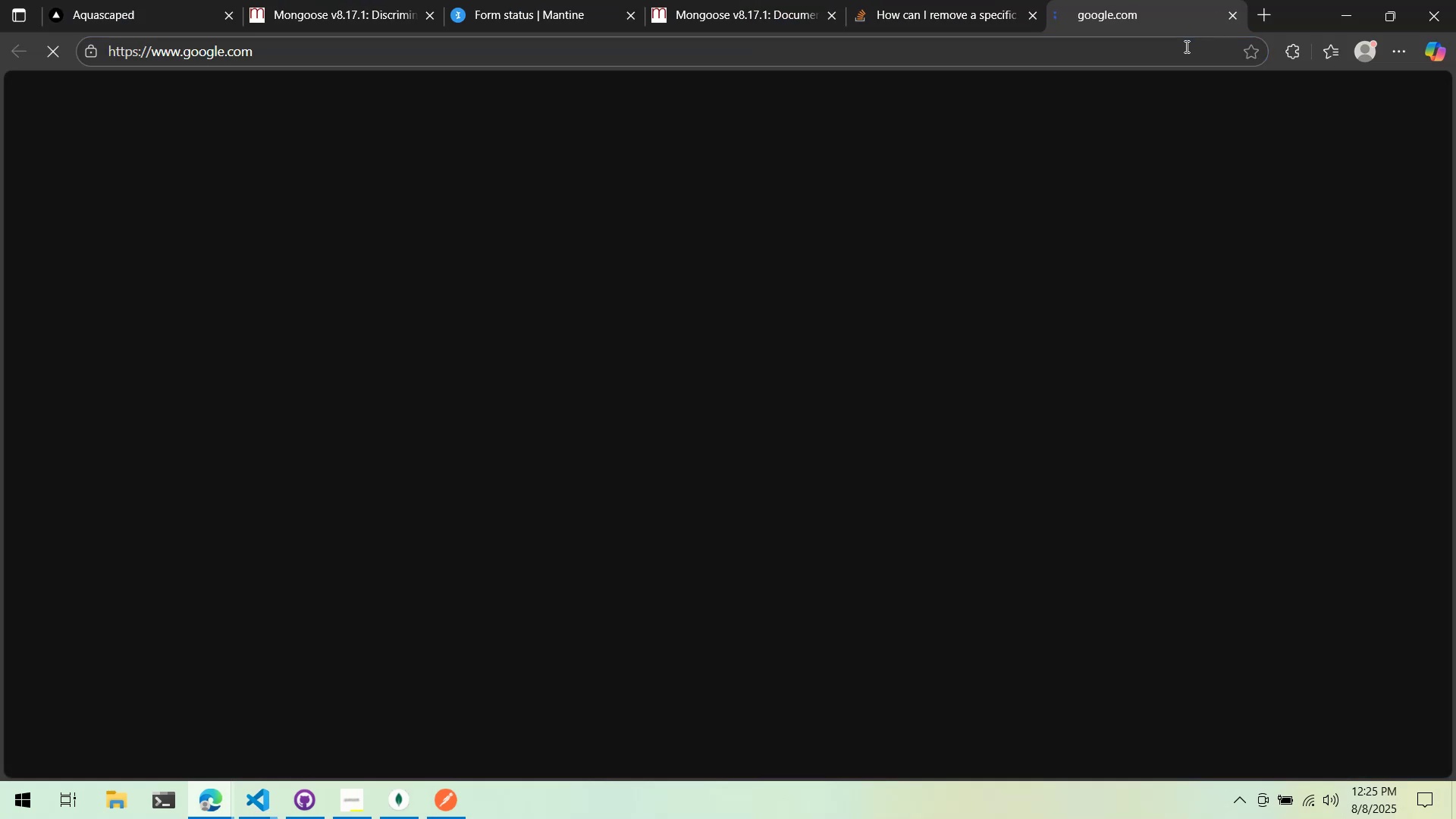 
type(indx)
key(Backspace)
type(ex f)
key(Backspace)
type(of array of j)
key(Backspace)
type(objects)
 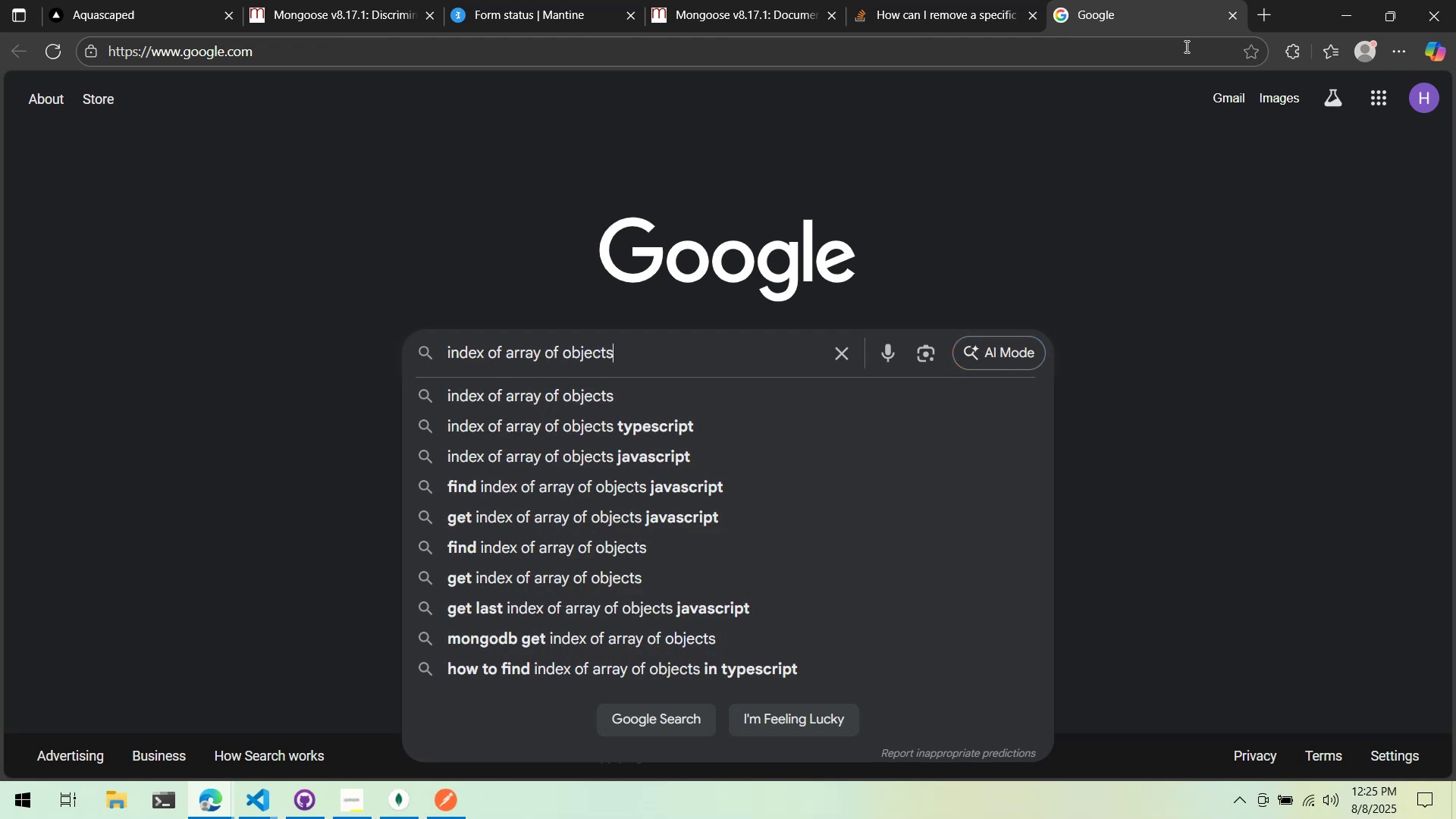 
key(Enter)
 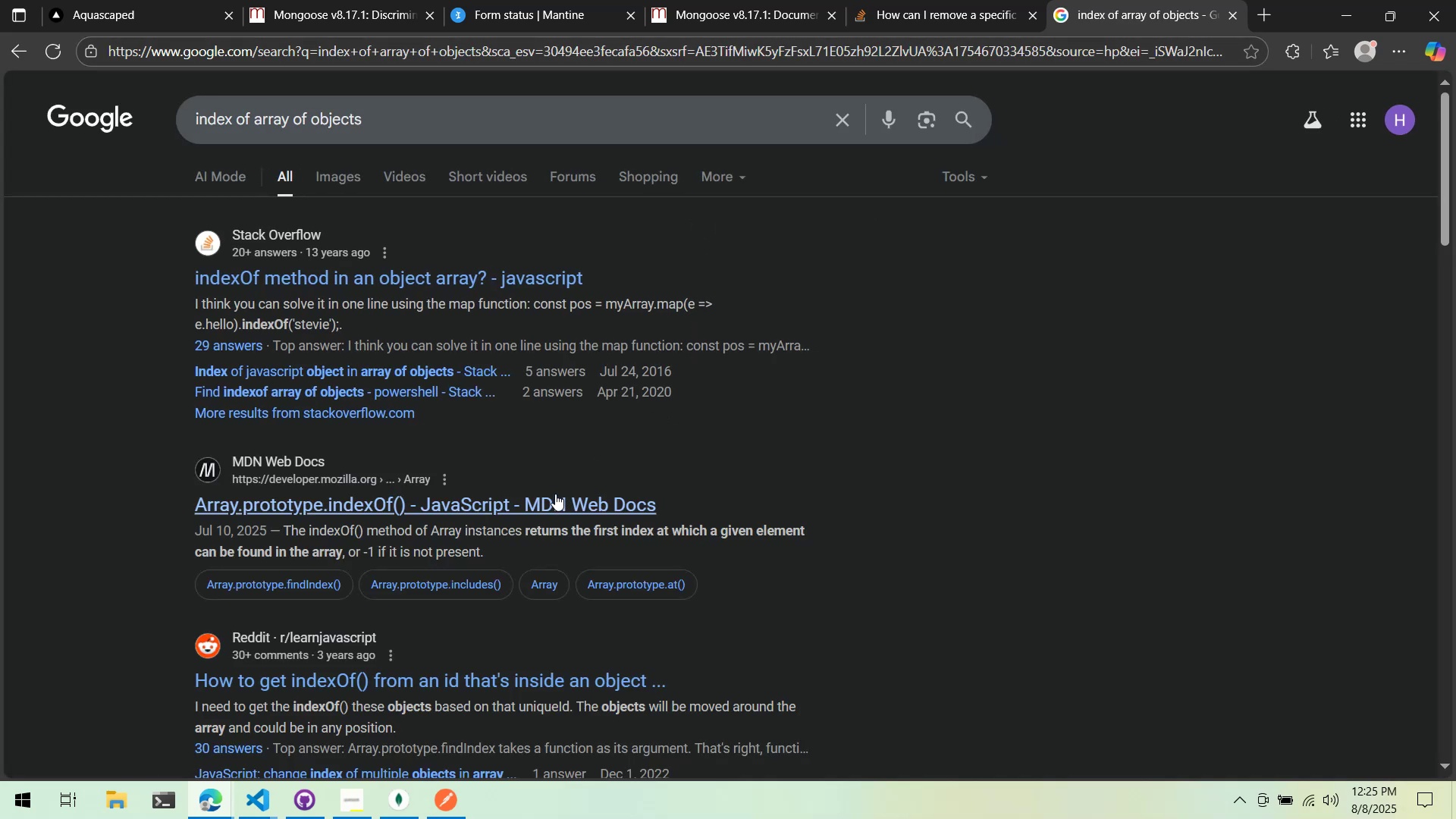 
wait(7.35)
 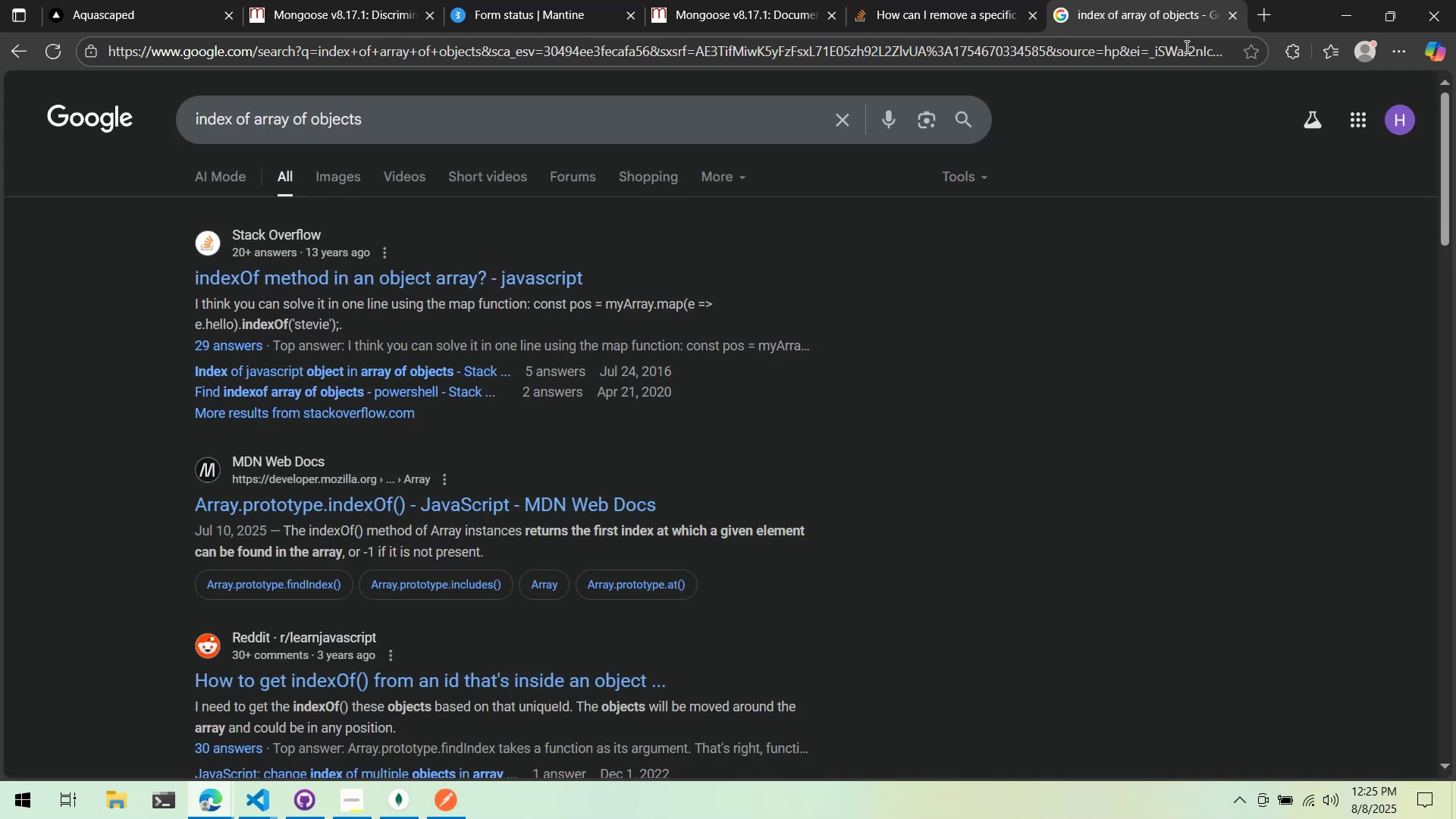 
scroll: coordinate [499, 507], scroll_direction: down, amount: 1.0
 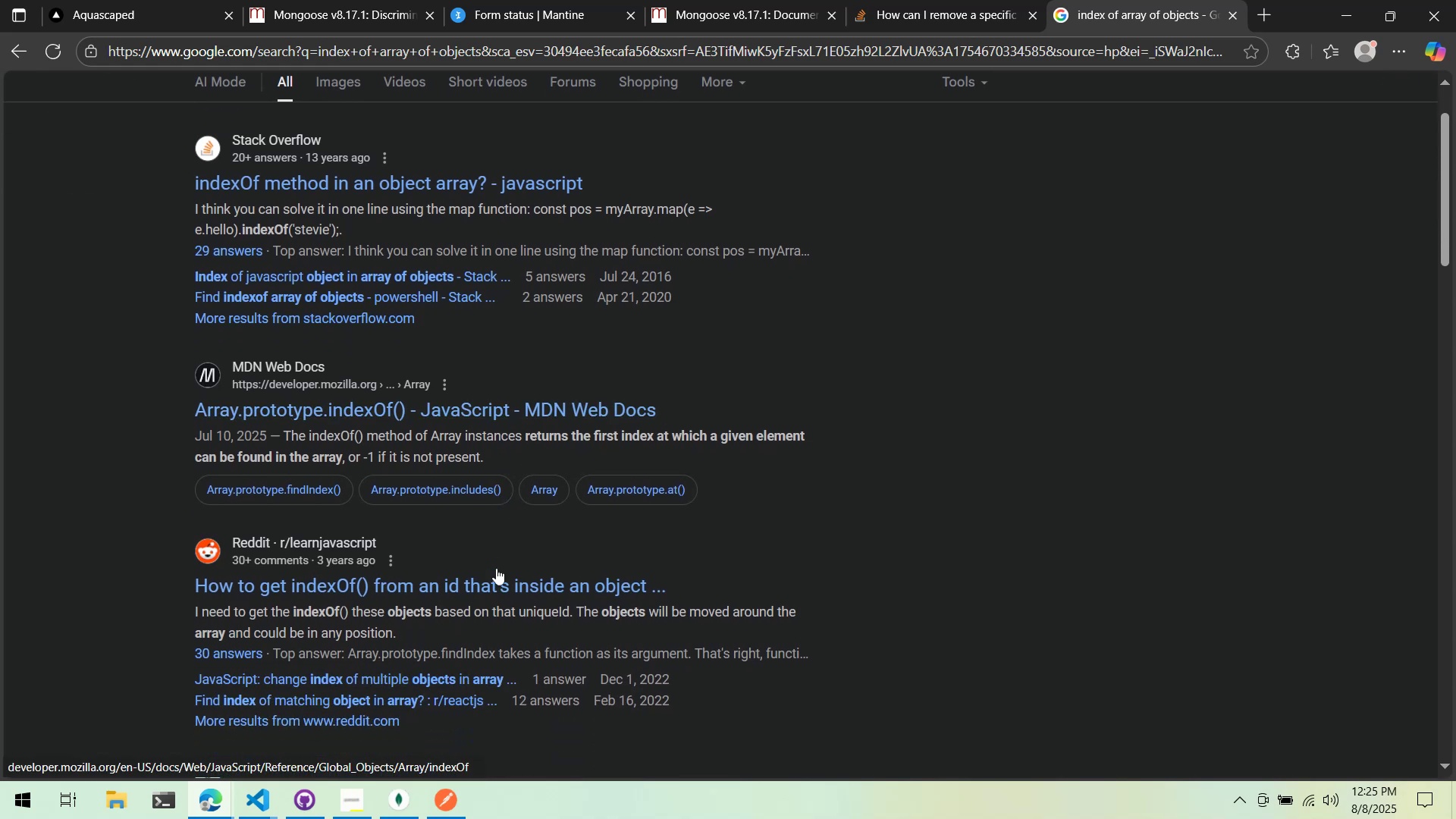 
left_click([493, 577])
 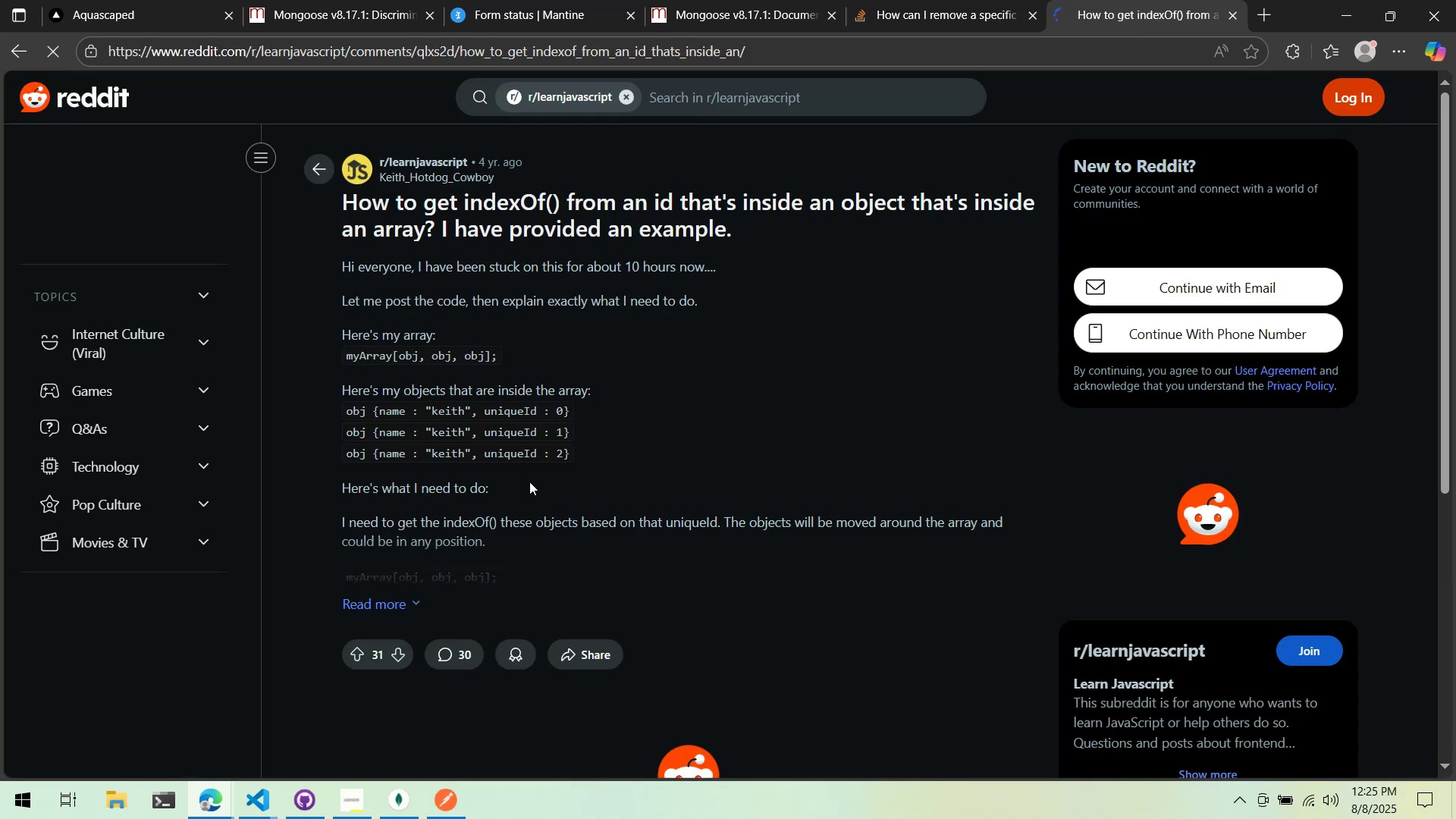 
scroll: coordinate [683, 540], scroll_direction: down, amount: 8.0
 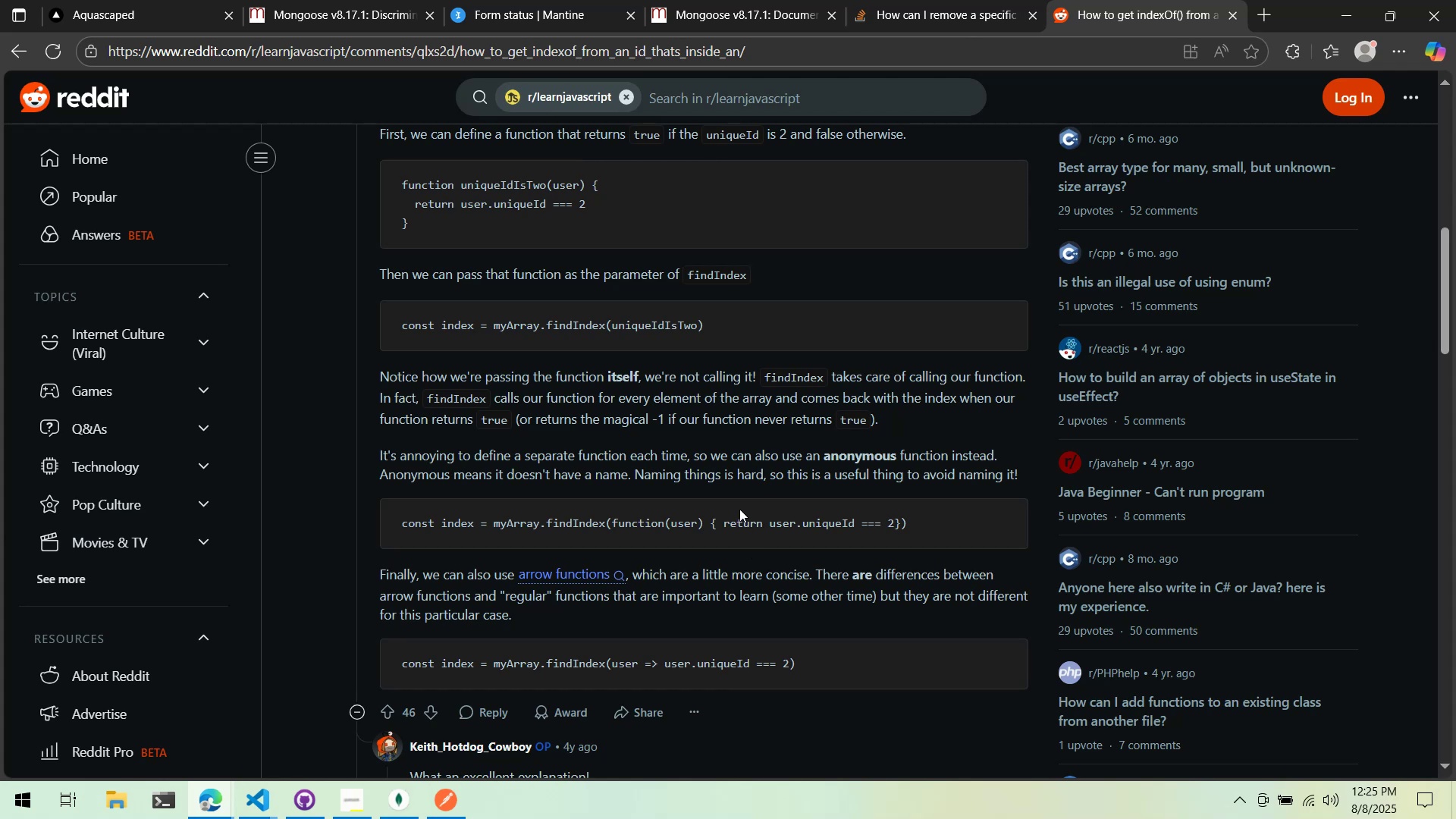 
key(Alt+AltLeft)
 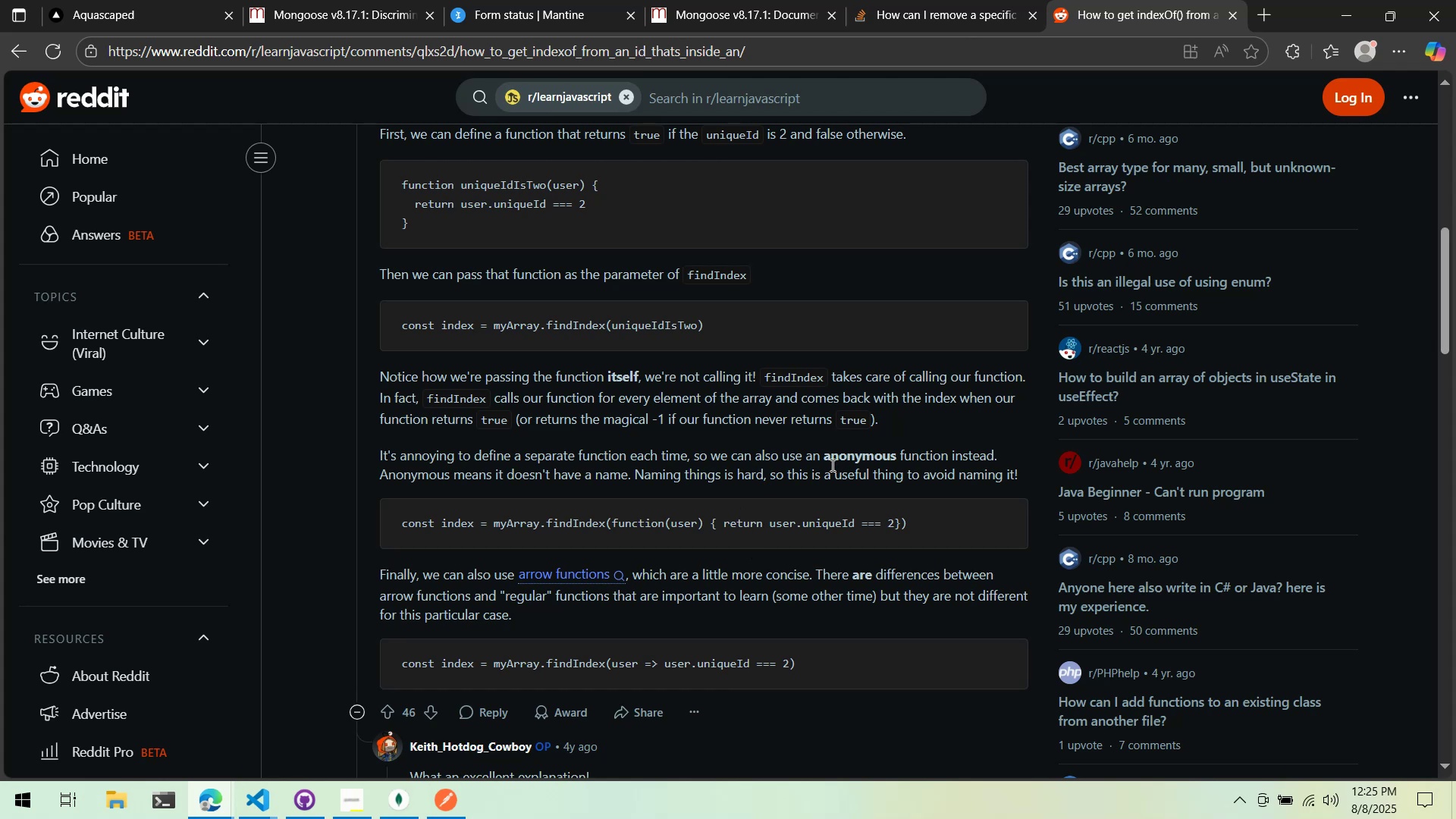 
key(Tab)
type(()=>)
 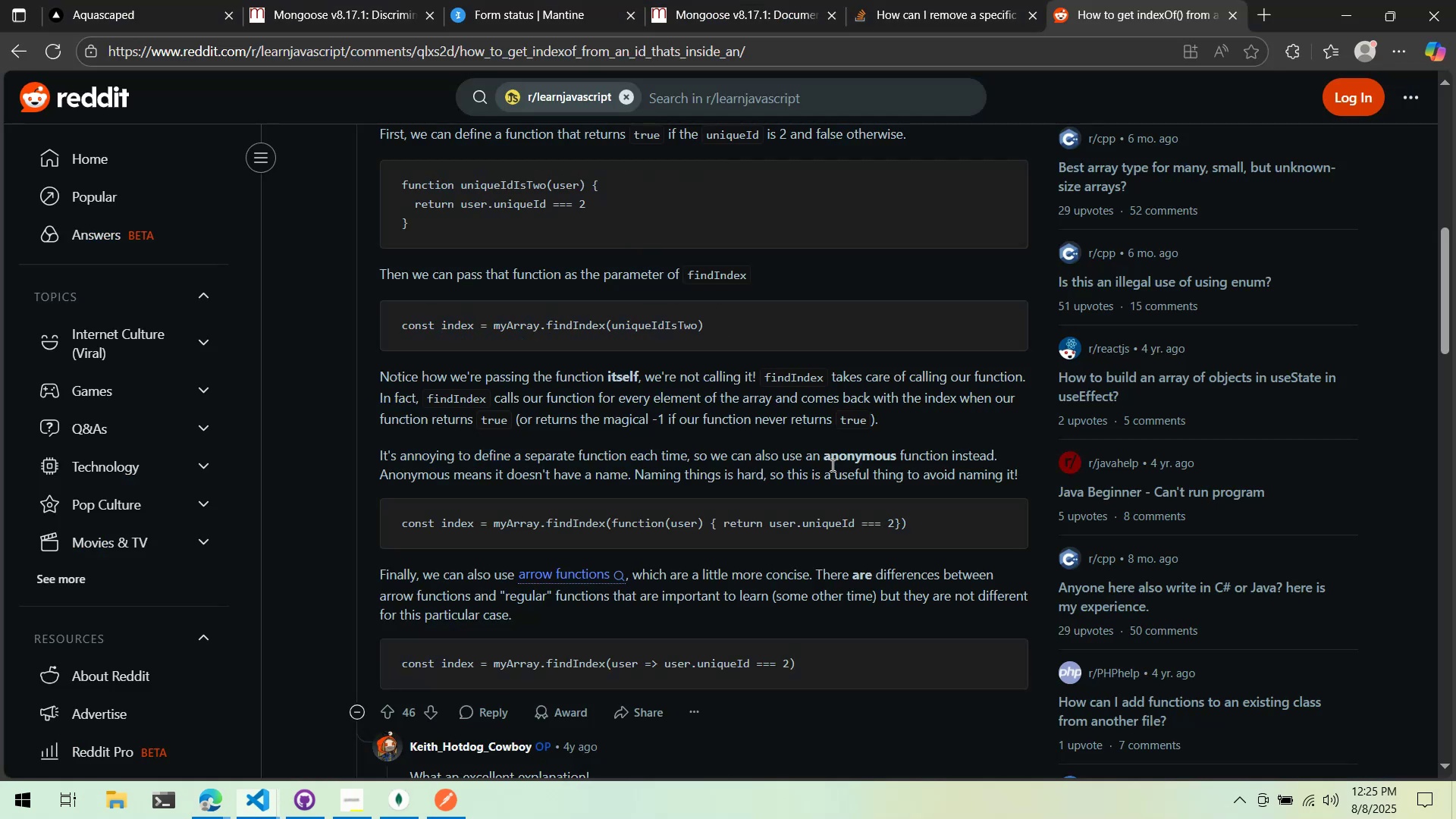 
 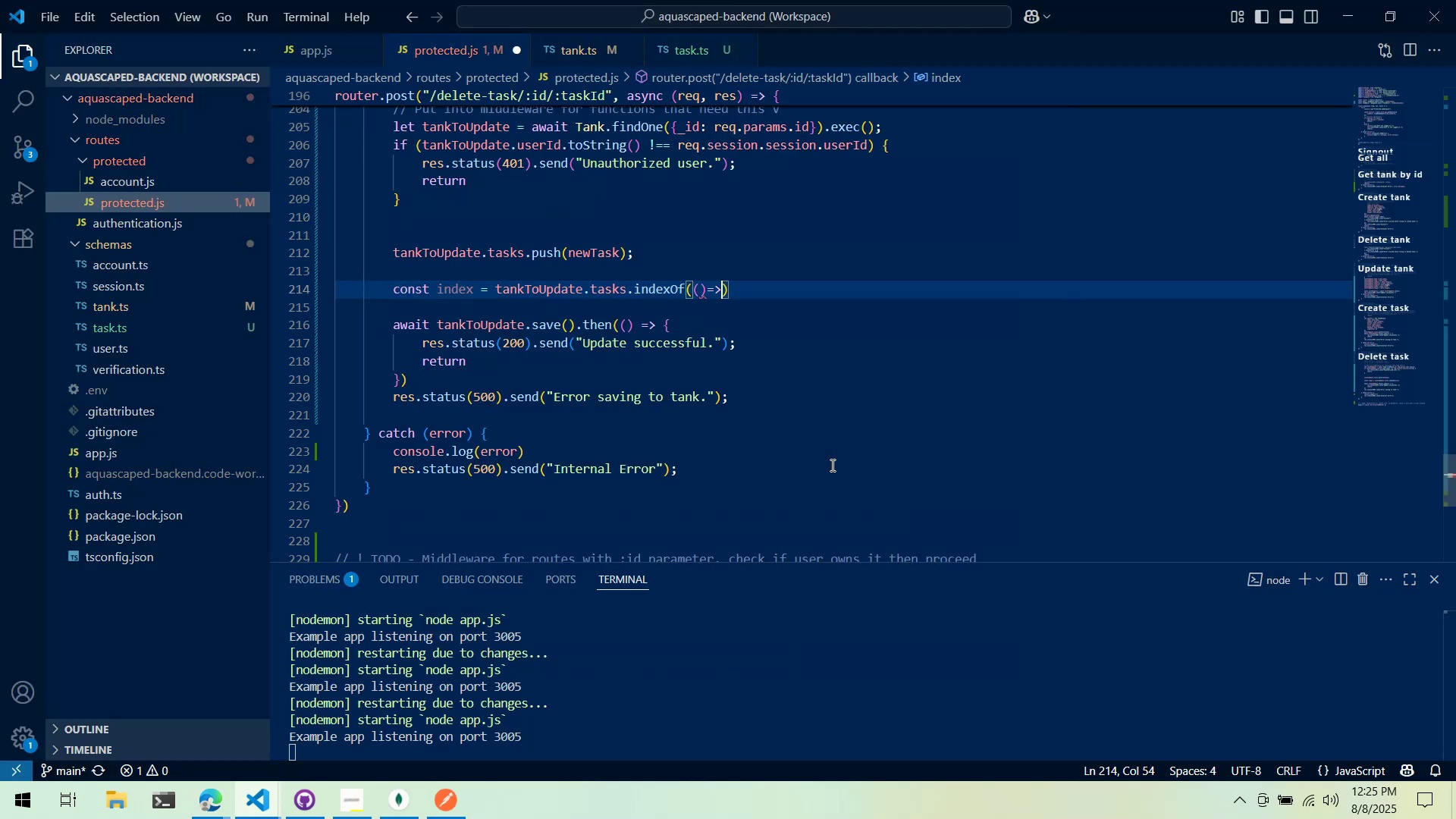 
key(Alt+AltLeft)
 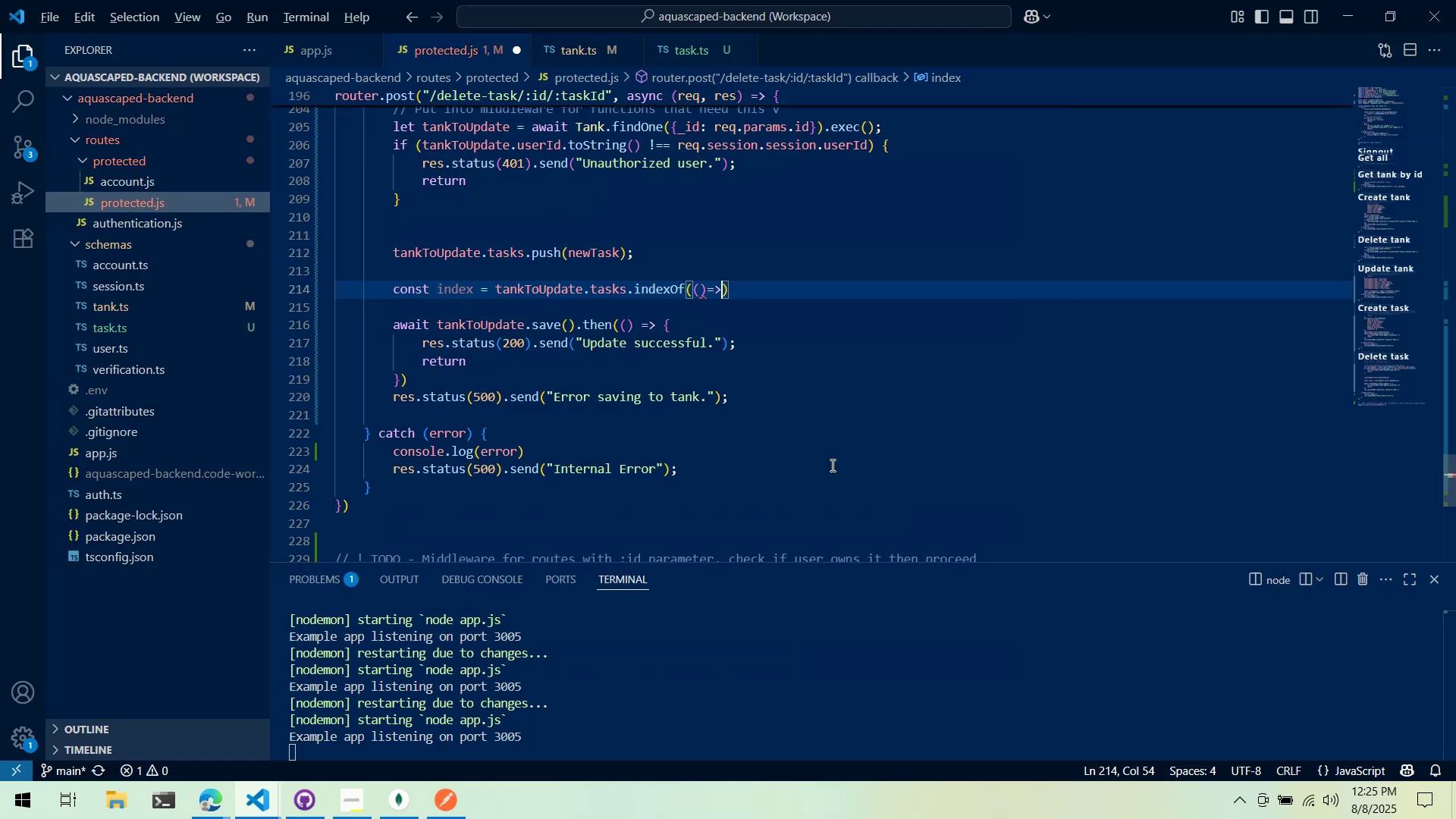 
key(Alt+Tab)
 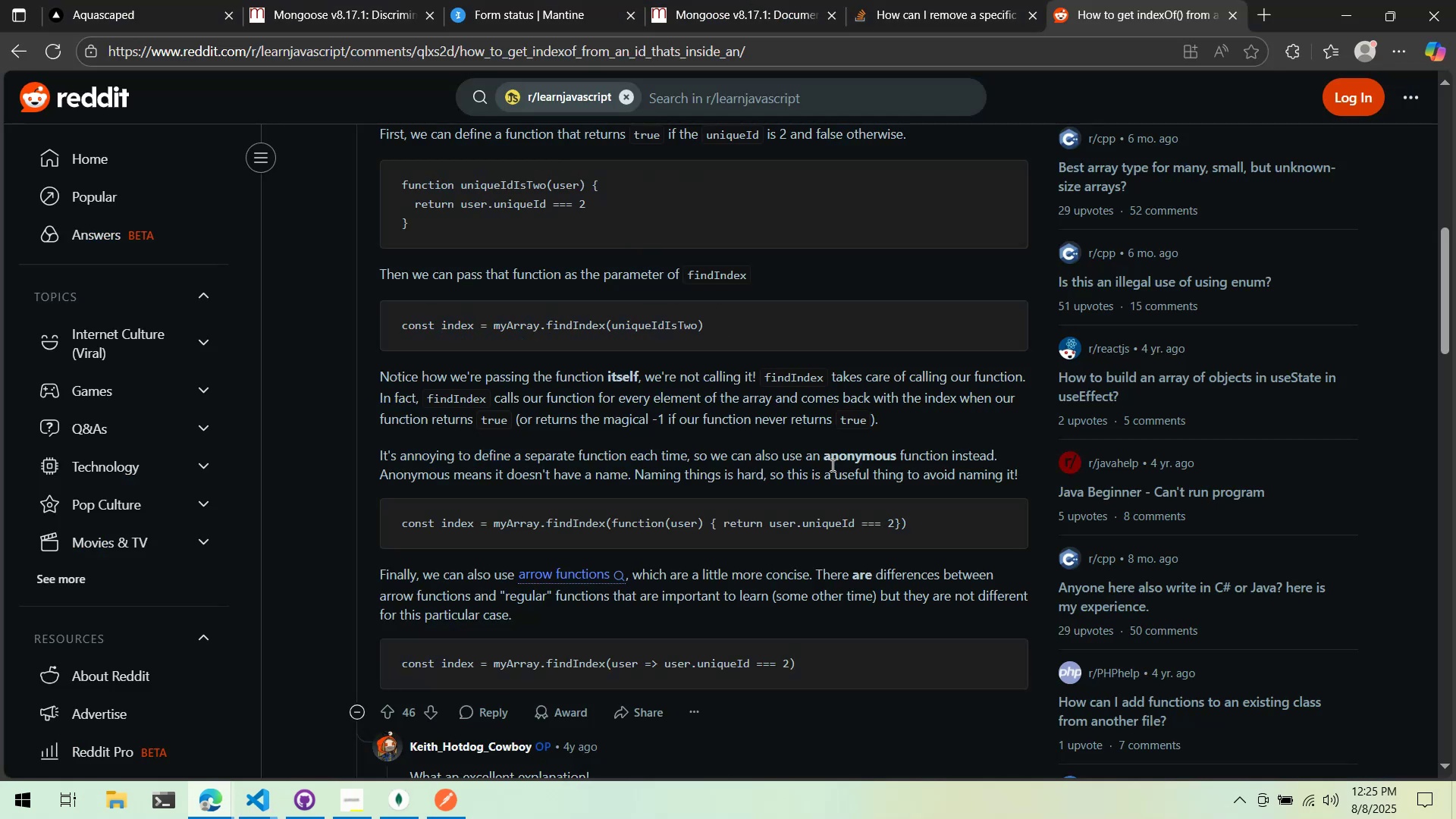 
key(Alt+AltLeft)
 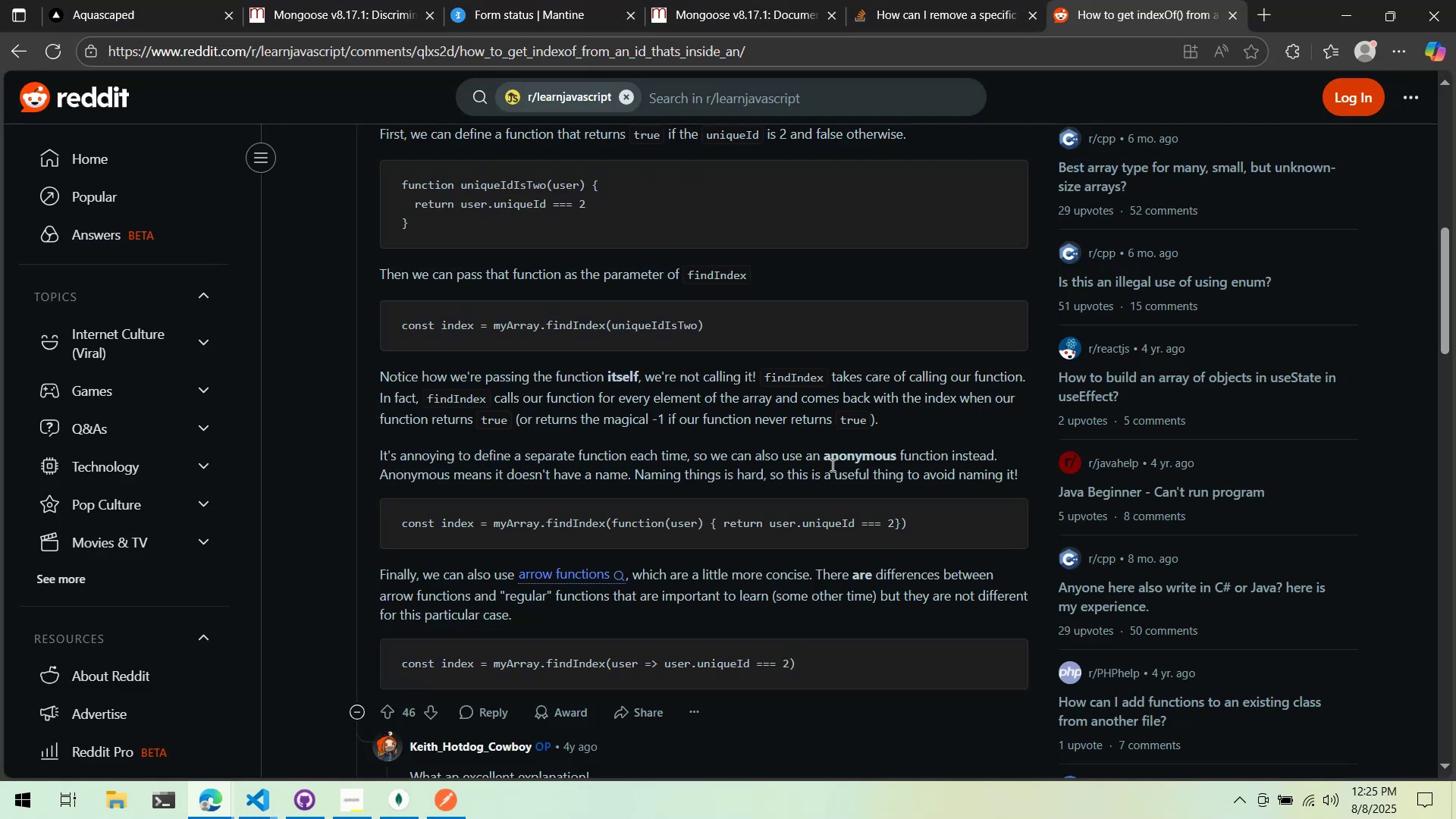 
key(Alt+Tab)
 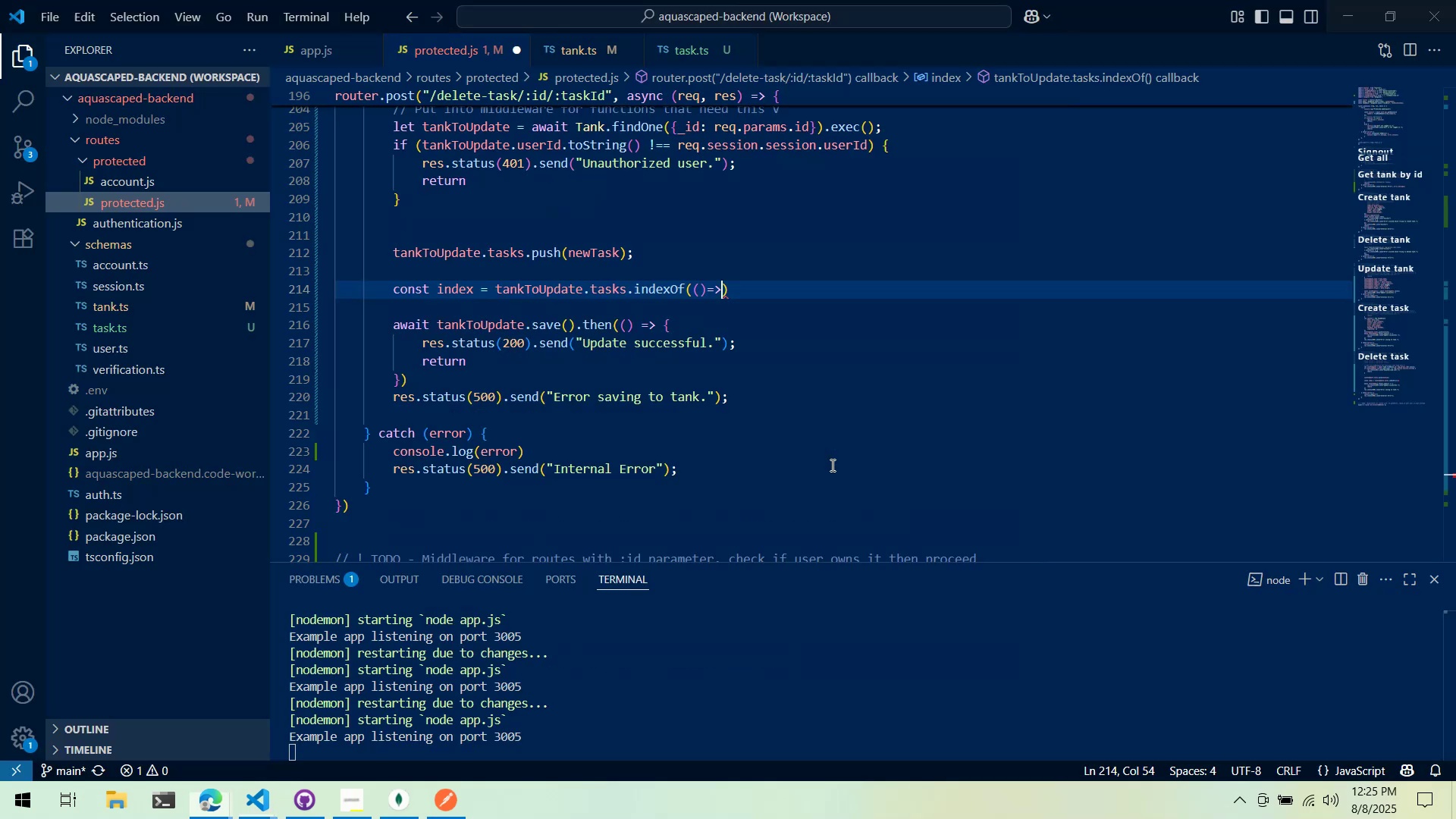 
key(Control+ArrowLeft)
 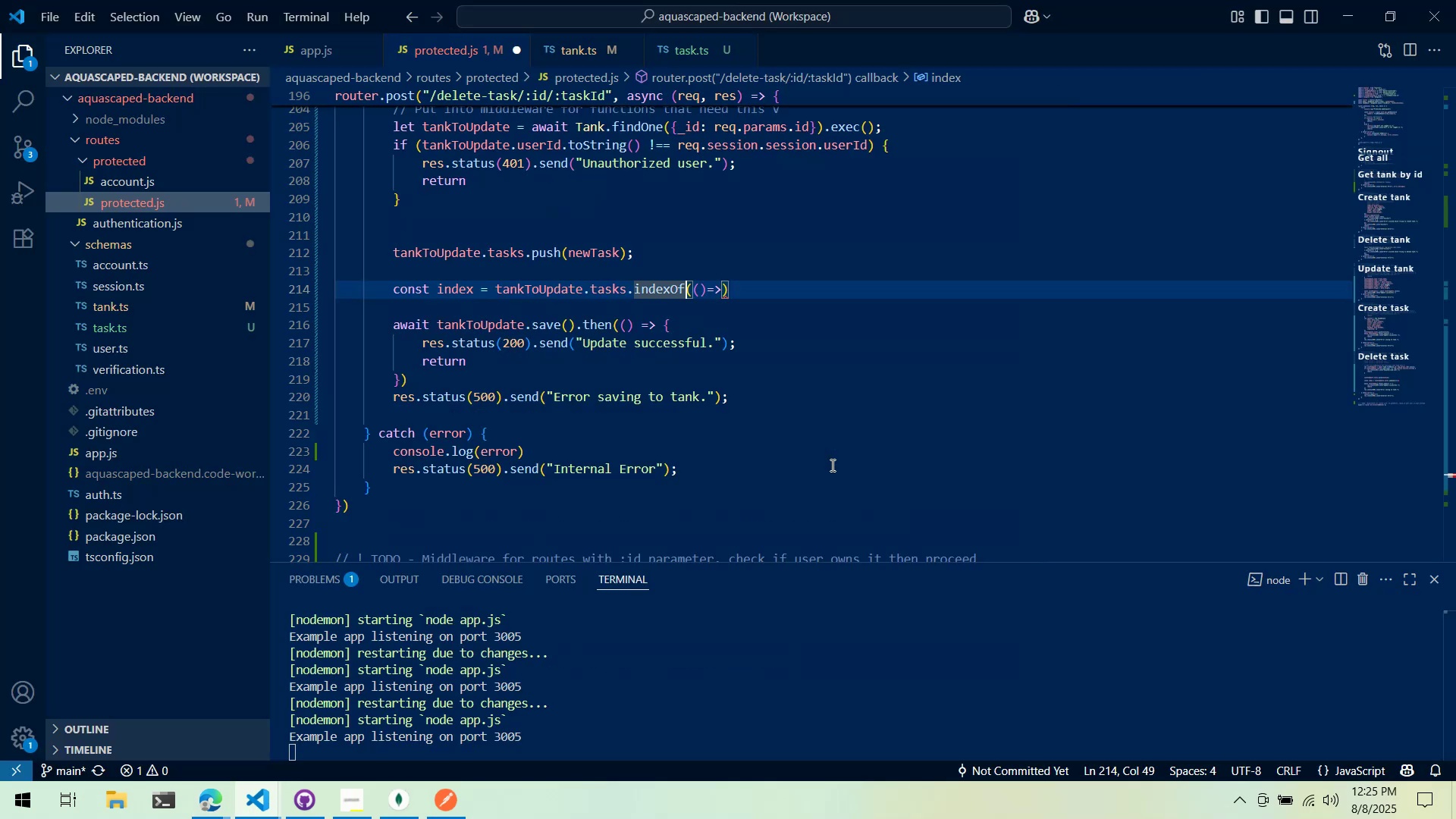 
key(ArrowRight)
 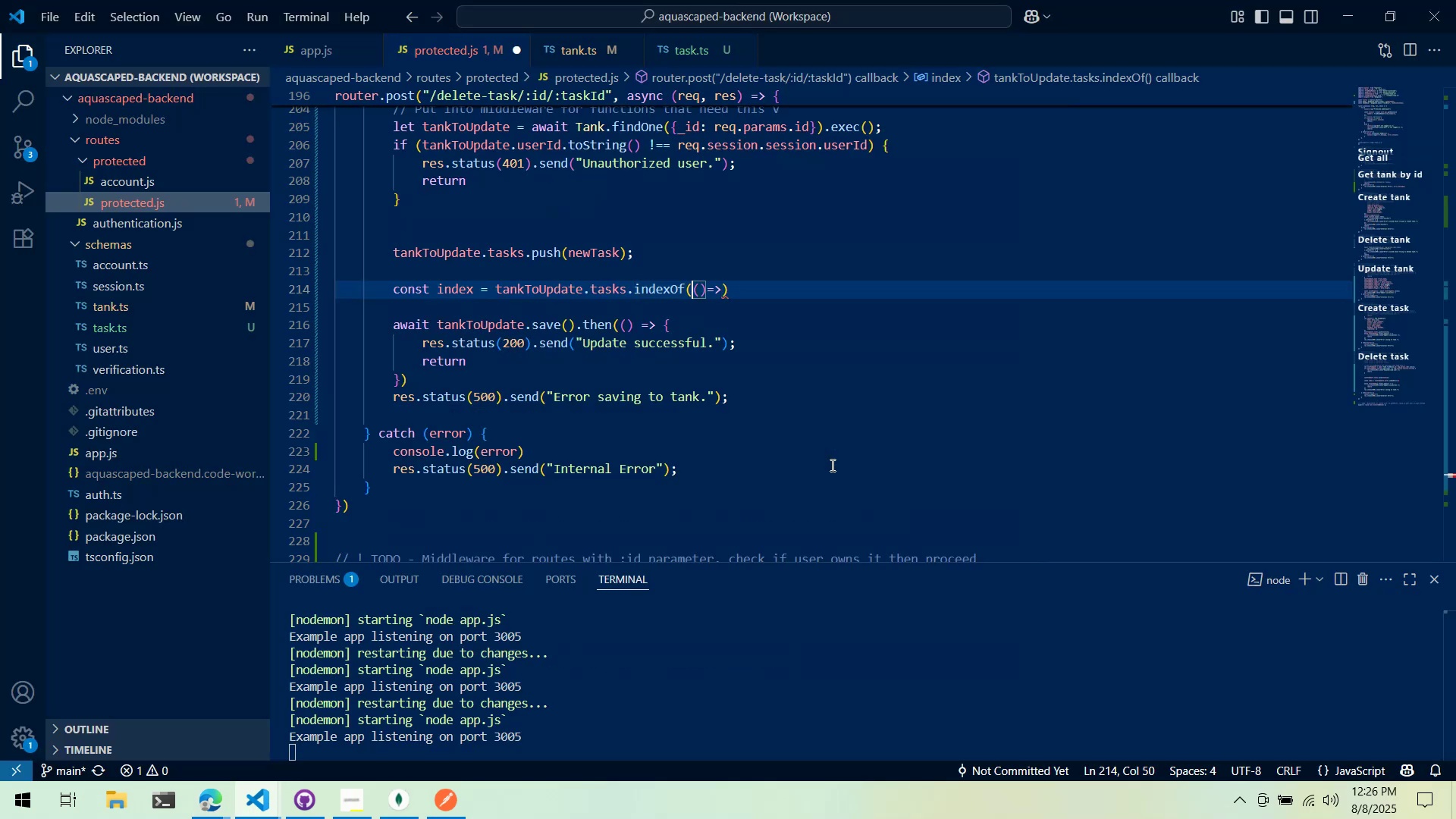 
key(ArrowRight)
 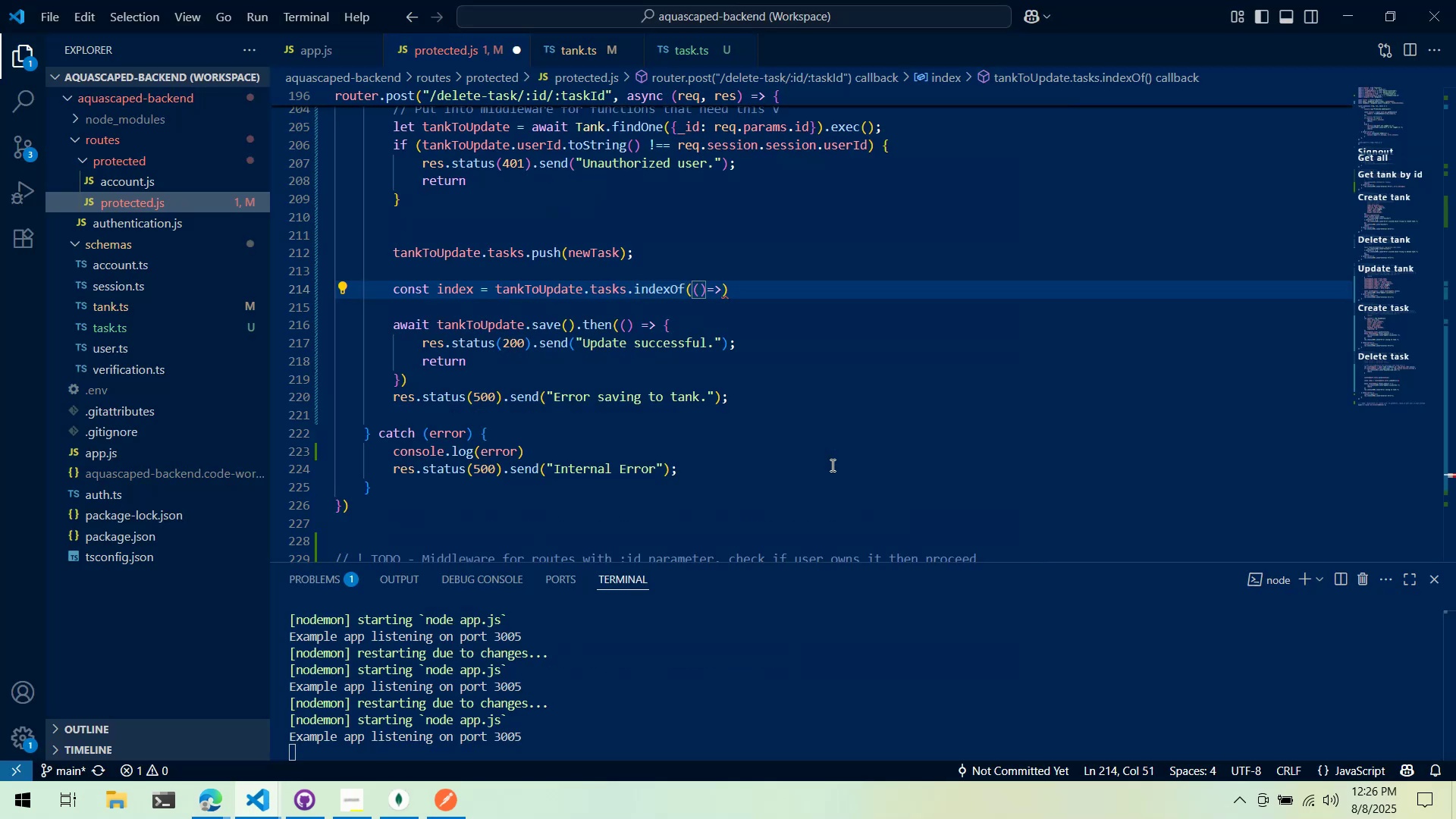 
type(task)
 